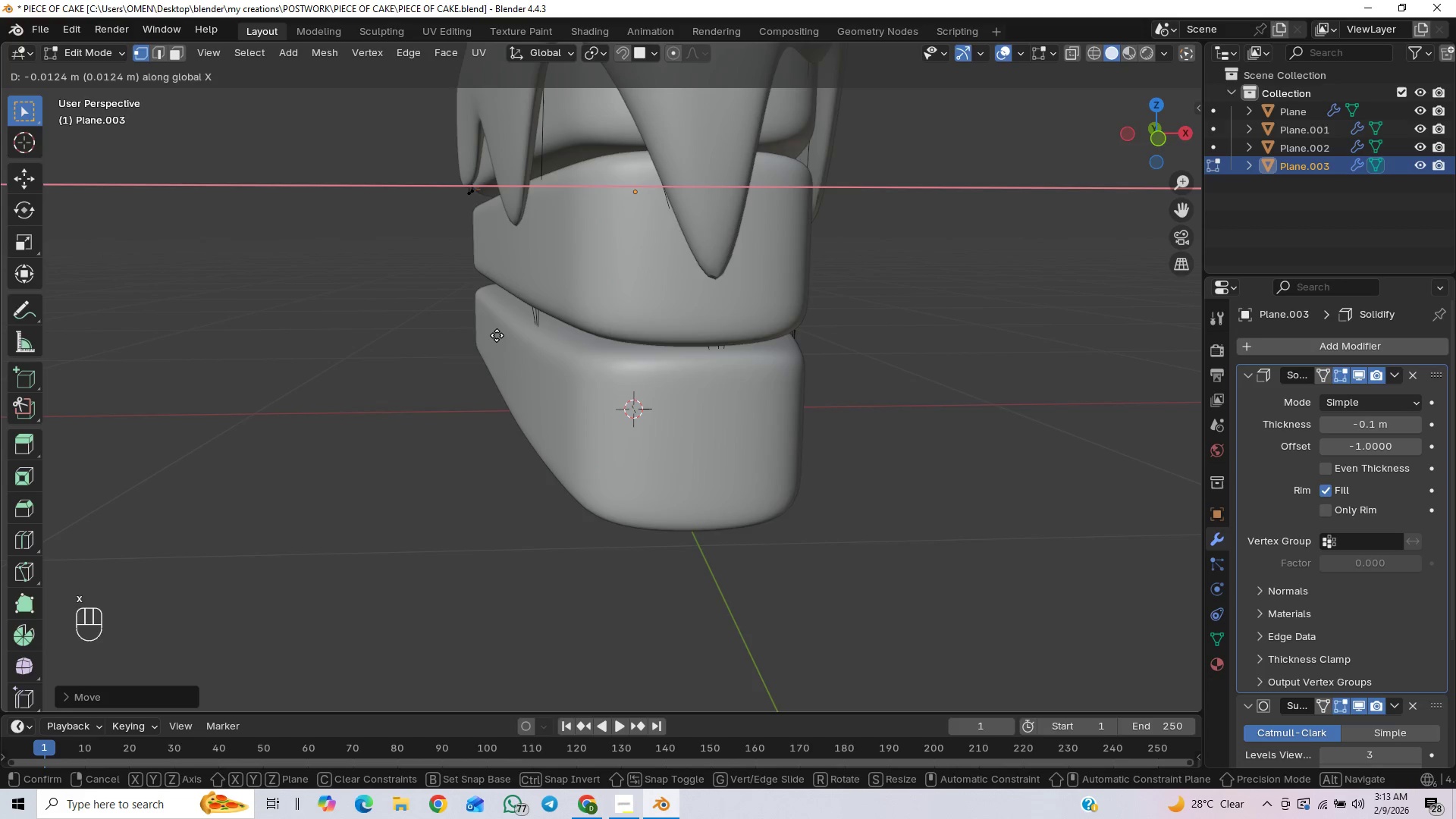 
left_click([495, 336])
 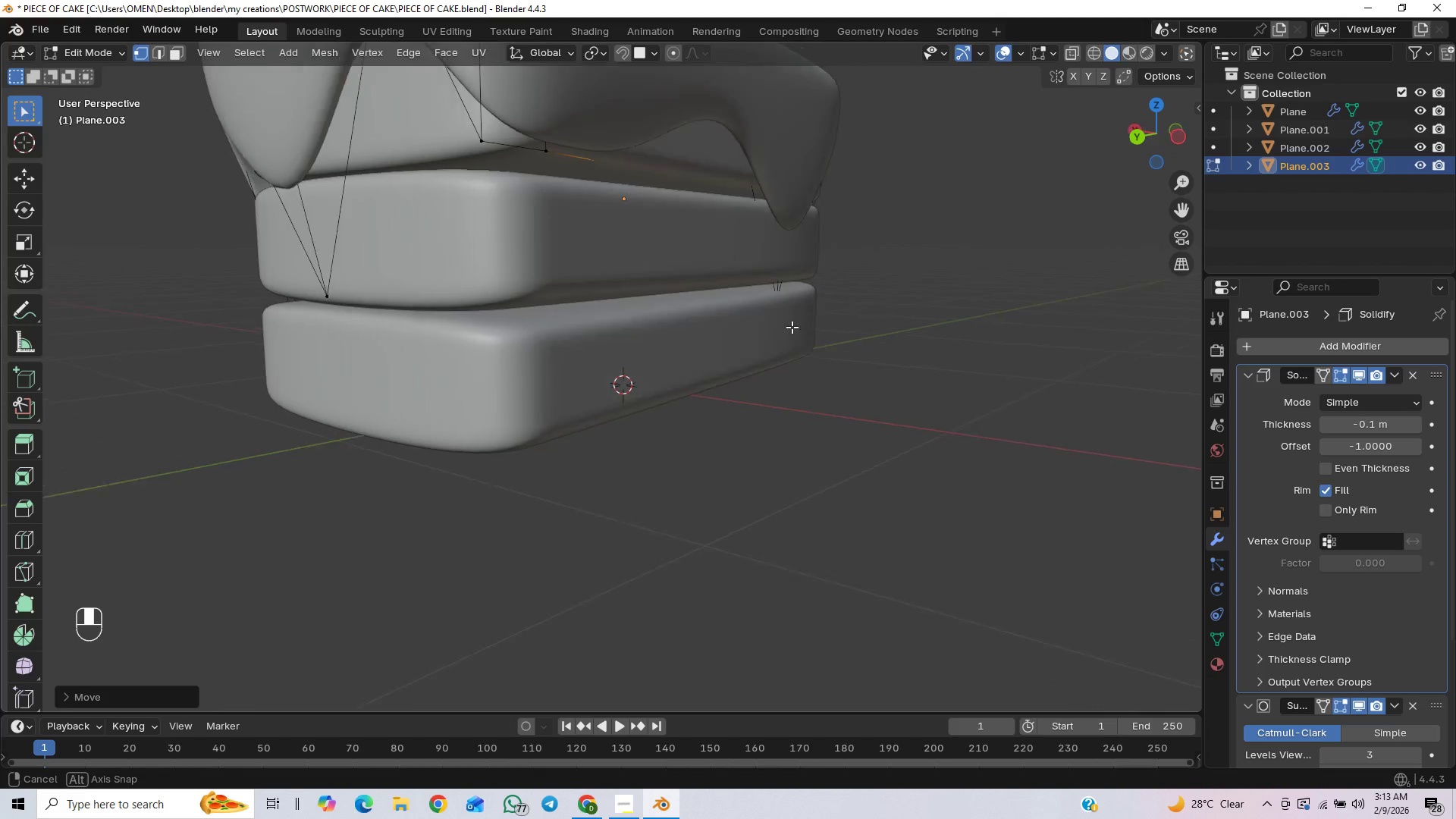 
scroll: coordinate [800, 324], scroll_direction: down, amount: 1.0
 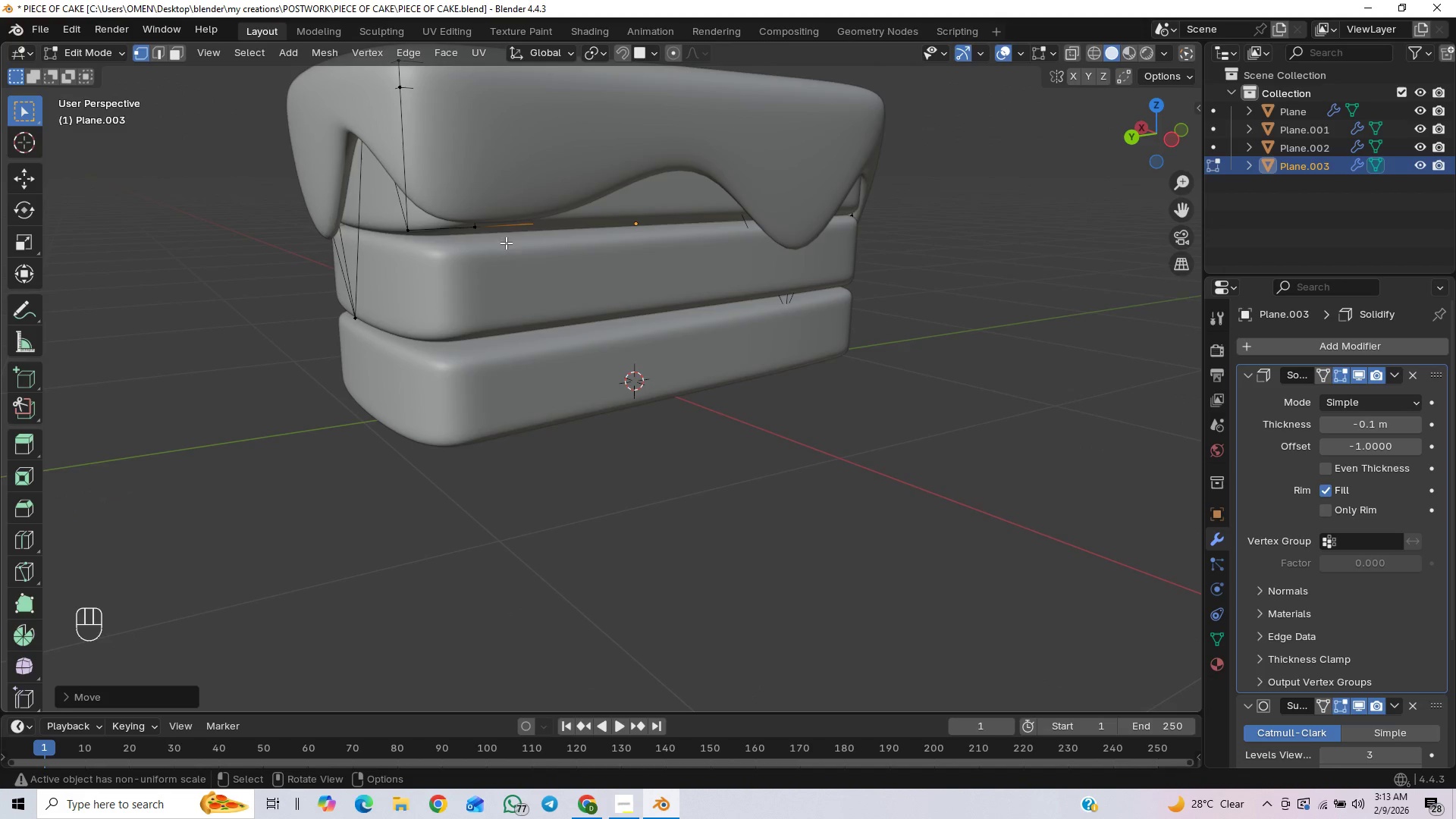 
left_click([536, 233])
 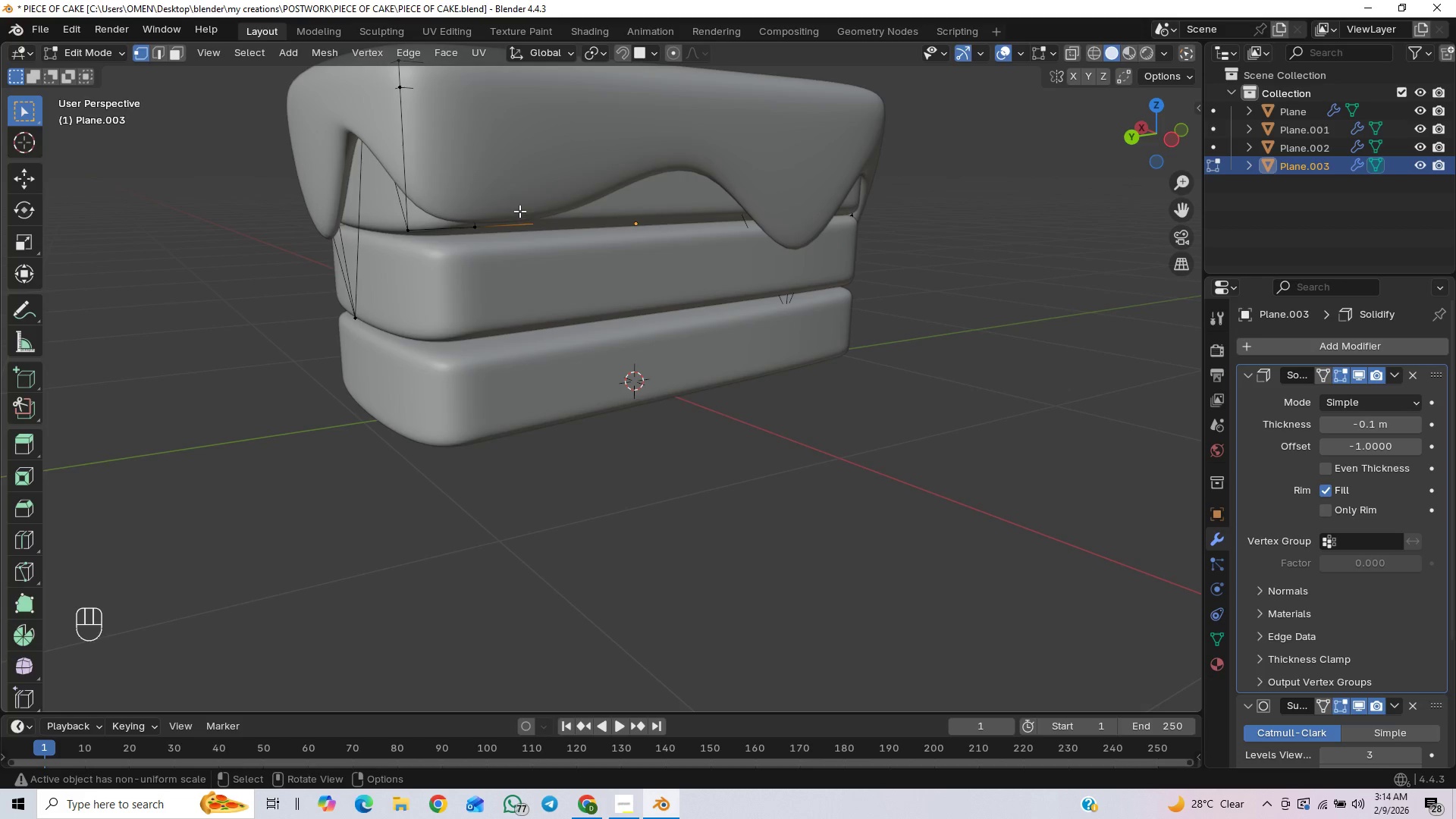 
left_click_drag(start_coordinate=[511, 215], to_coordinate=[563, 245])
 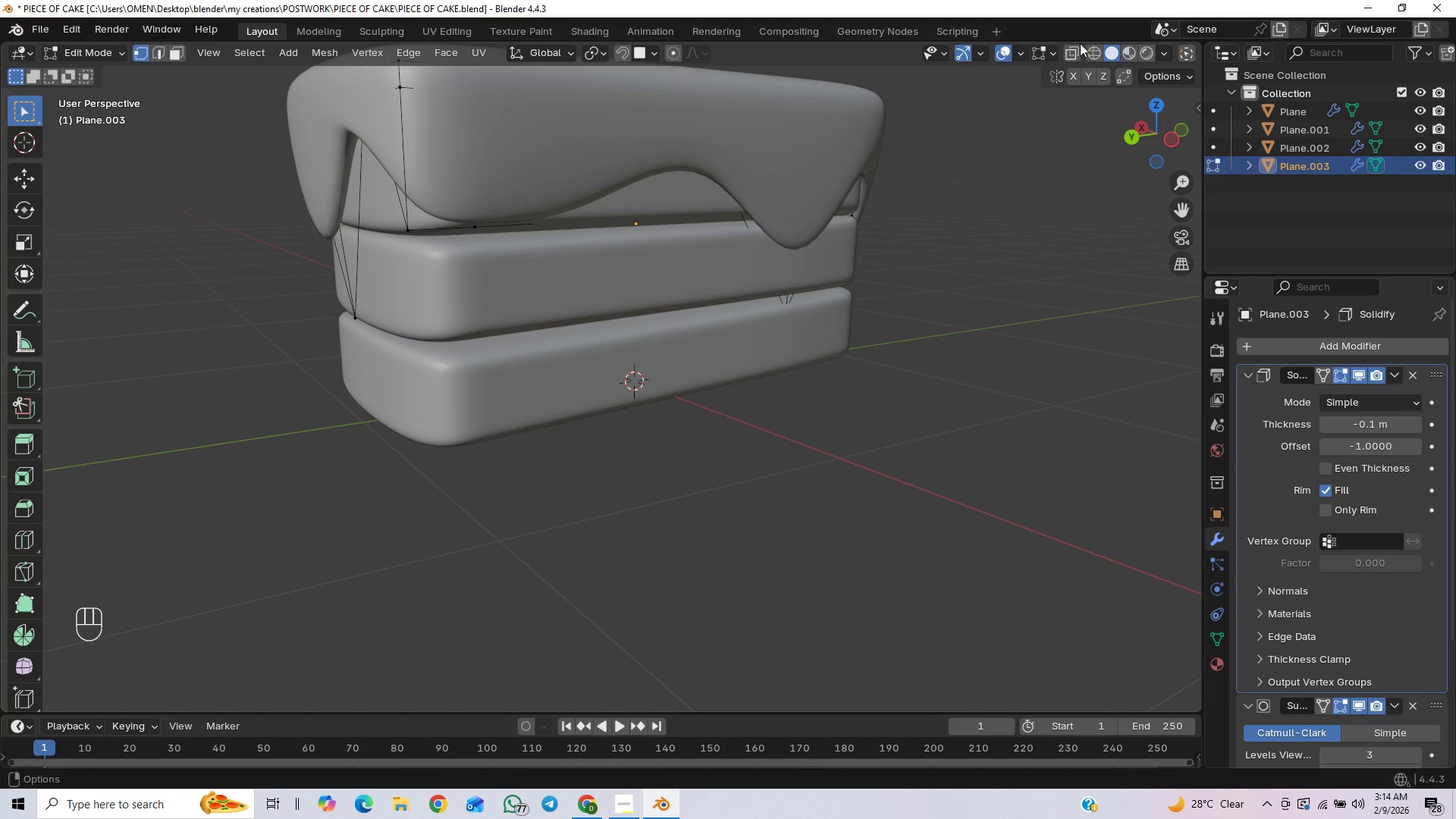 
left_click([1072, 52])
 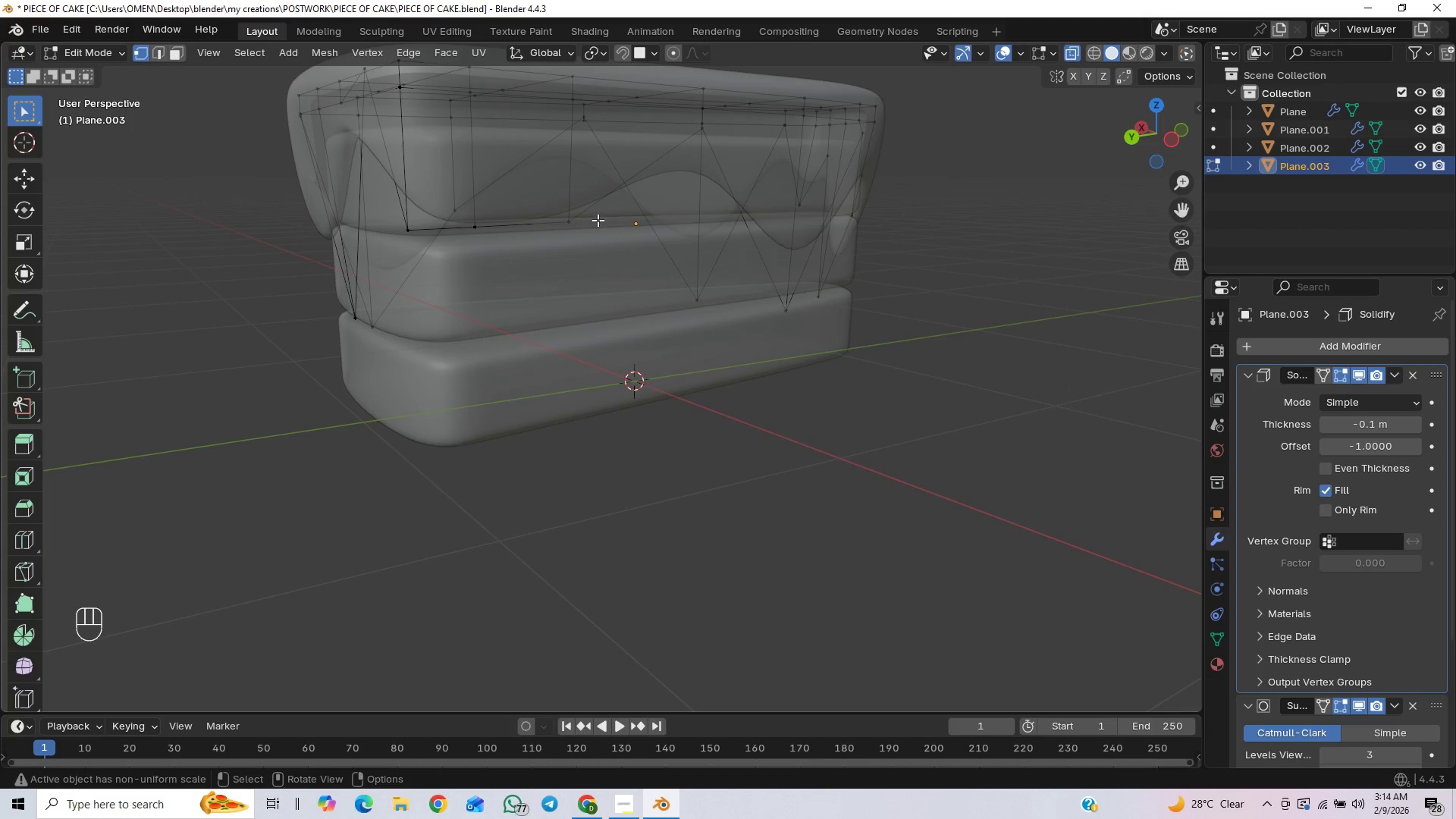 
left_click([579, 219])
 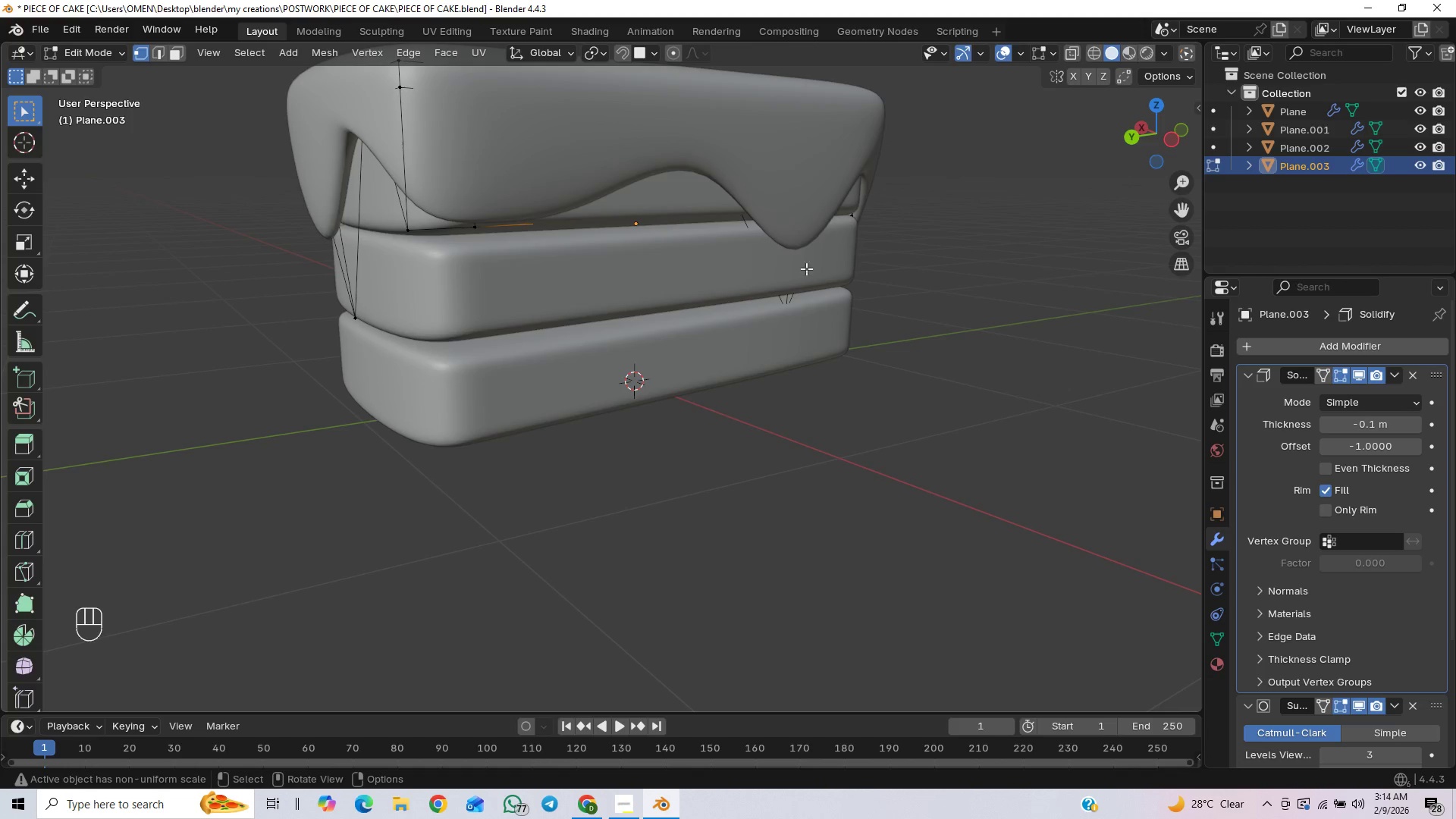 
type(gz)
 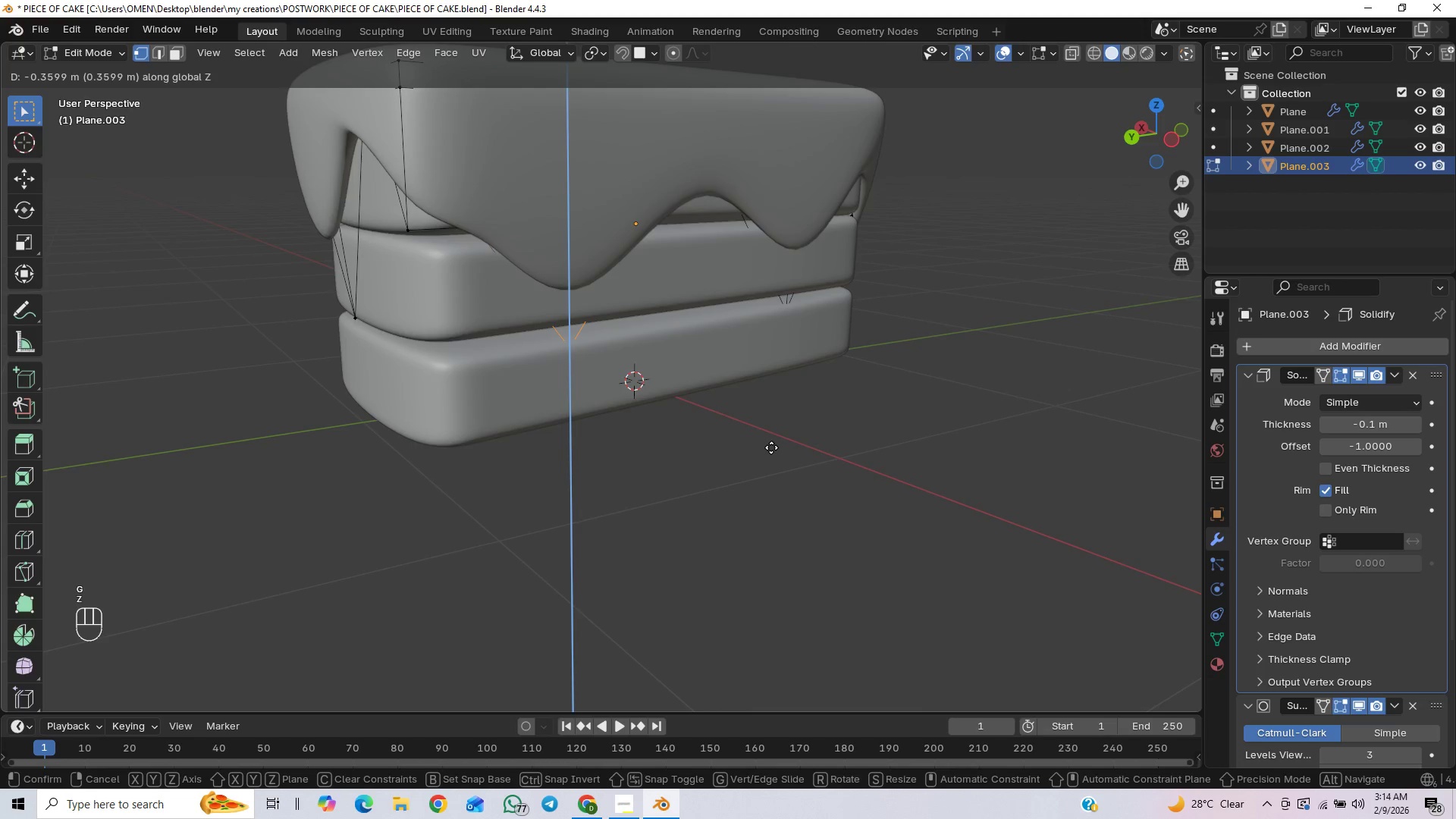 
left_click([771, 445])
 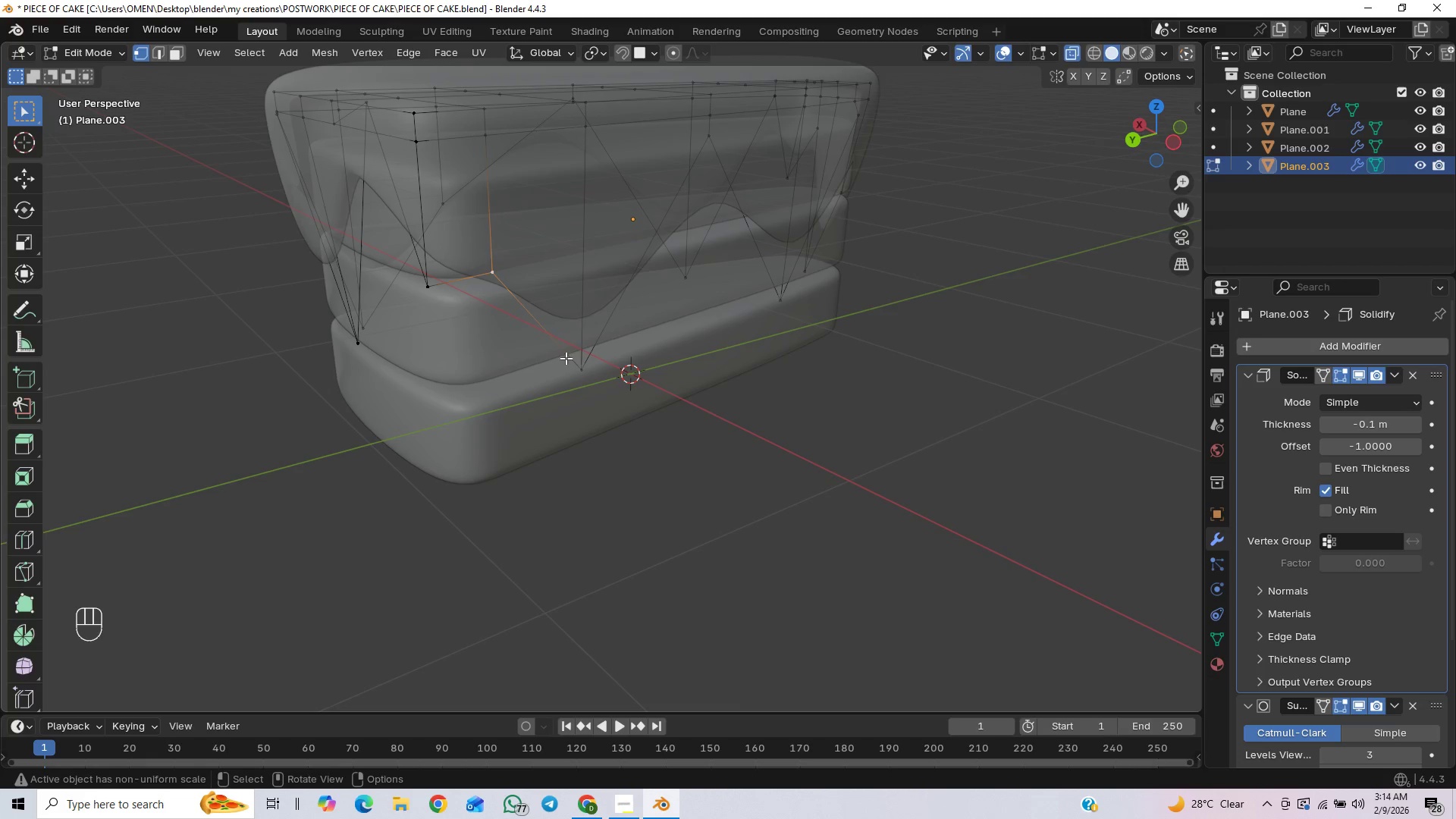 
wait(5.22)
 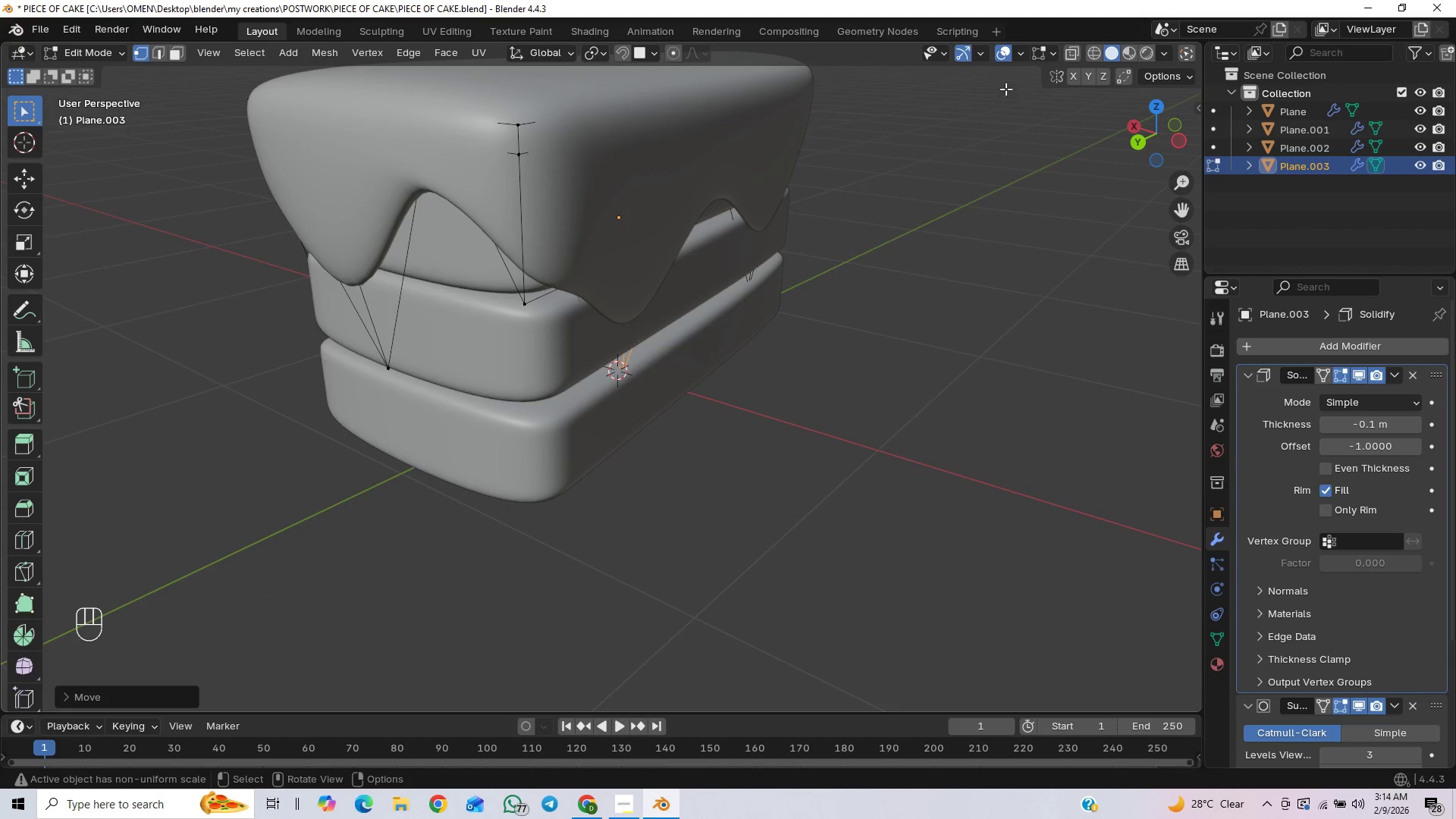 
left_click([1075, 51])
 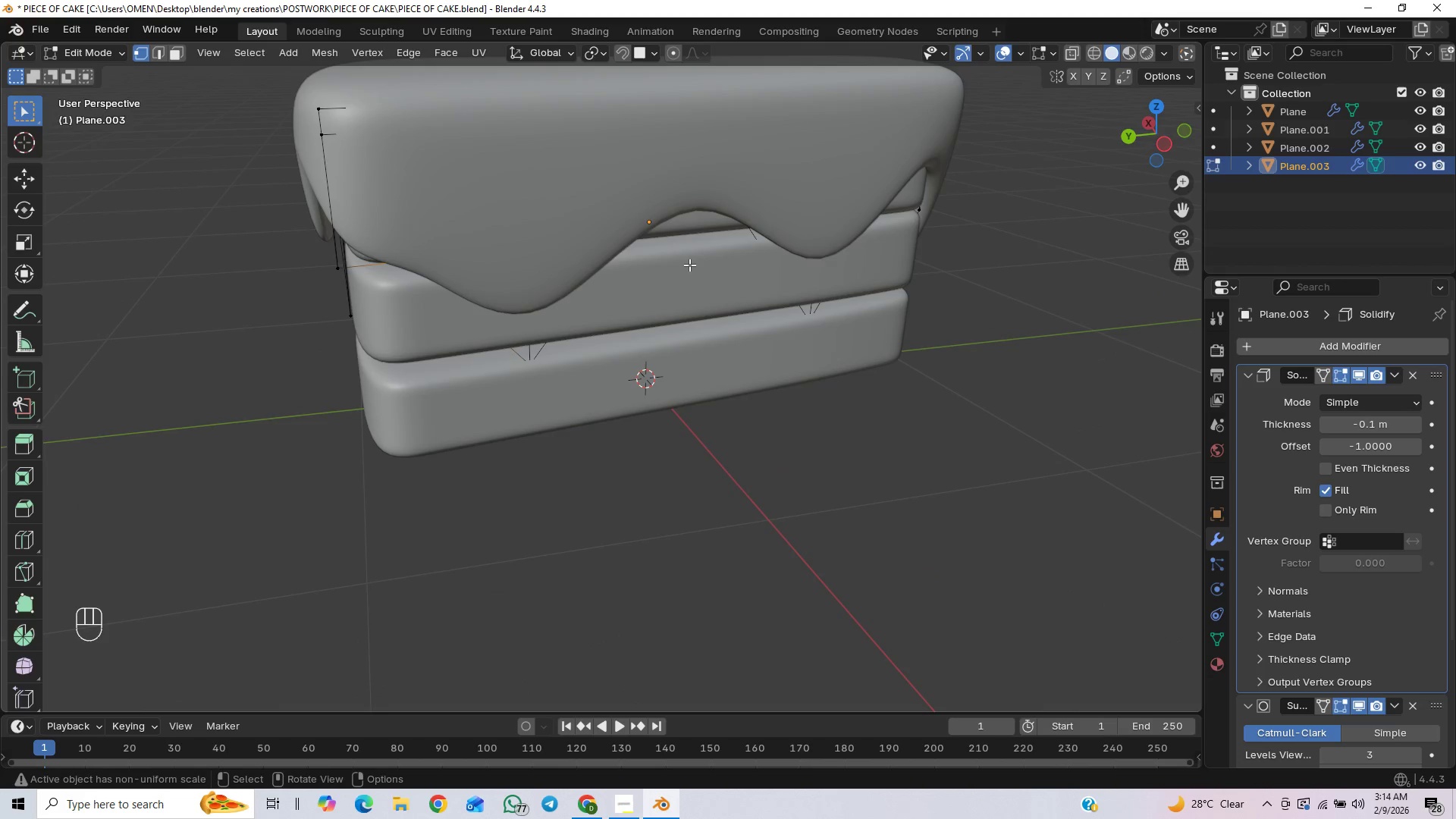 
type(gy)
 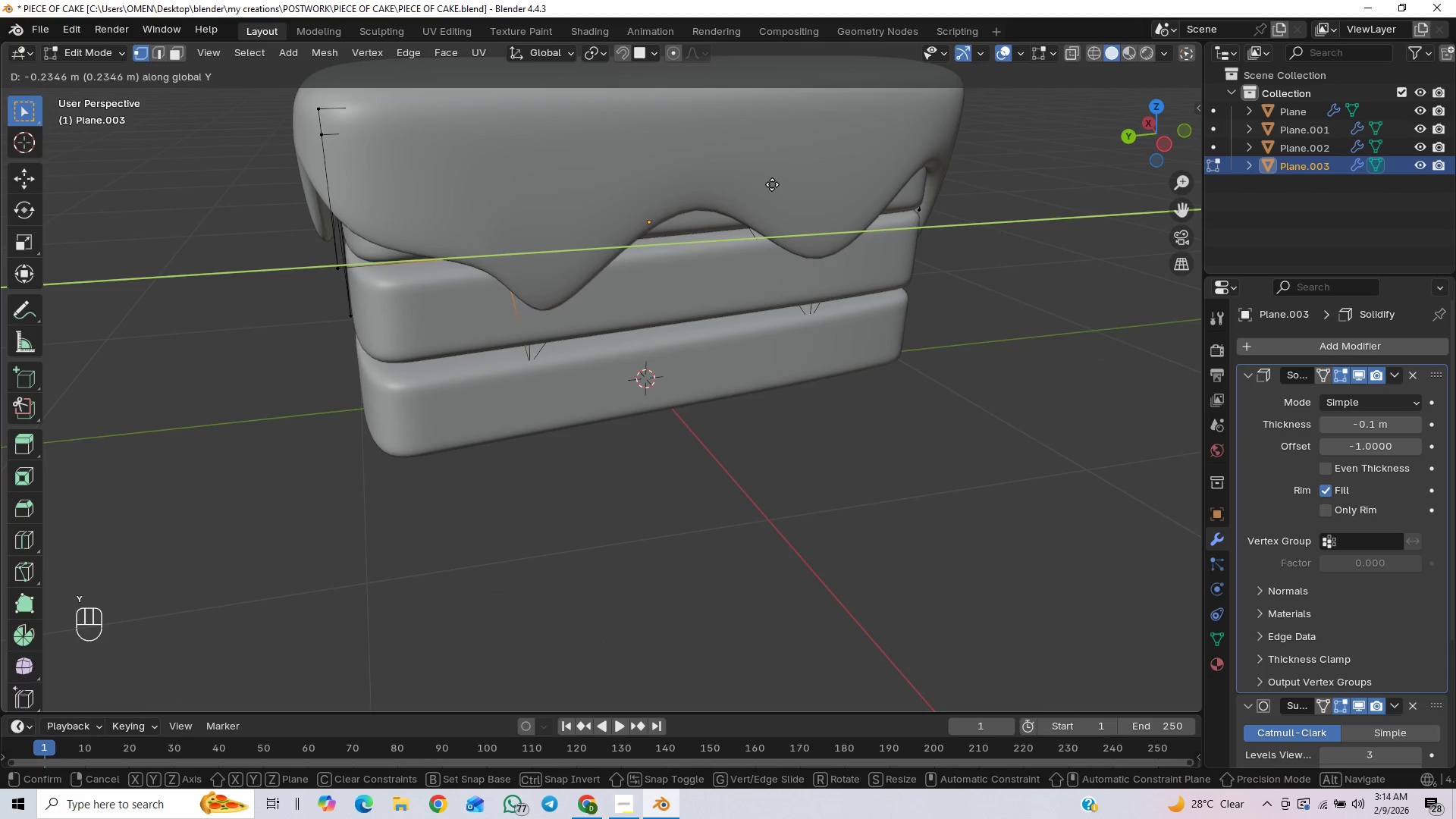 
left_click([769, 185])
 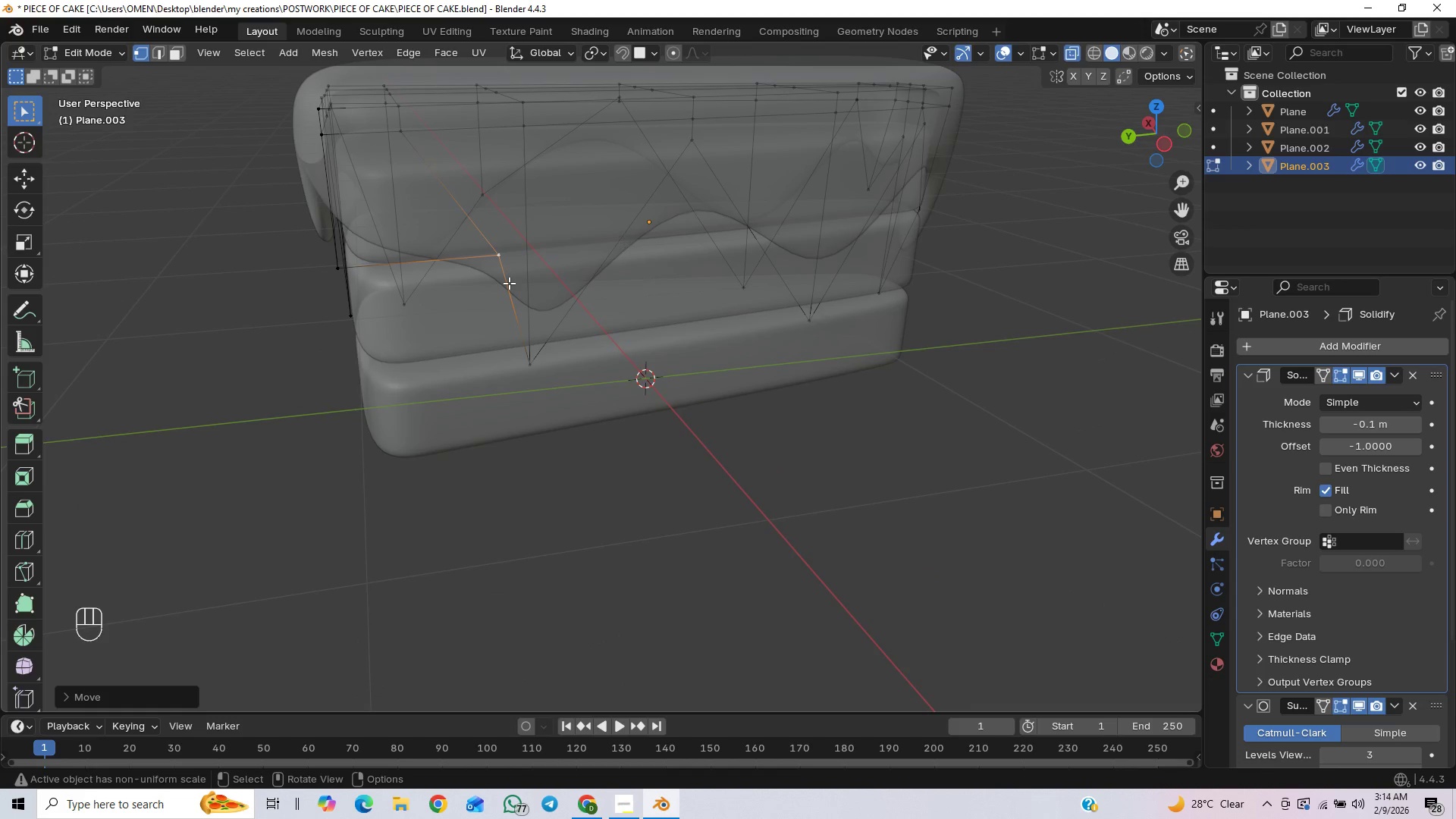 
left_click([406, 303])
 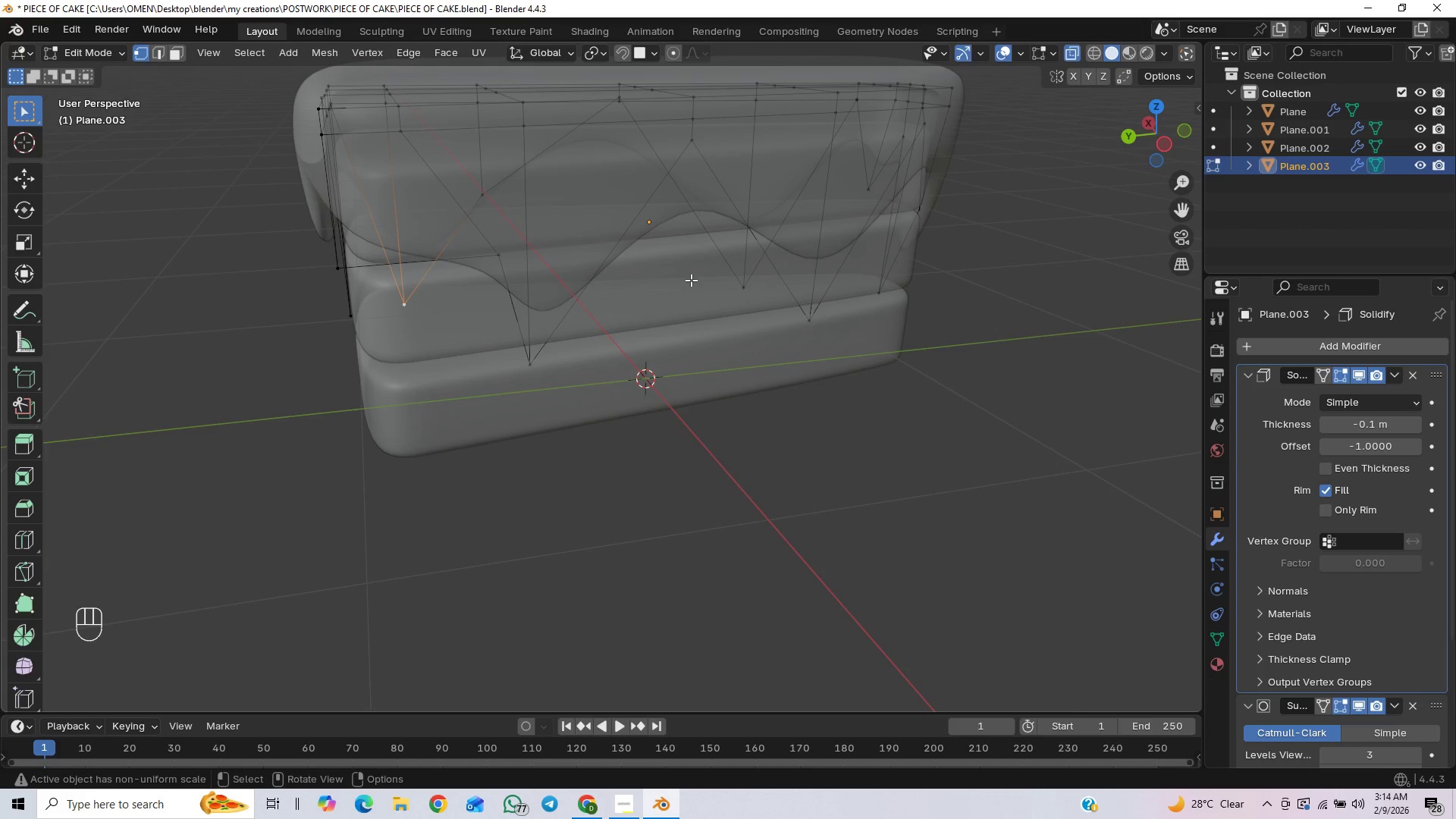 
type(gz)
 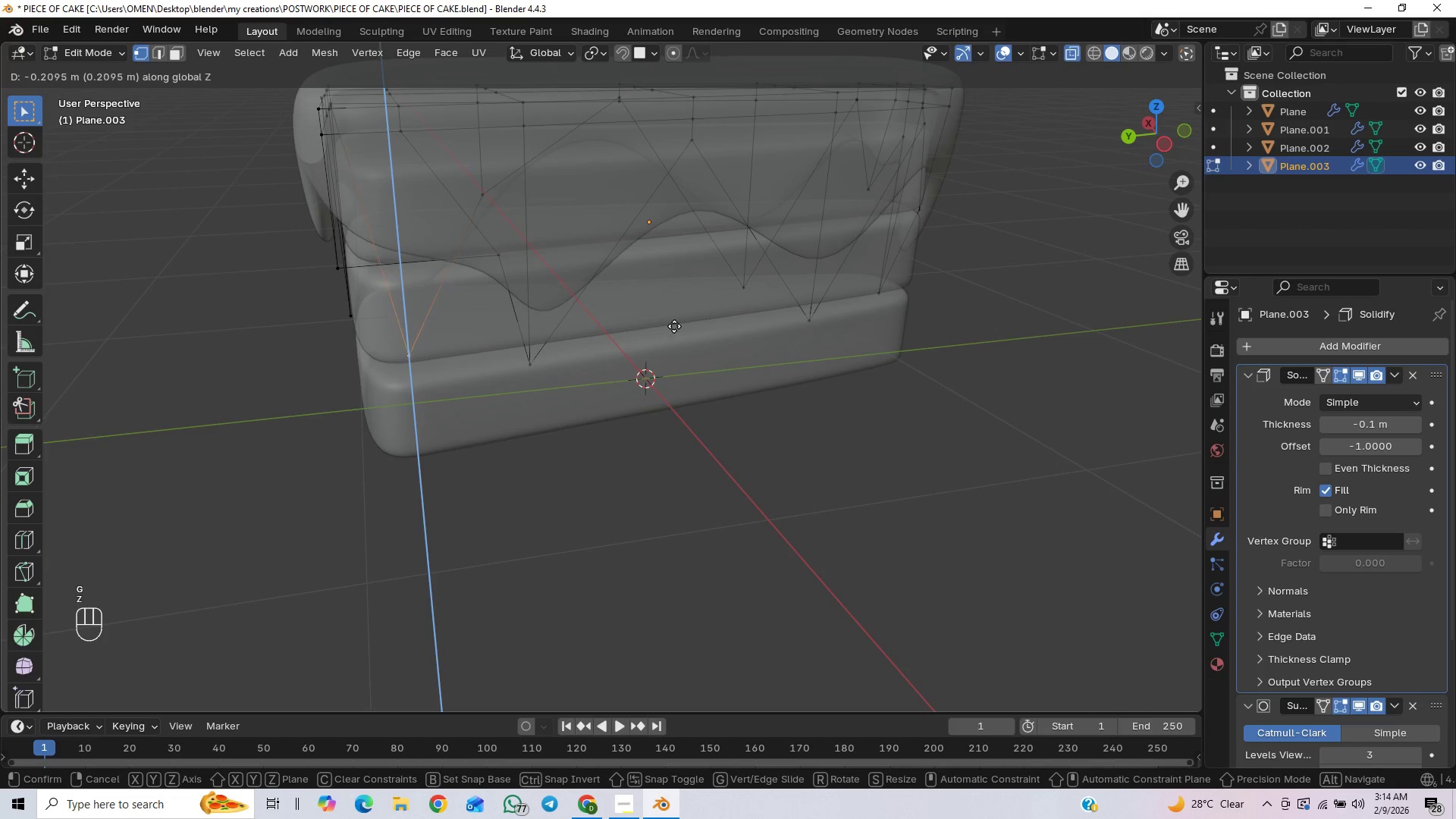 
right_click([673, 306])
 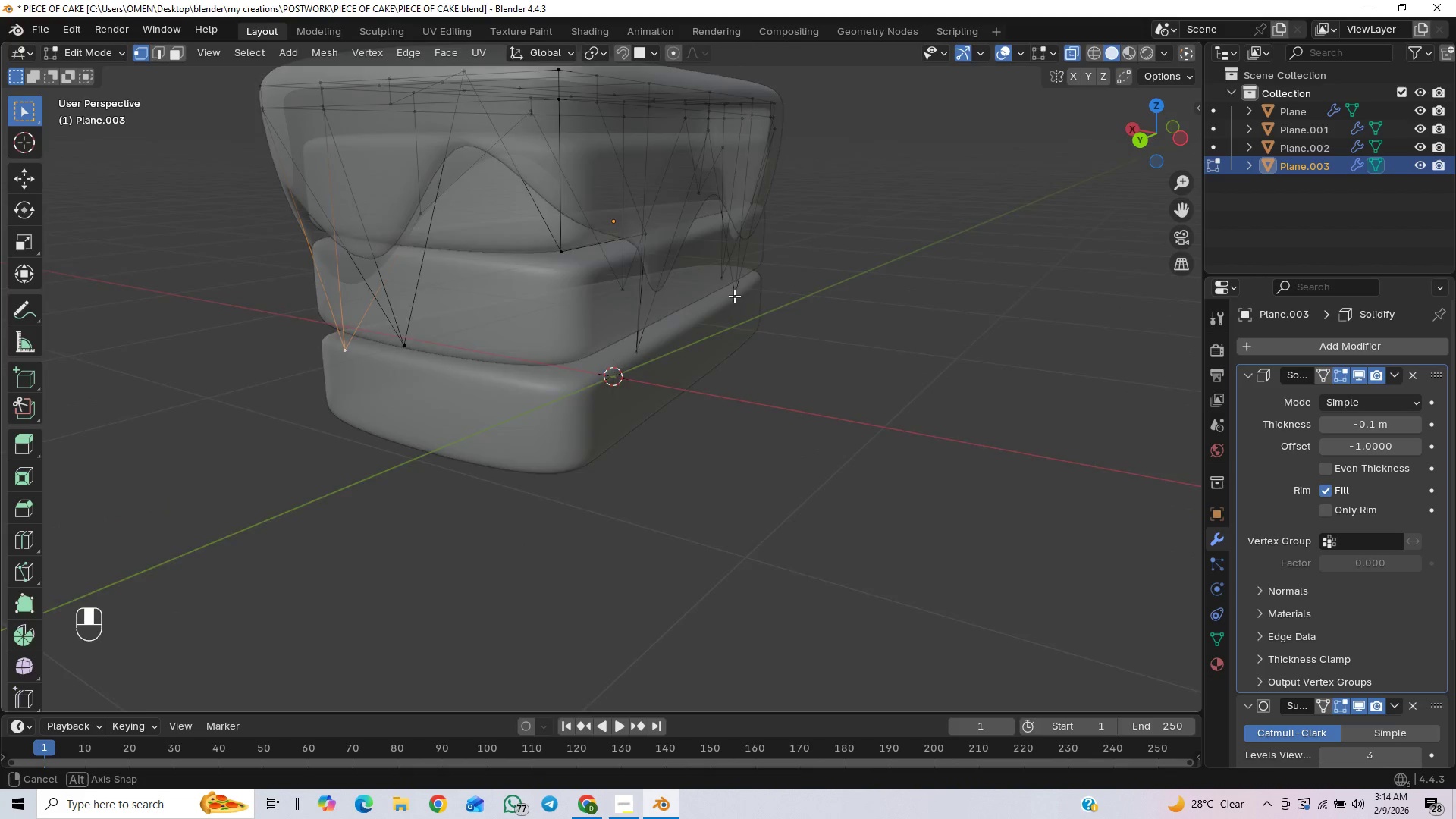 
left_click([589, 252])
 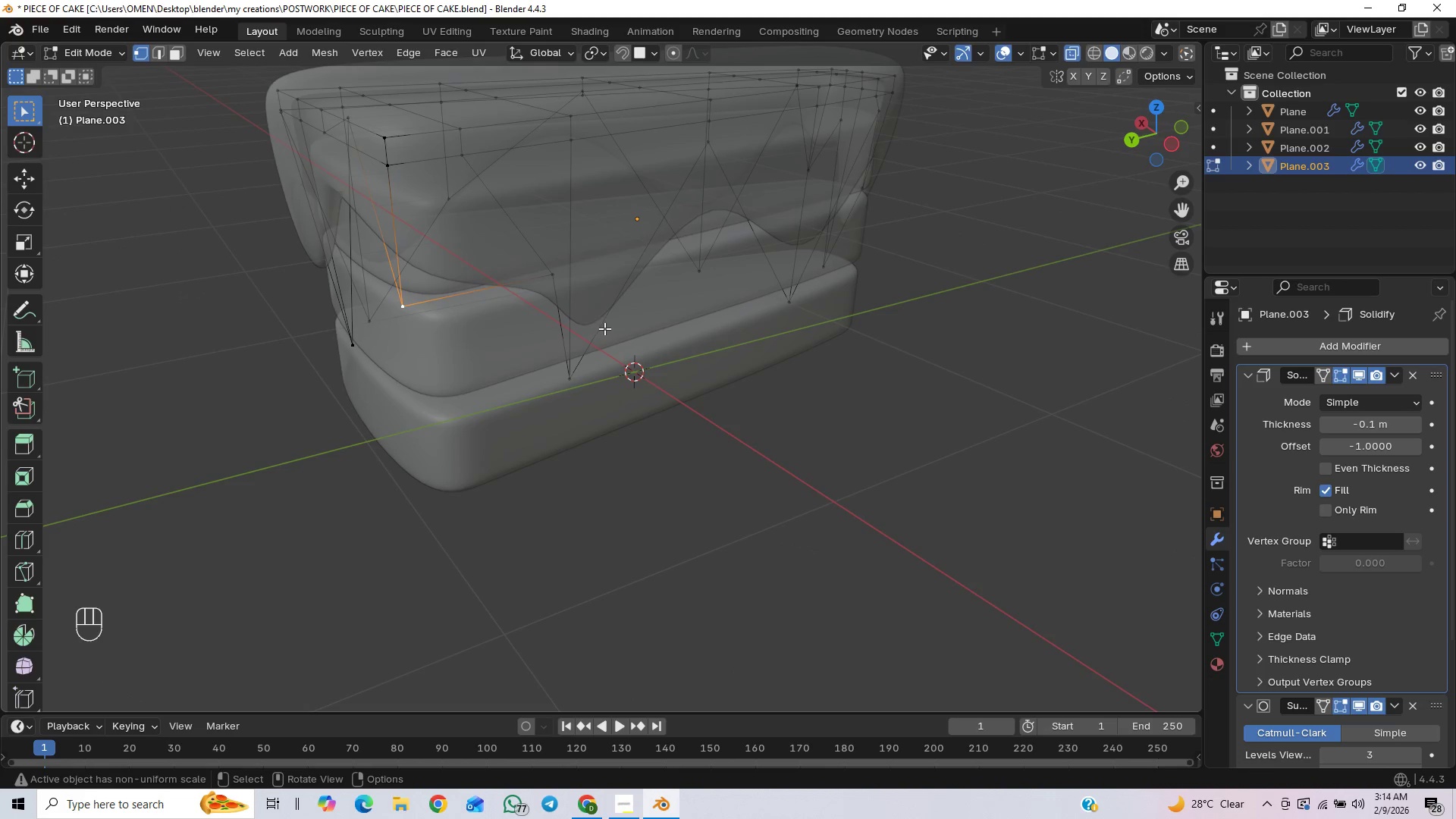 
type(gz)
 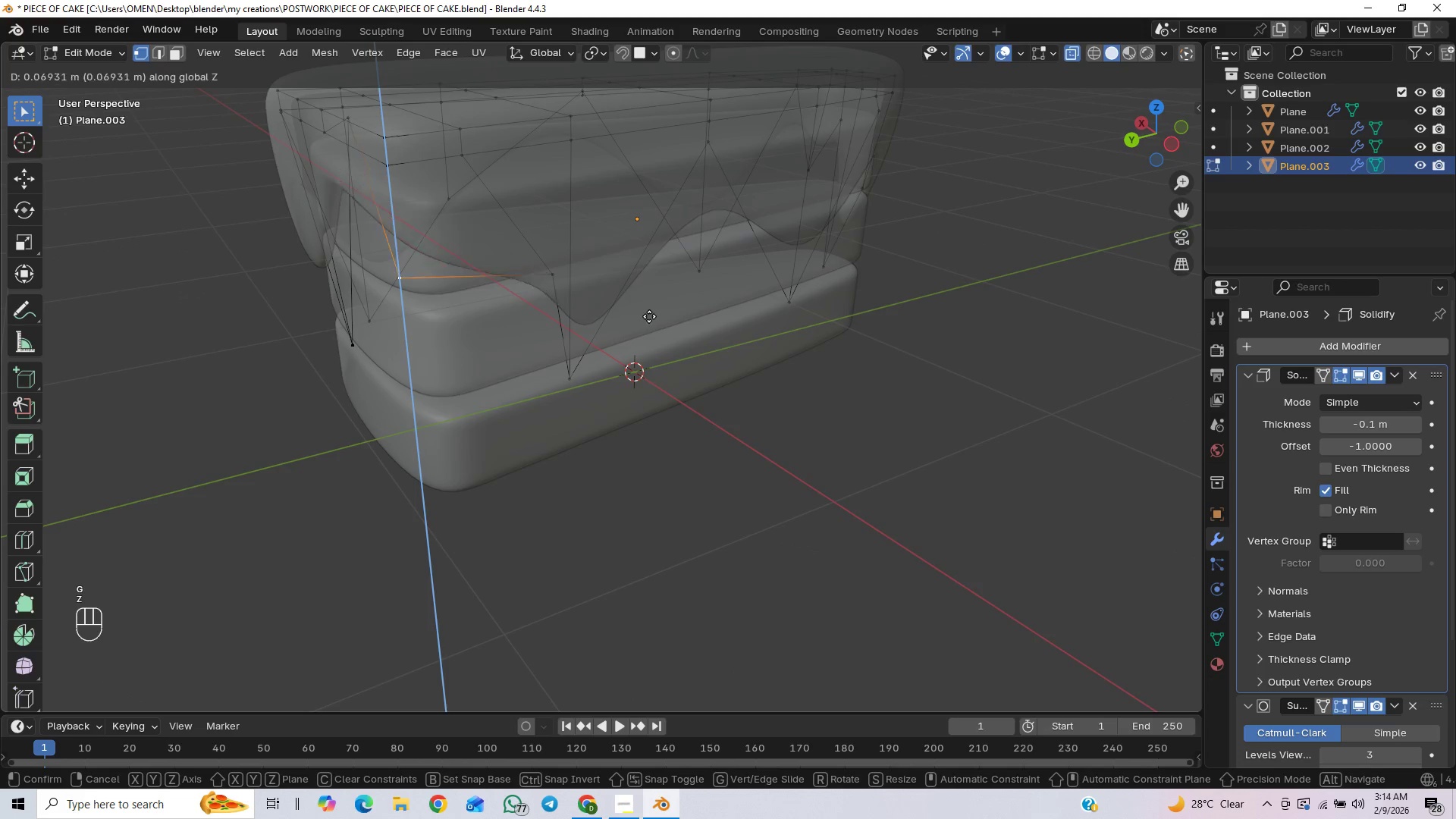 
right_click([648, 305])
 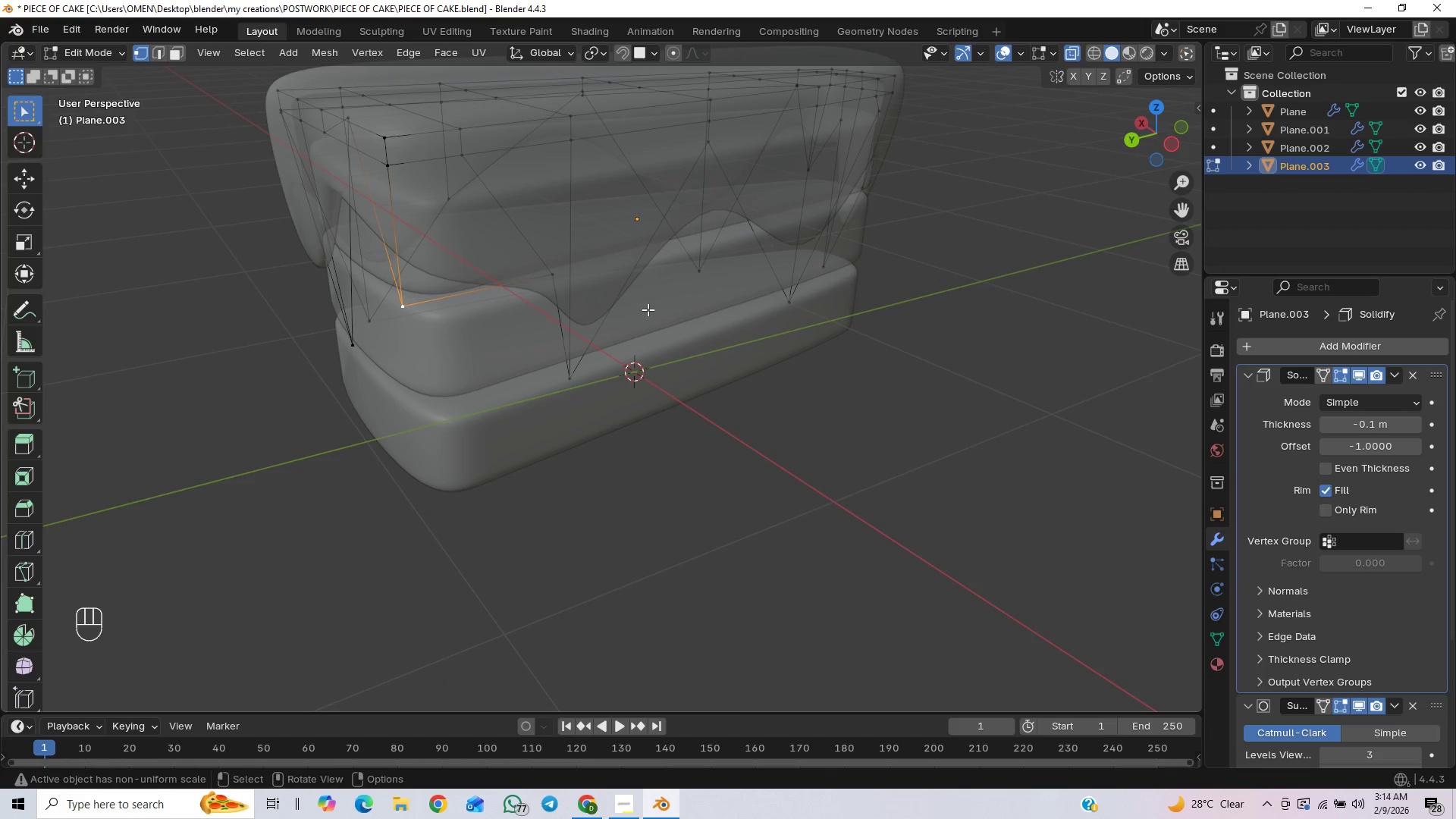 
key(Control+Z)
 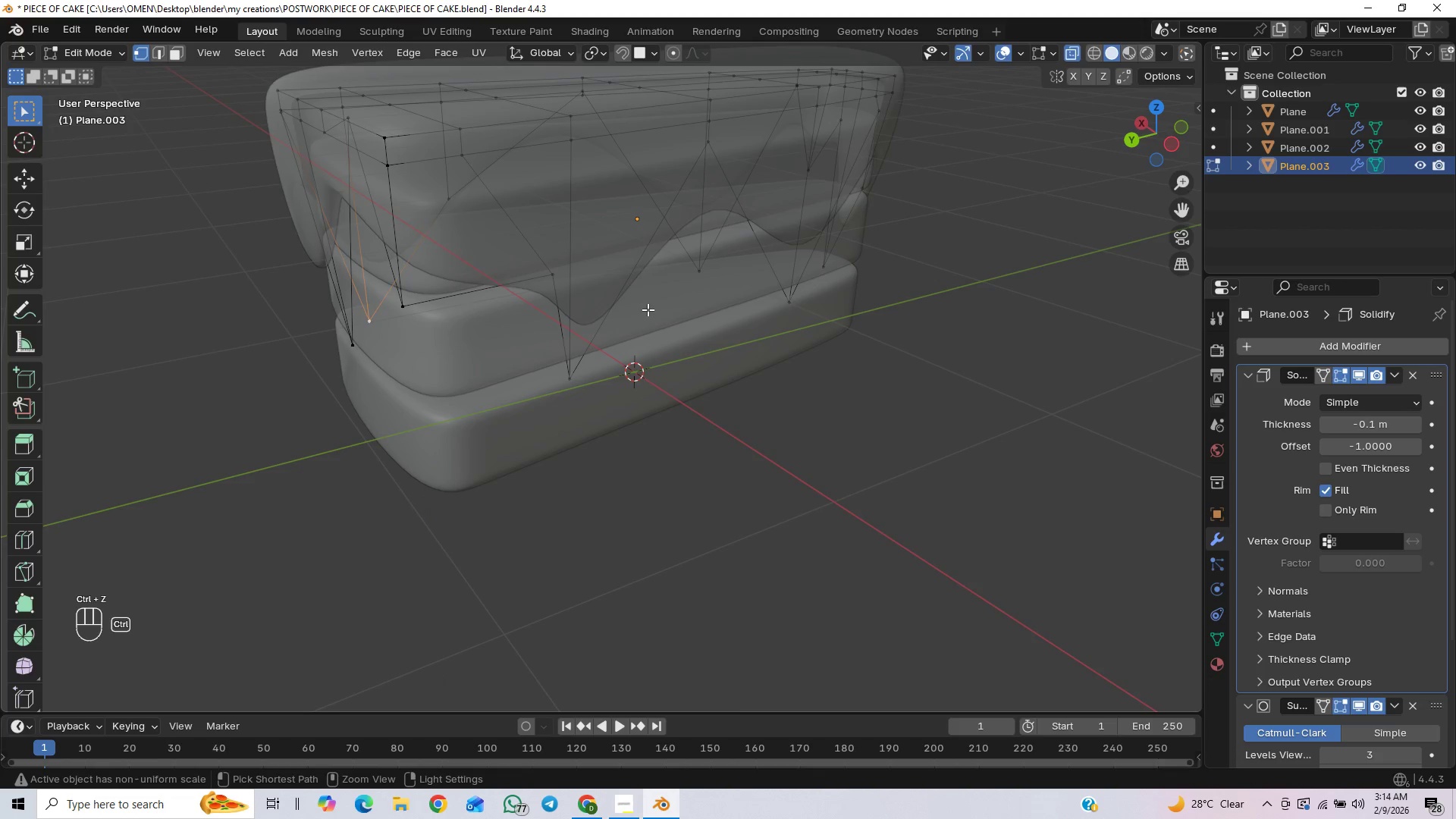 
key(Control+Z)
 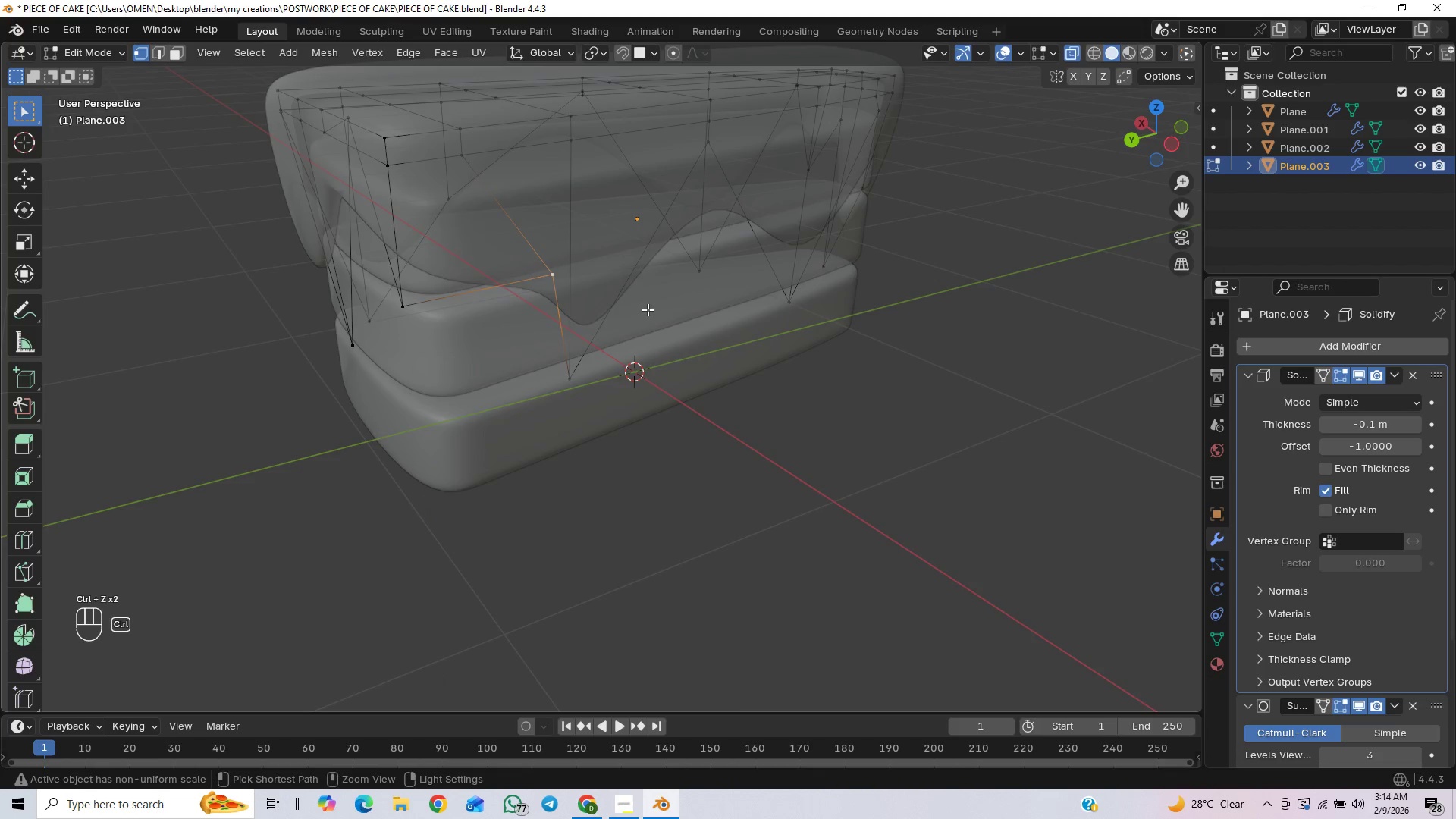 
key(Control+Z)
 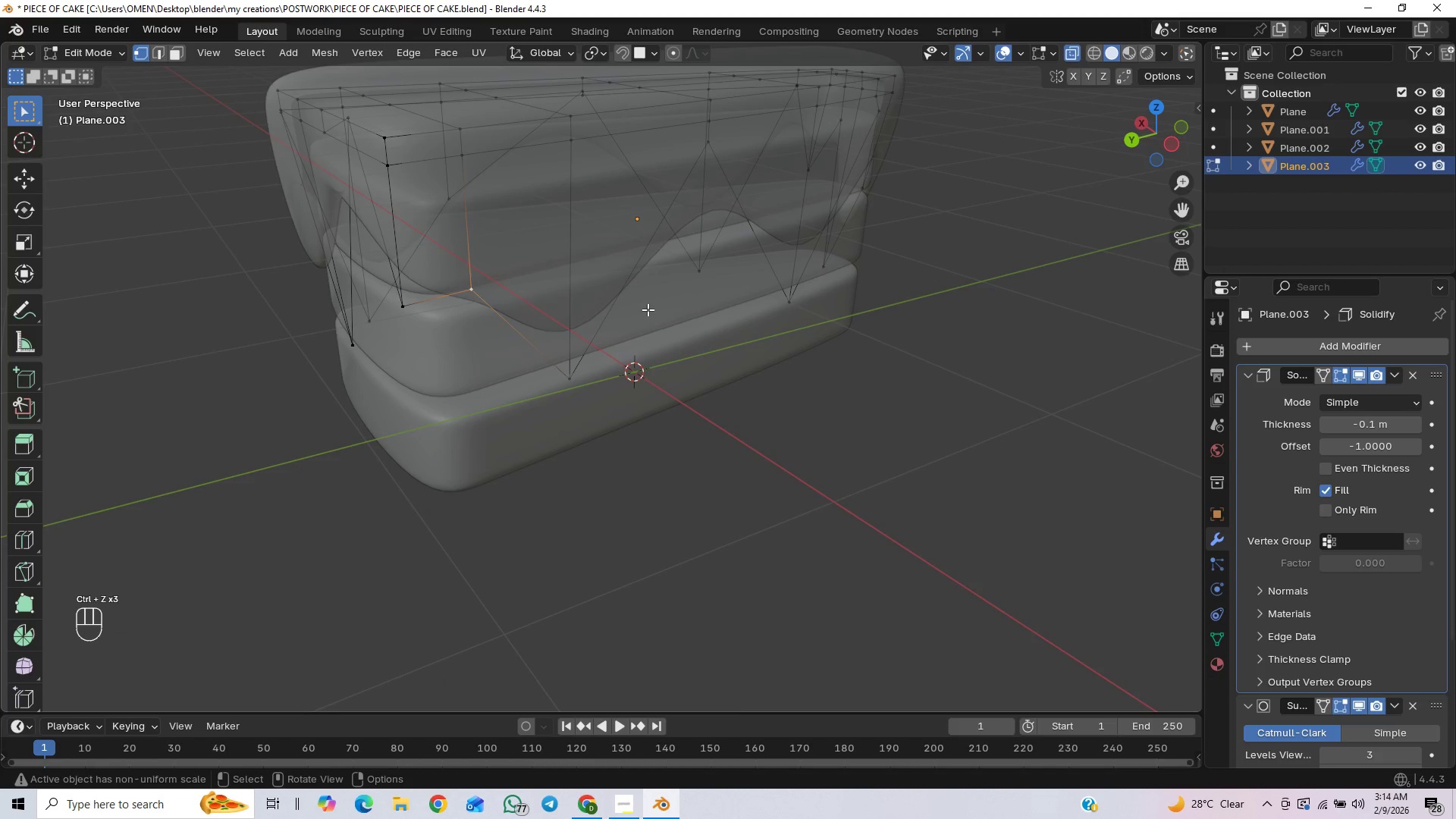 
key(Control+Z)
 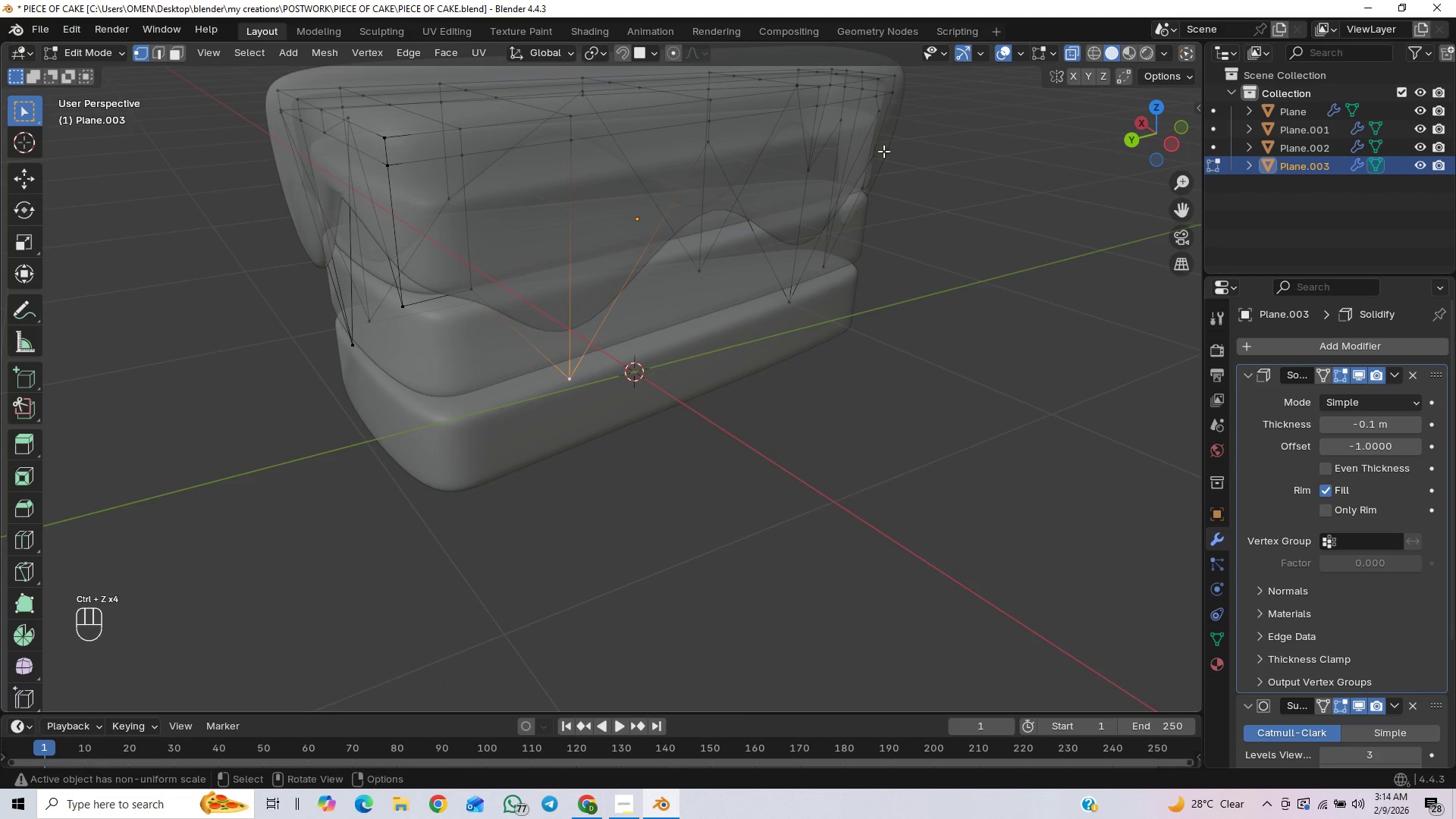 
key(Control+Z)
 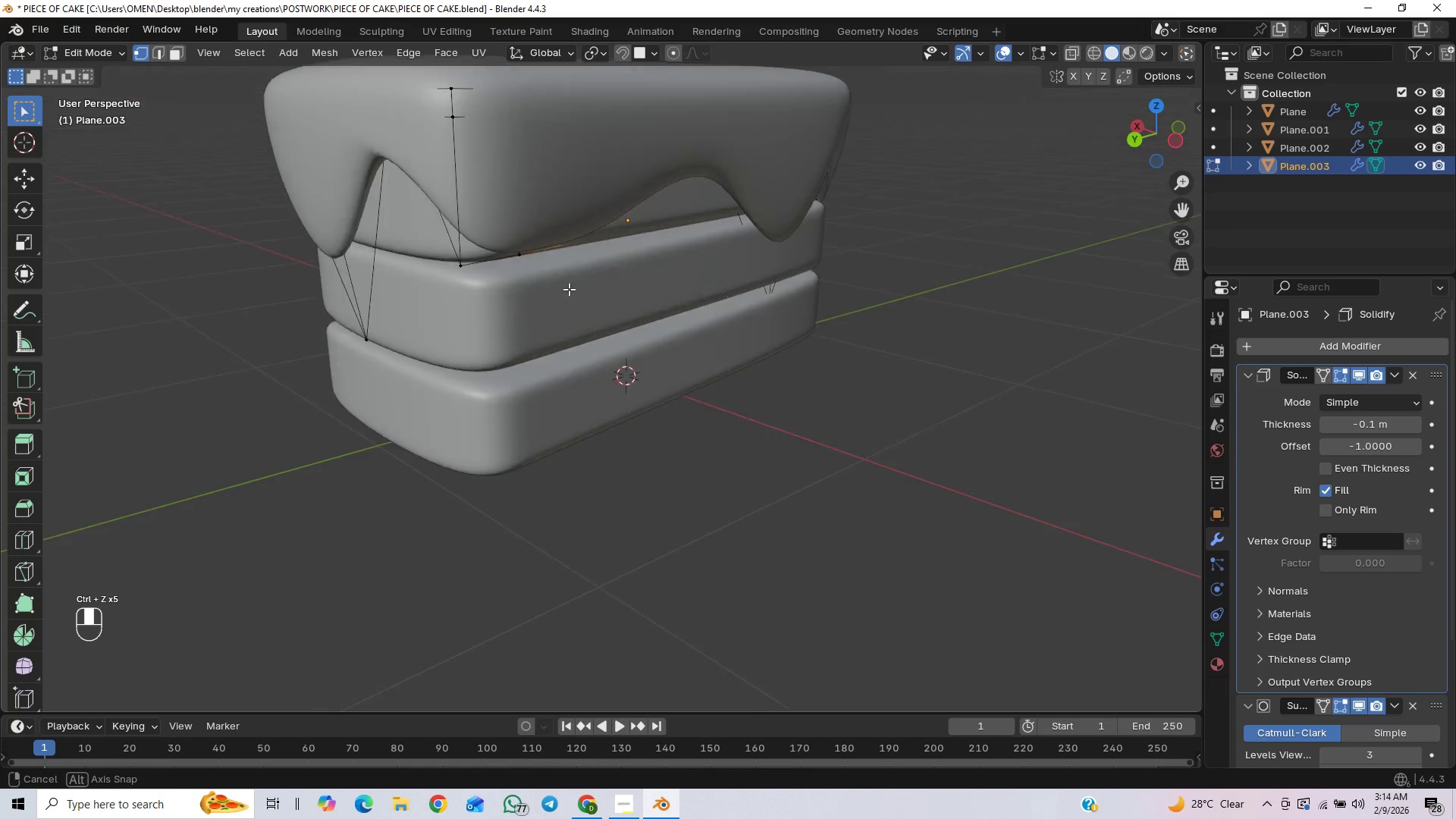 
left_click([474, 253])
 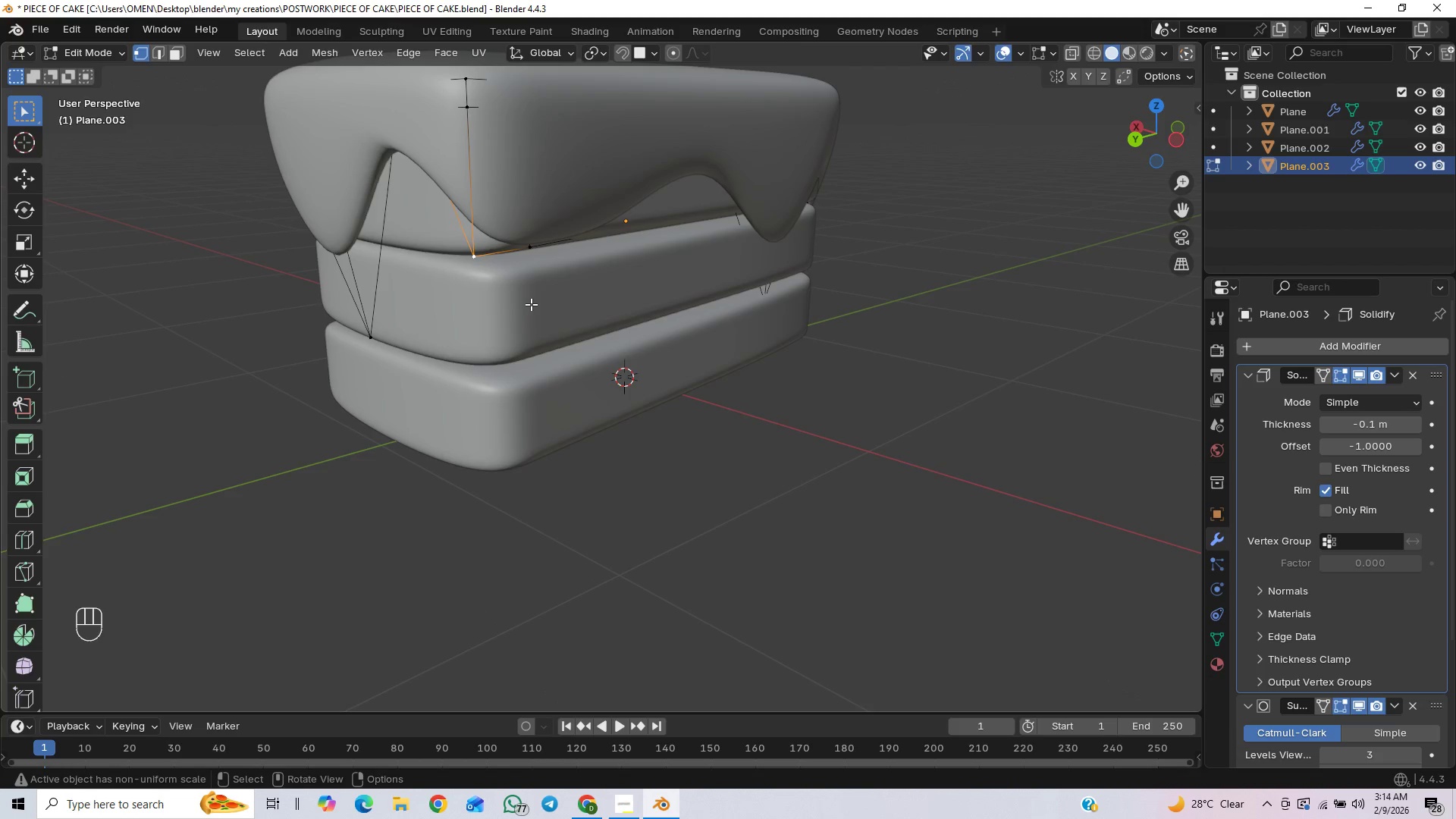 
key(G)
 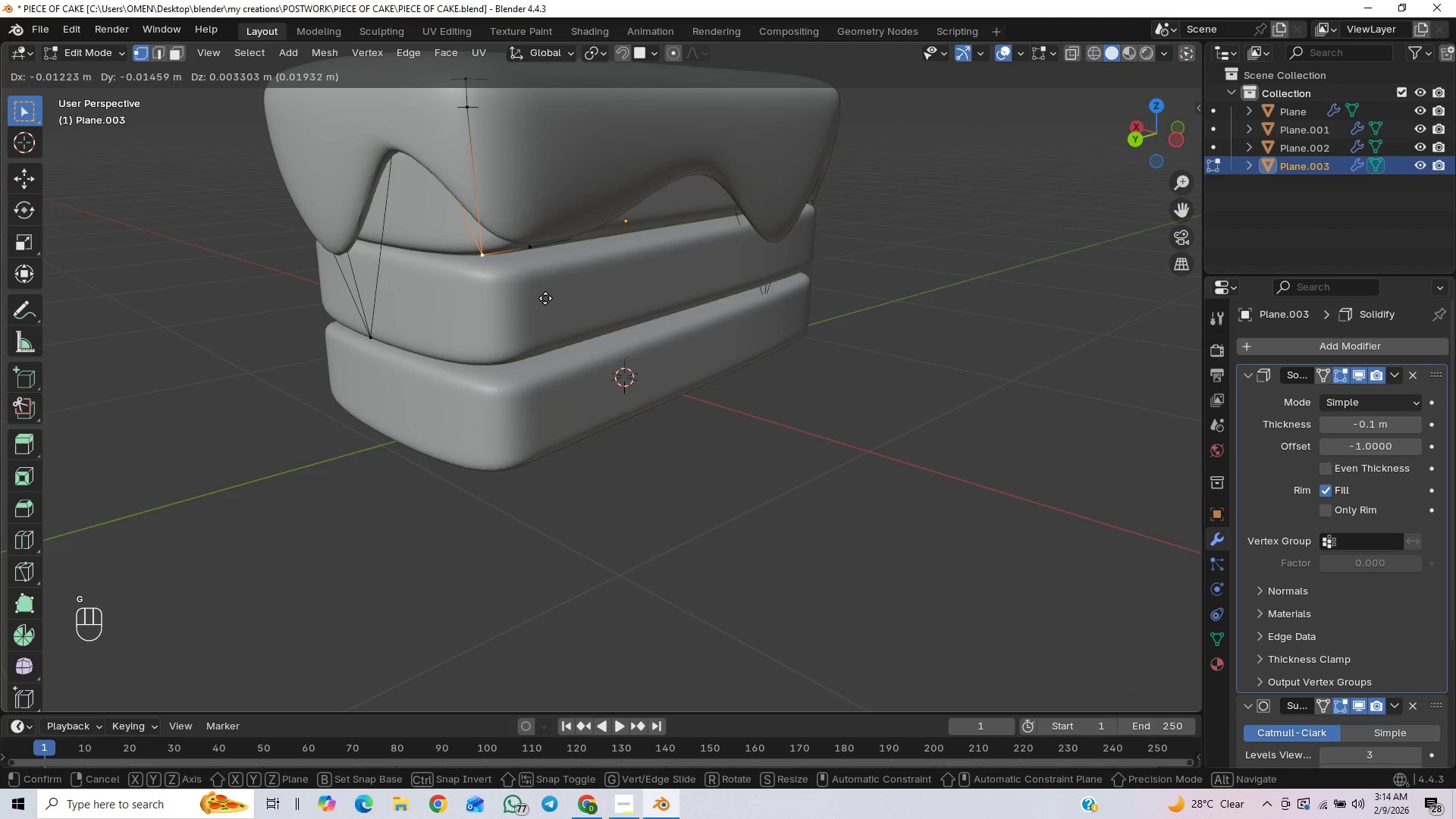 
key(Z)
 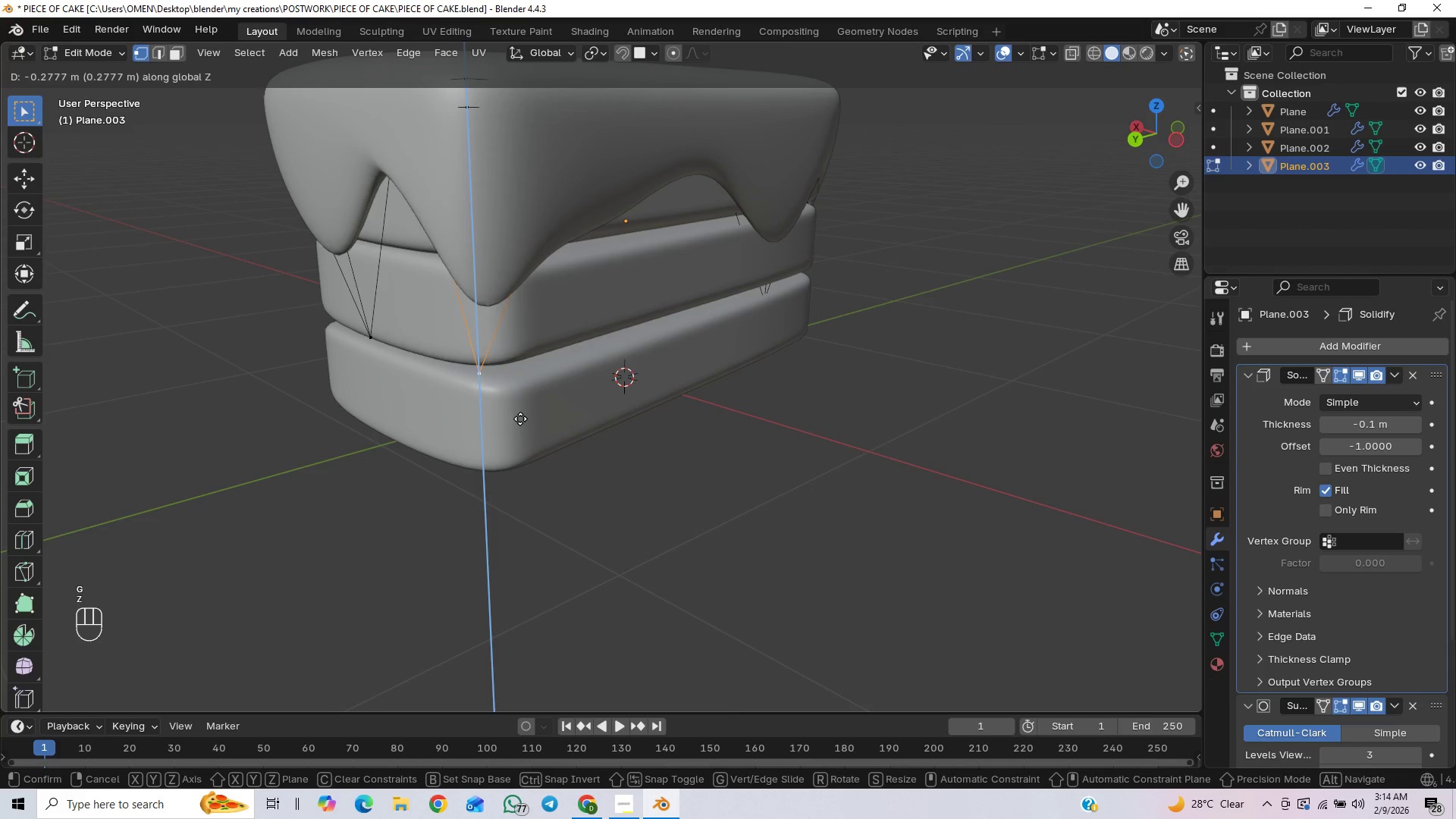 
left_click([513, 428])
 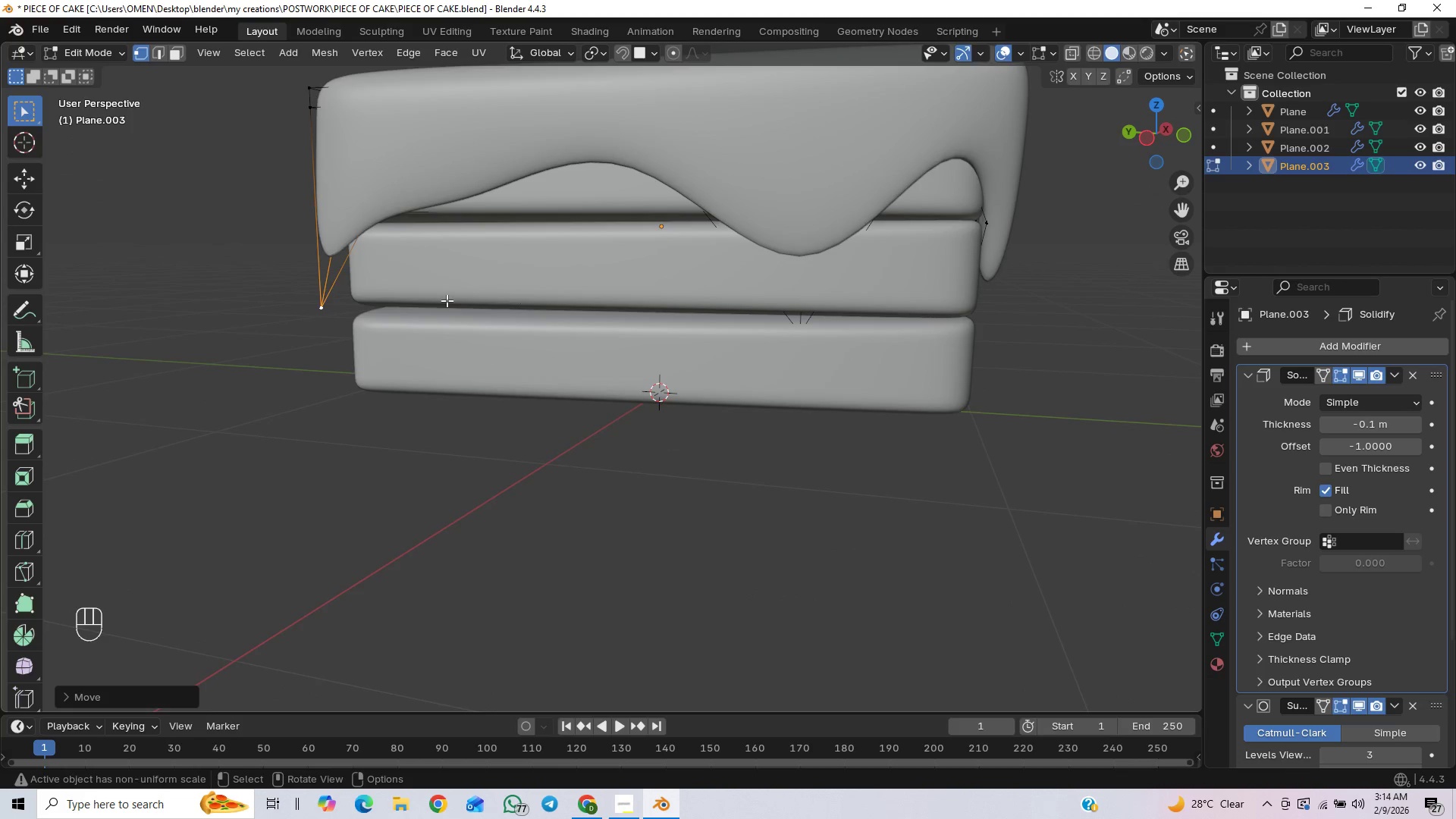 
wait(6.41)
 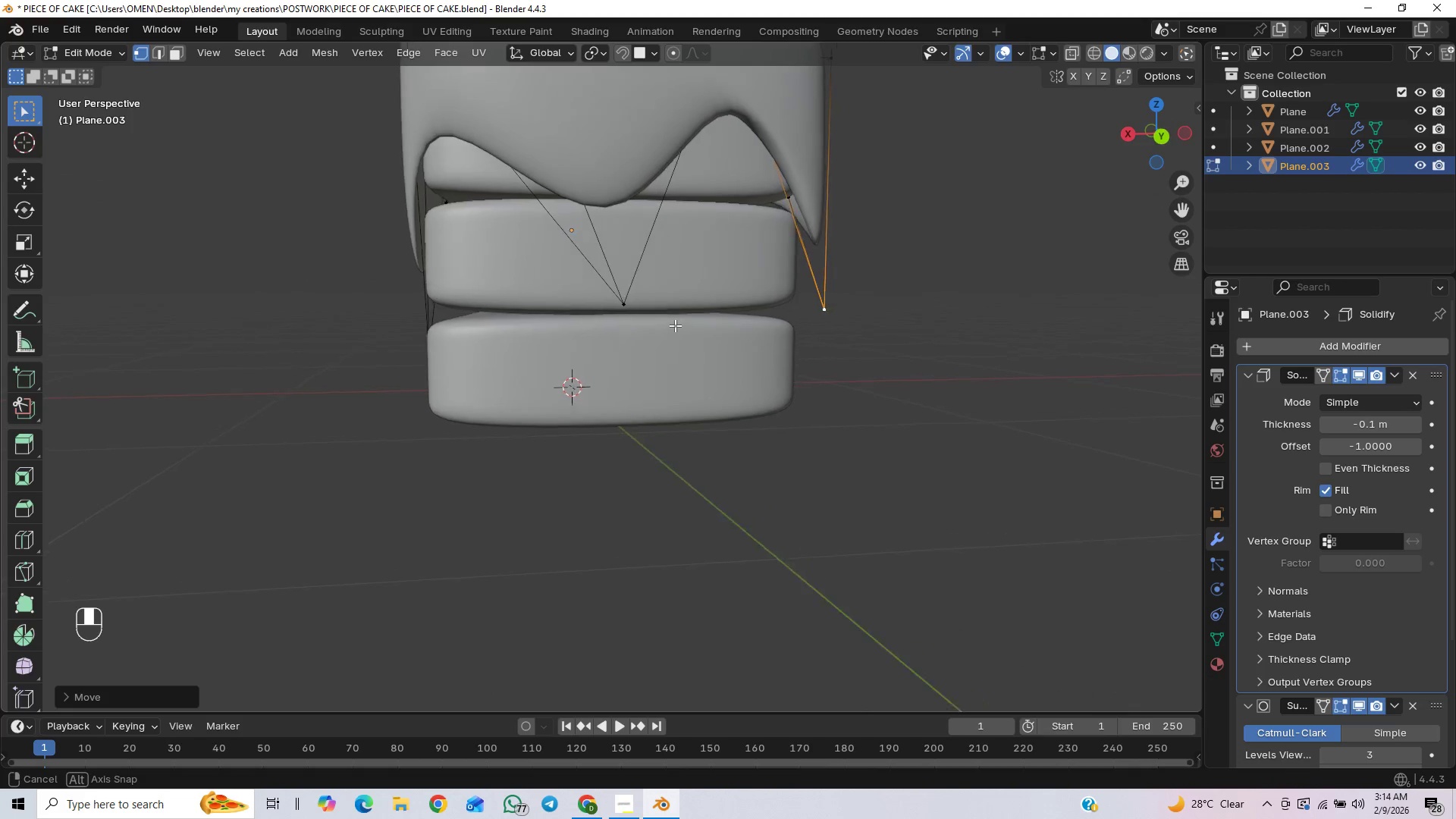 
type(gx)
 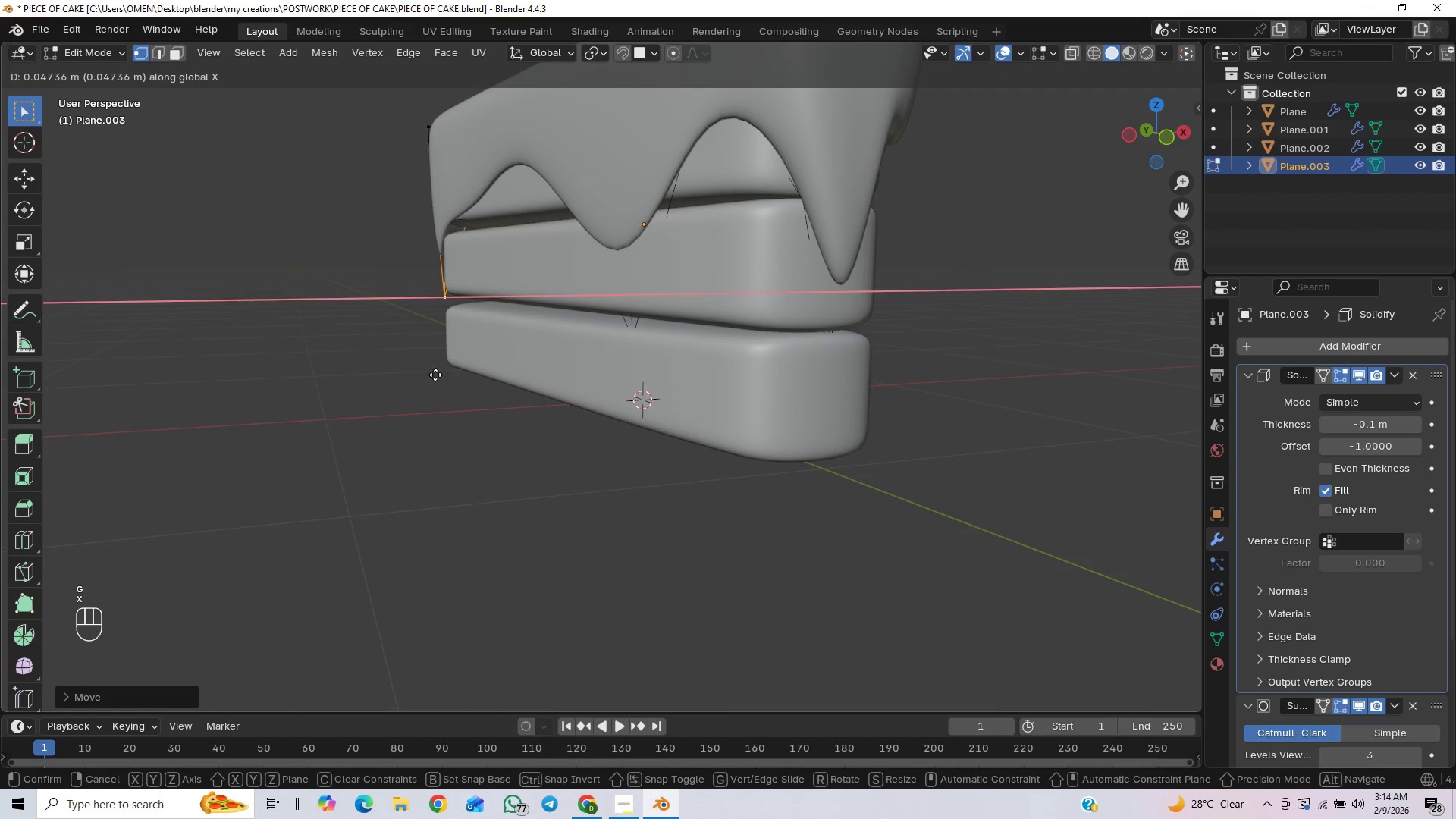 
left_click([435, 375])
 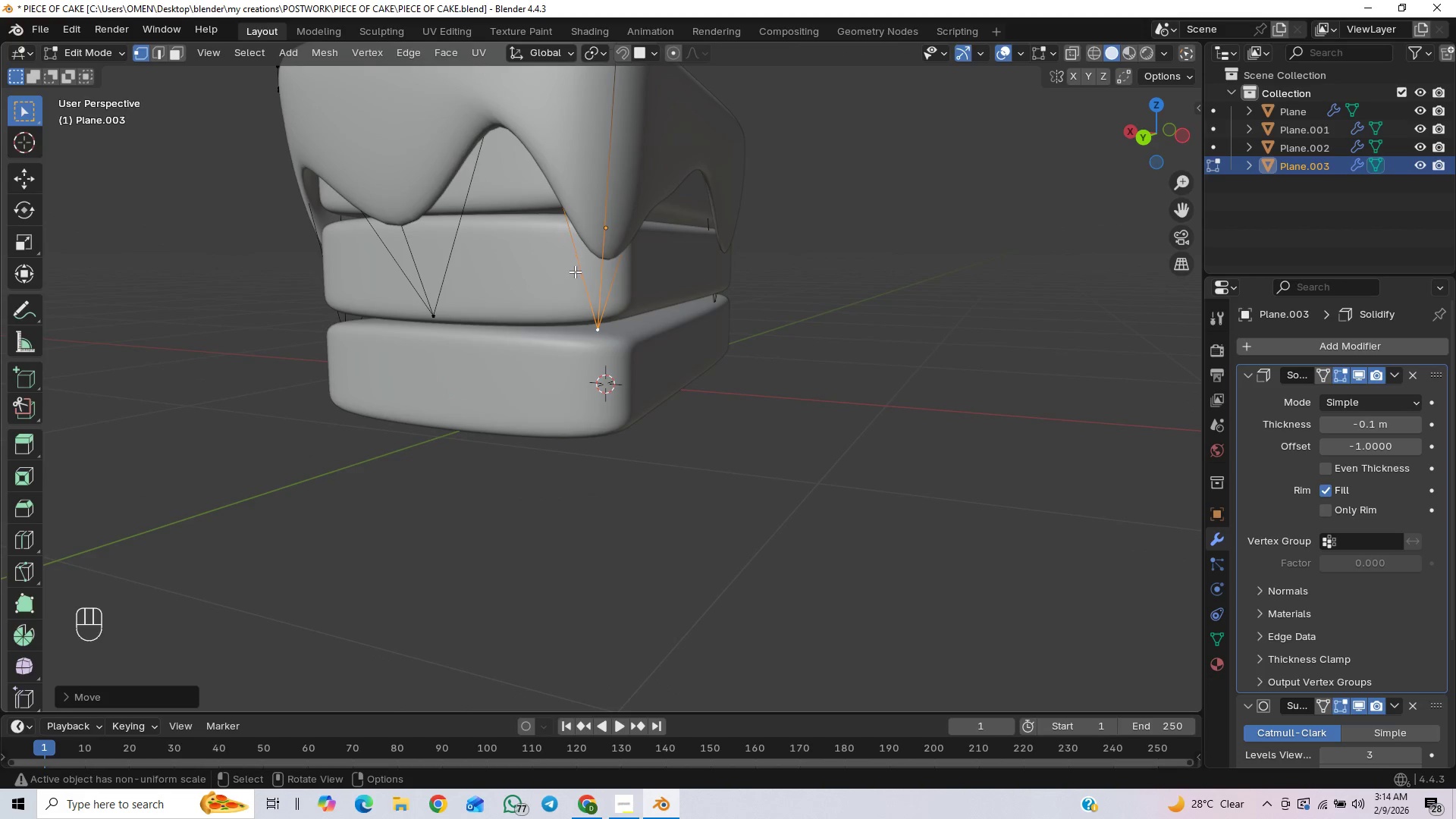 
key(2)
 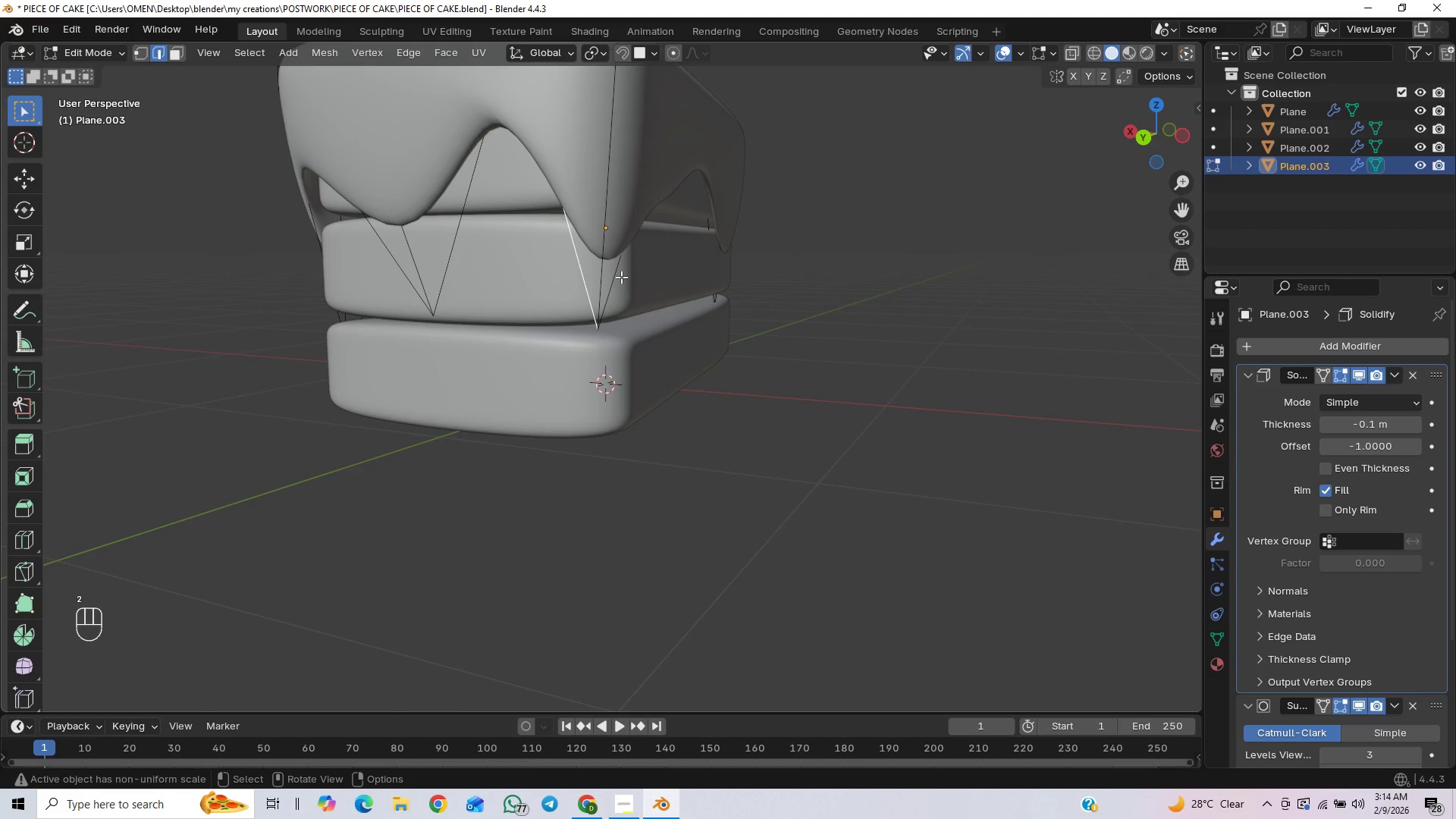 
hold_key(key=ShiftLeft, duration=0.53)
left_click([623, 276])
 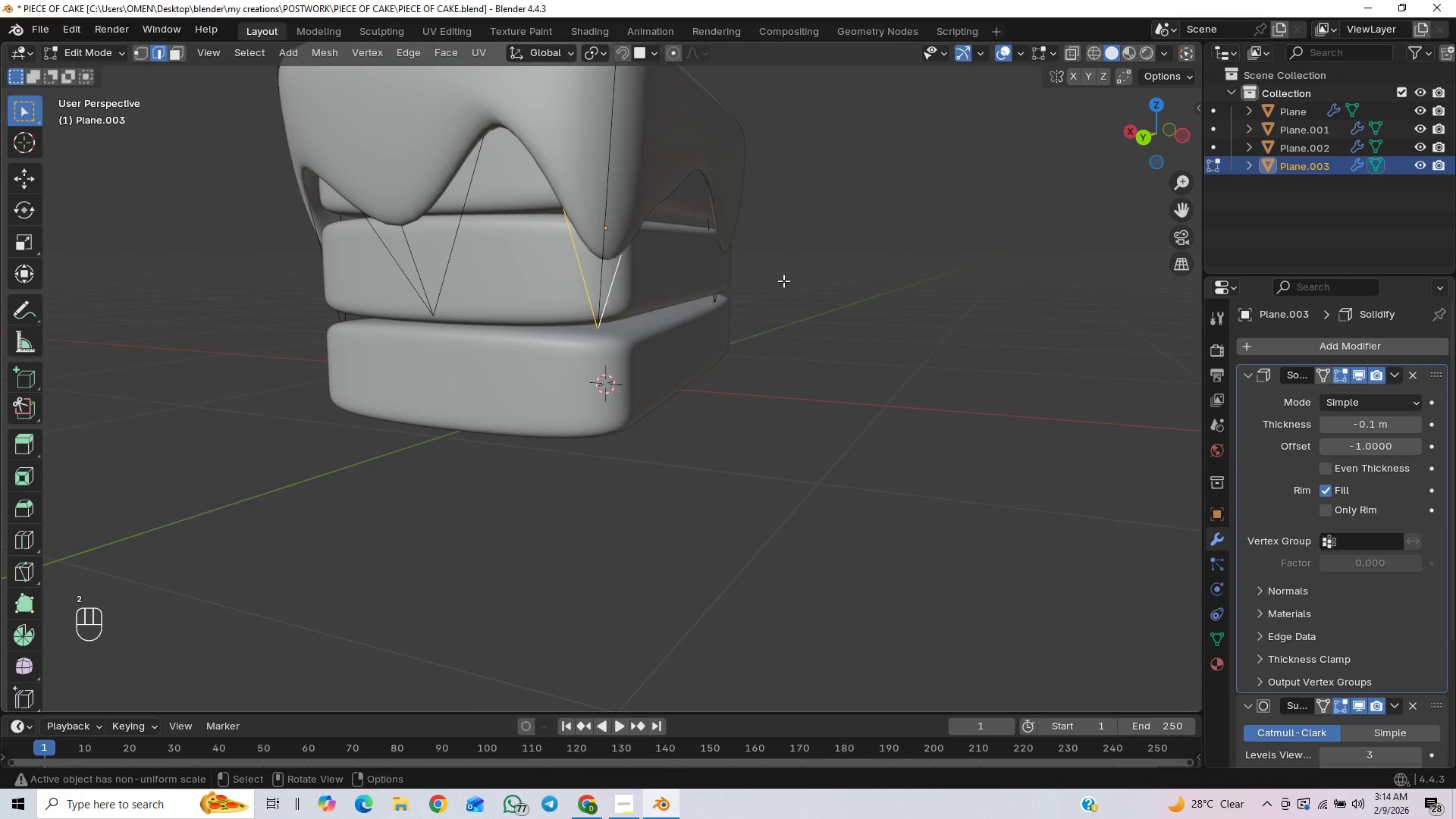 
type(sx)
 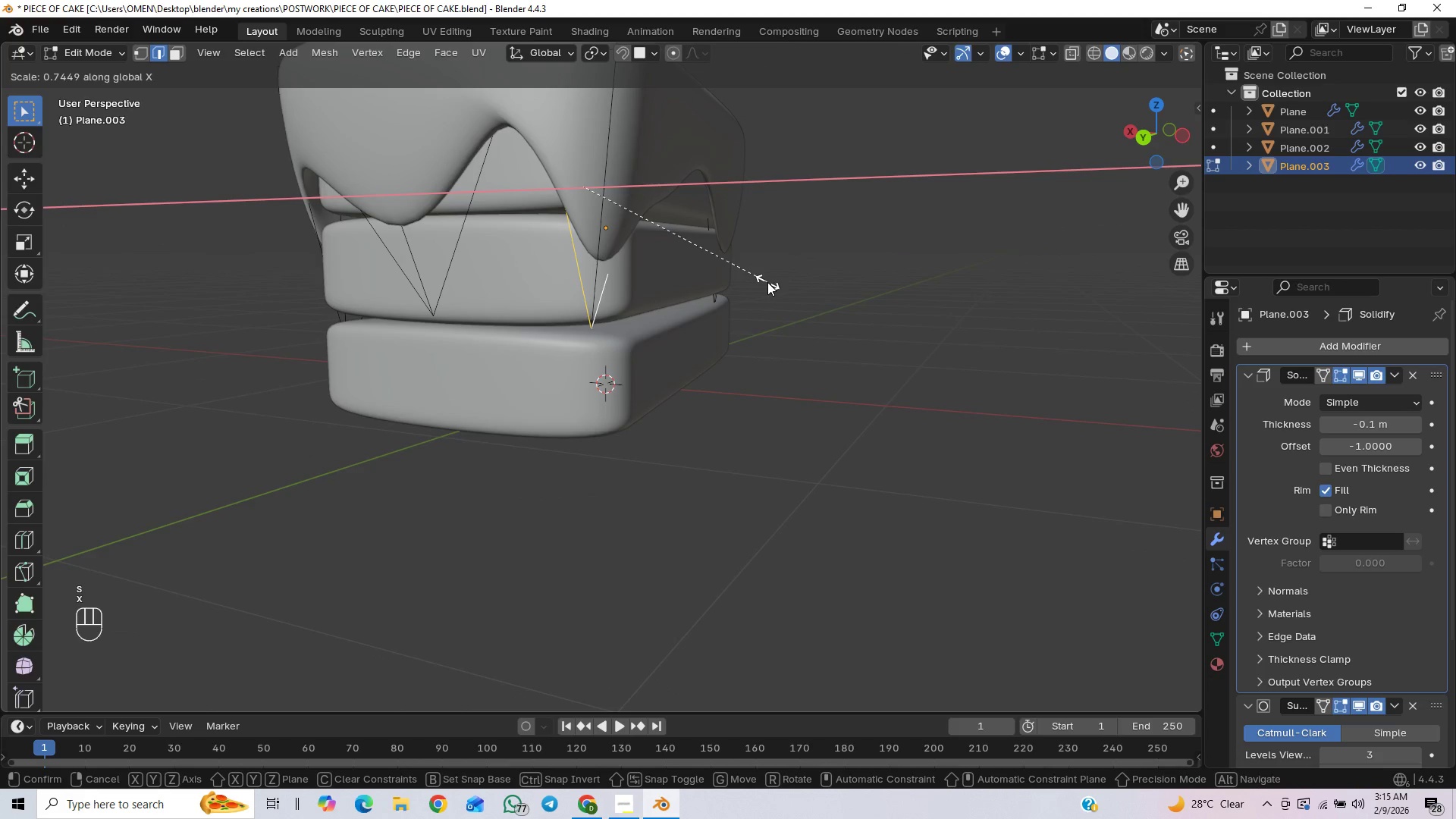 
key(Y)
 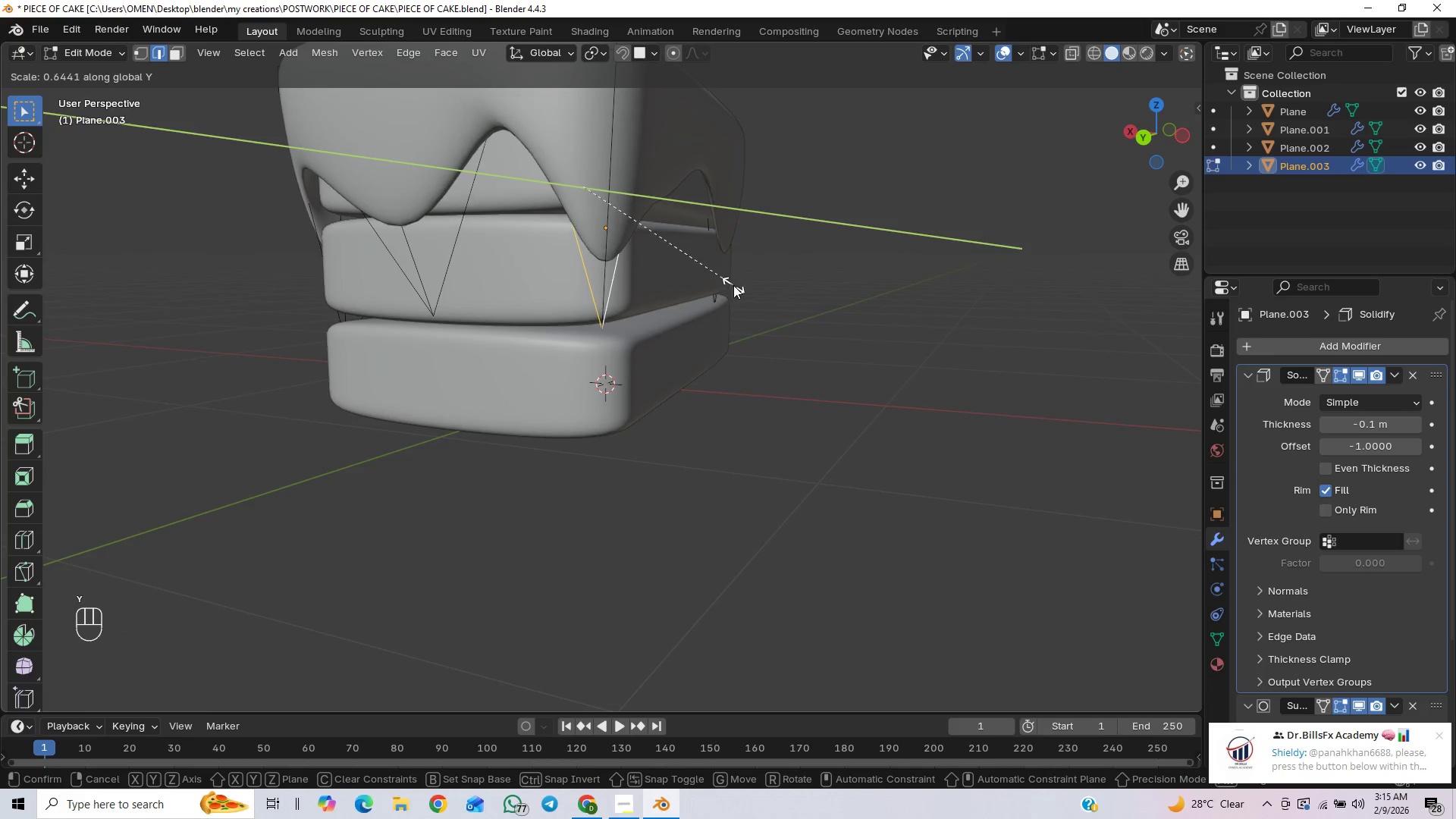 
key(X)
 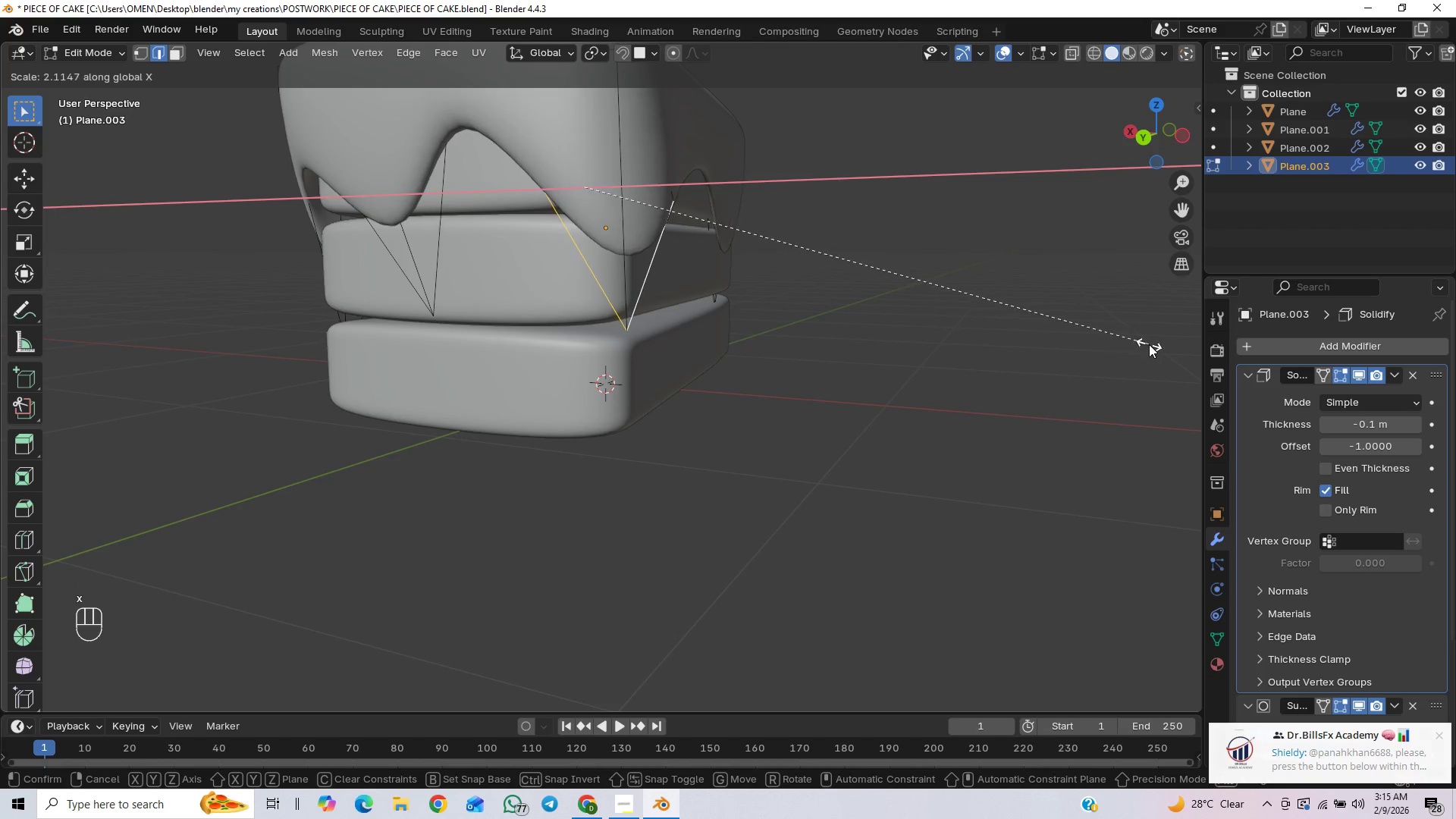 
scroll: coordinate [1100, 335], scroll_direction: down, amount: 1.0
 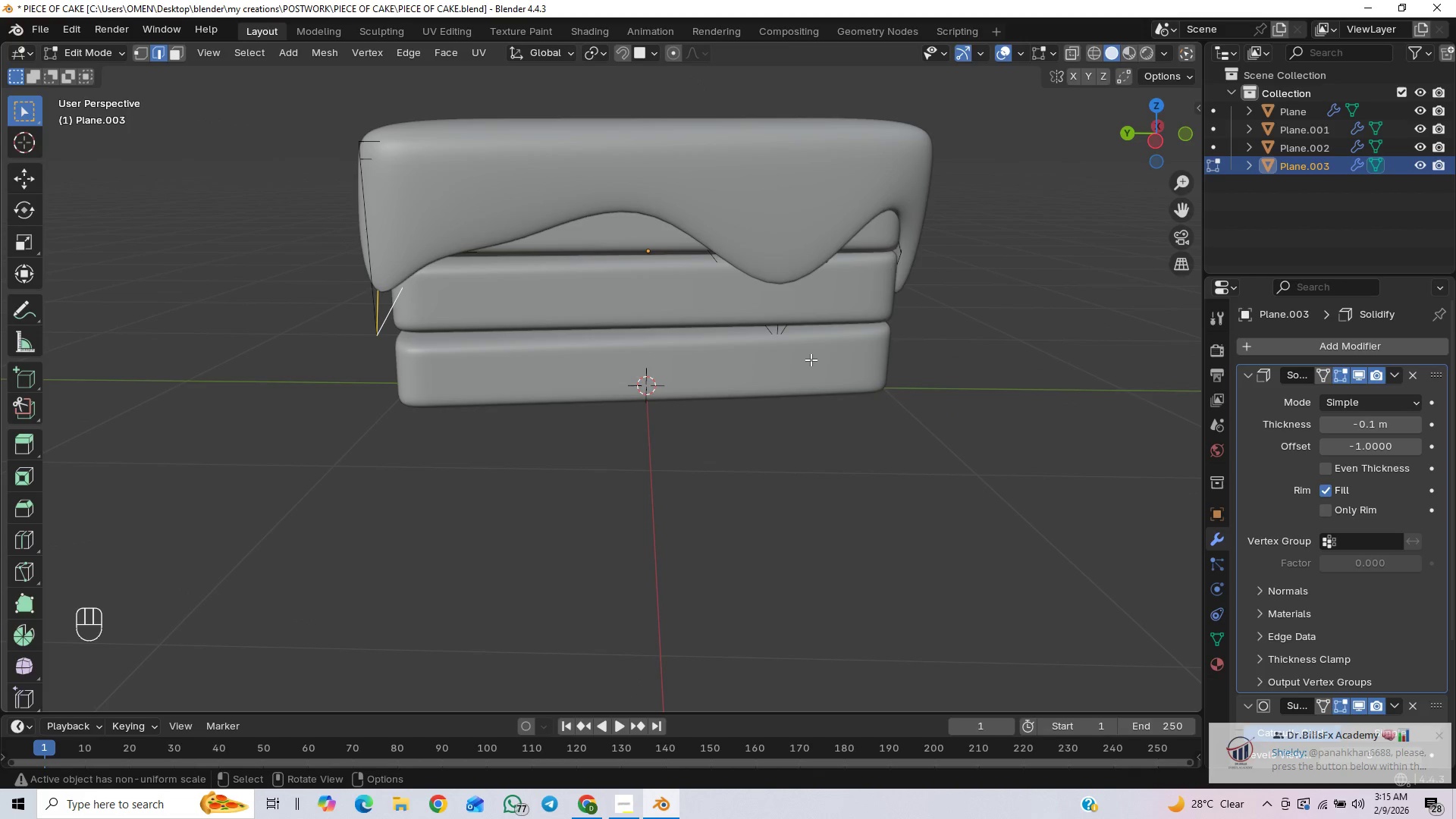 
key(Control+Z)
 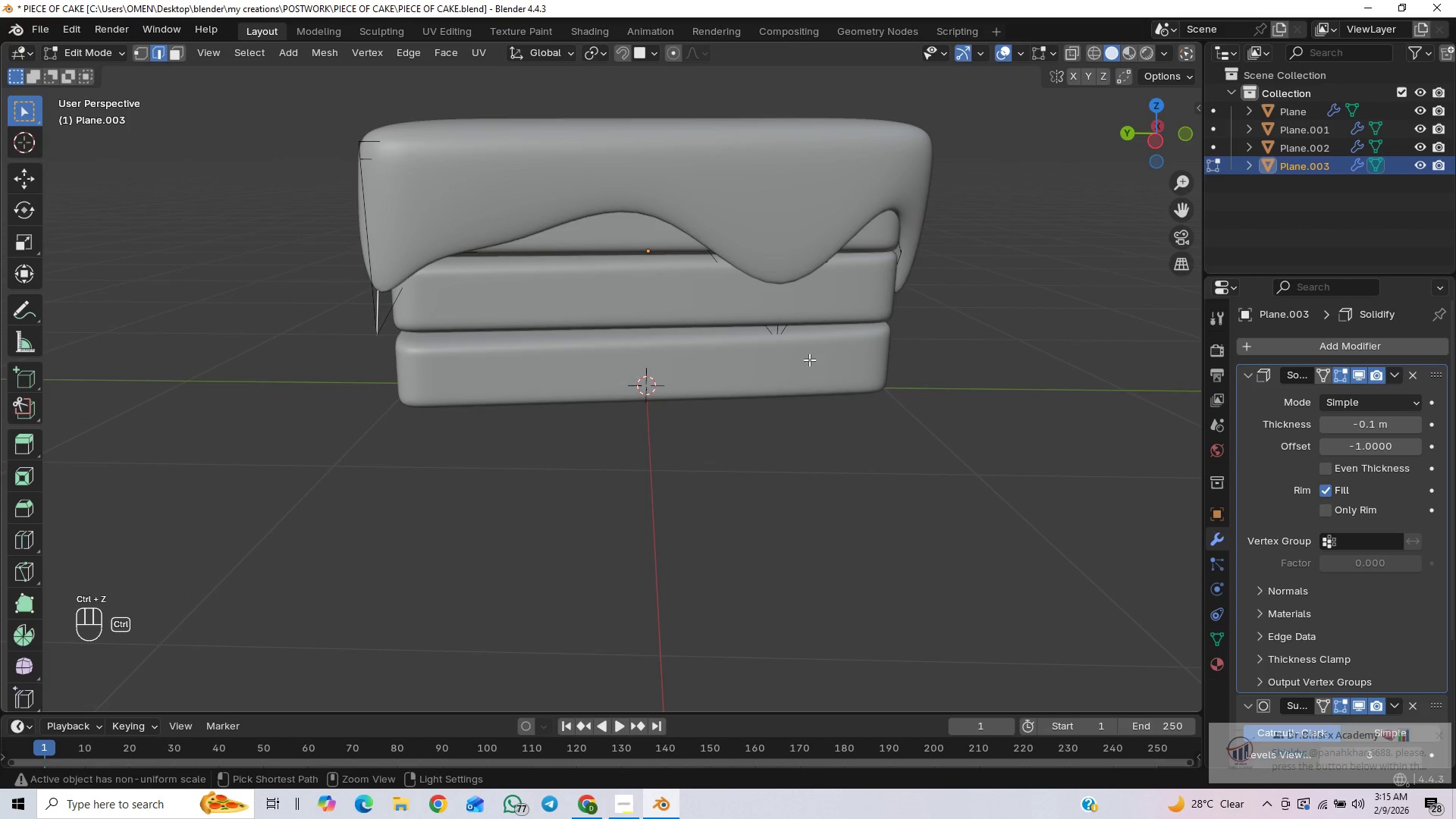 
key(Control+Z)
 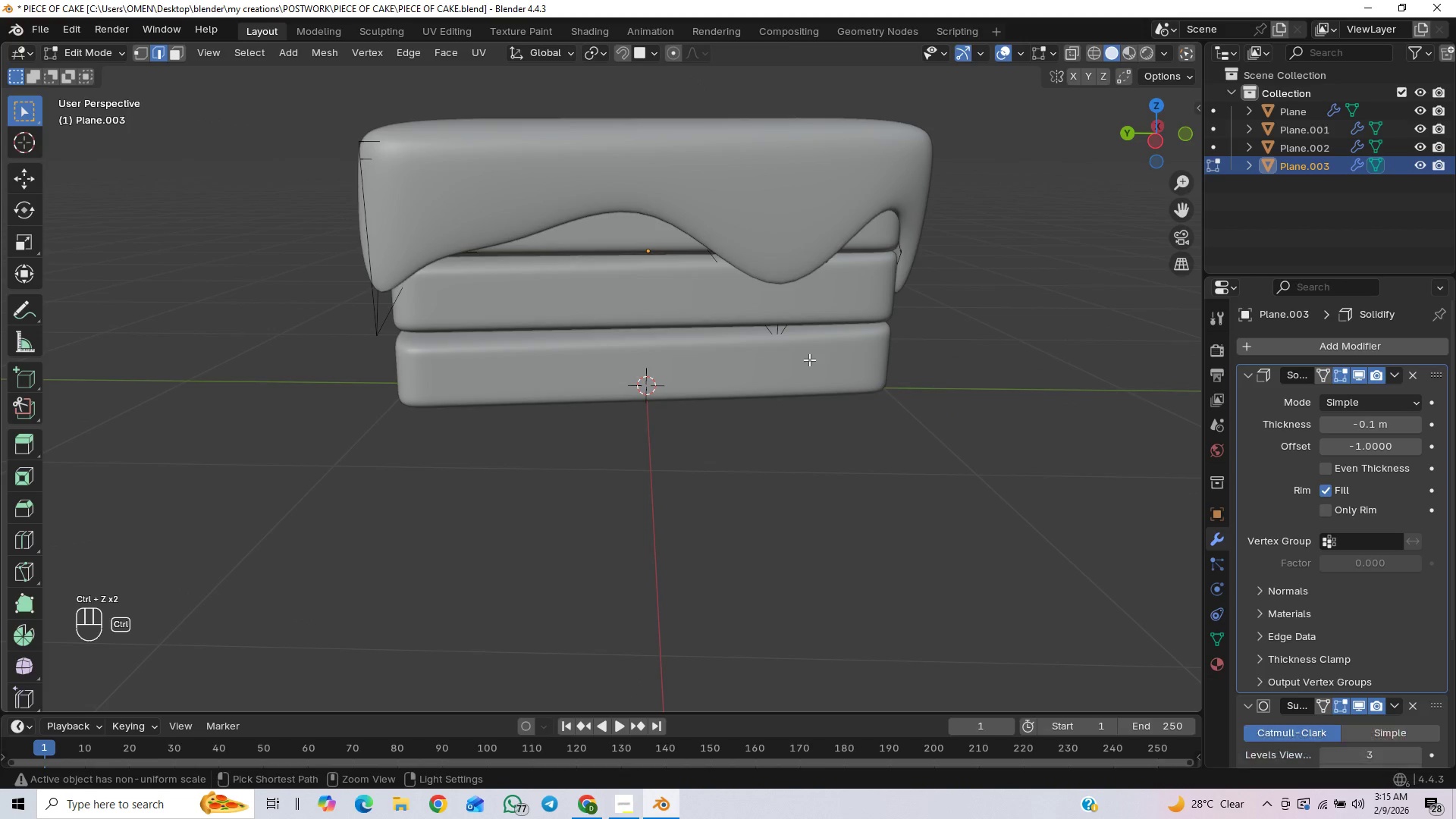 
key(Control+Z)
 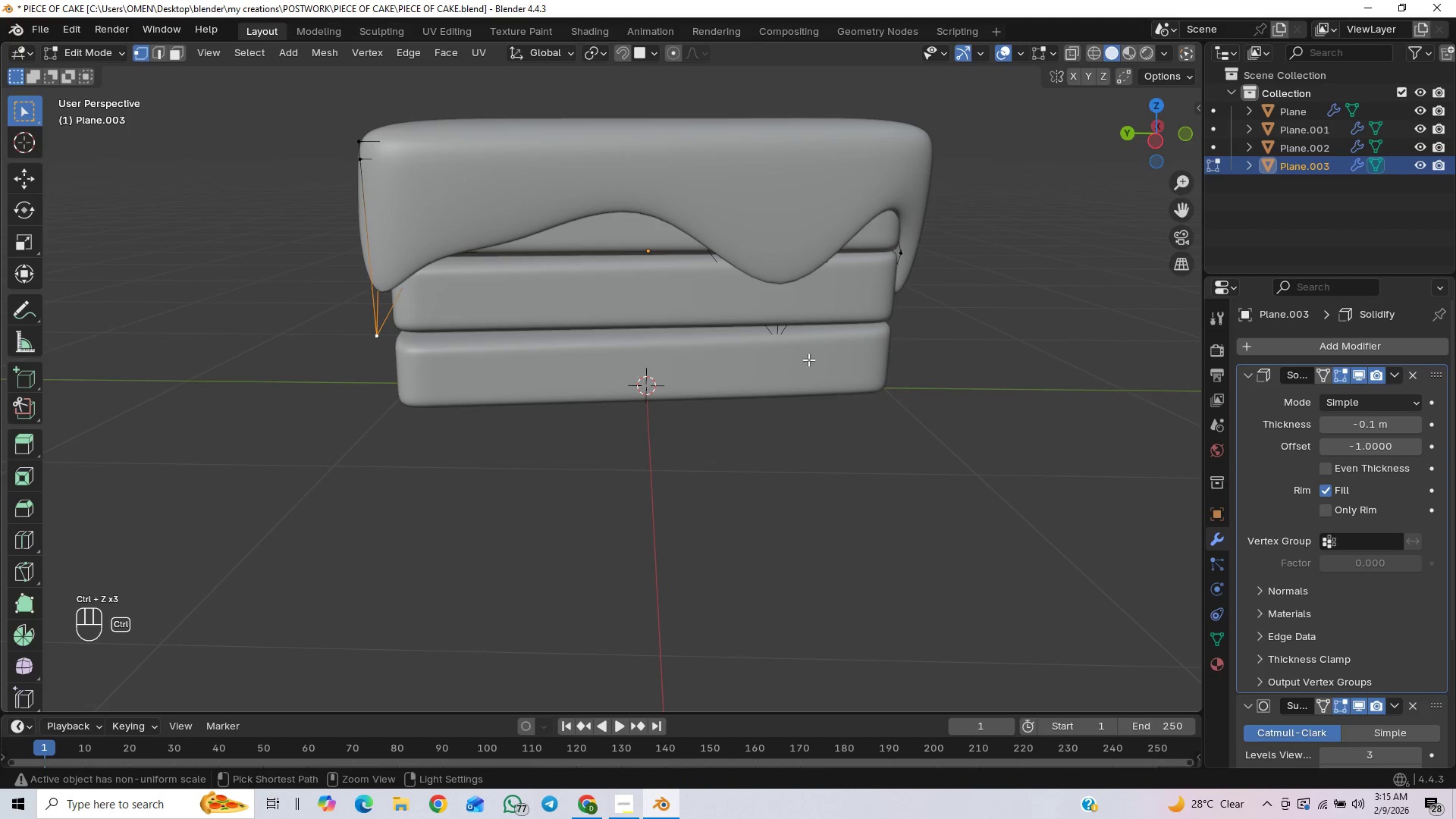 
key(Control+Z)
 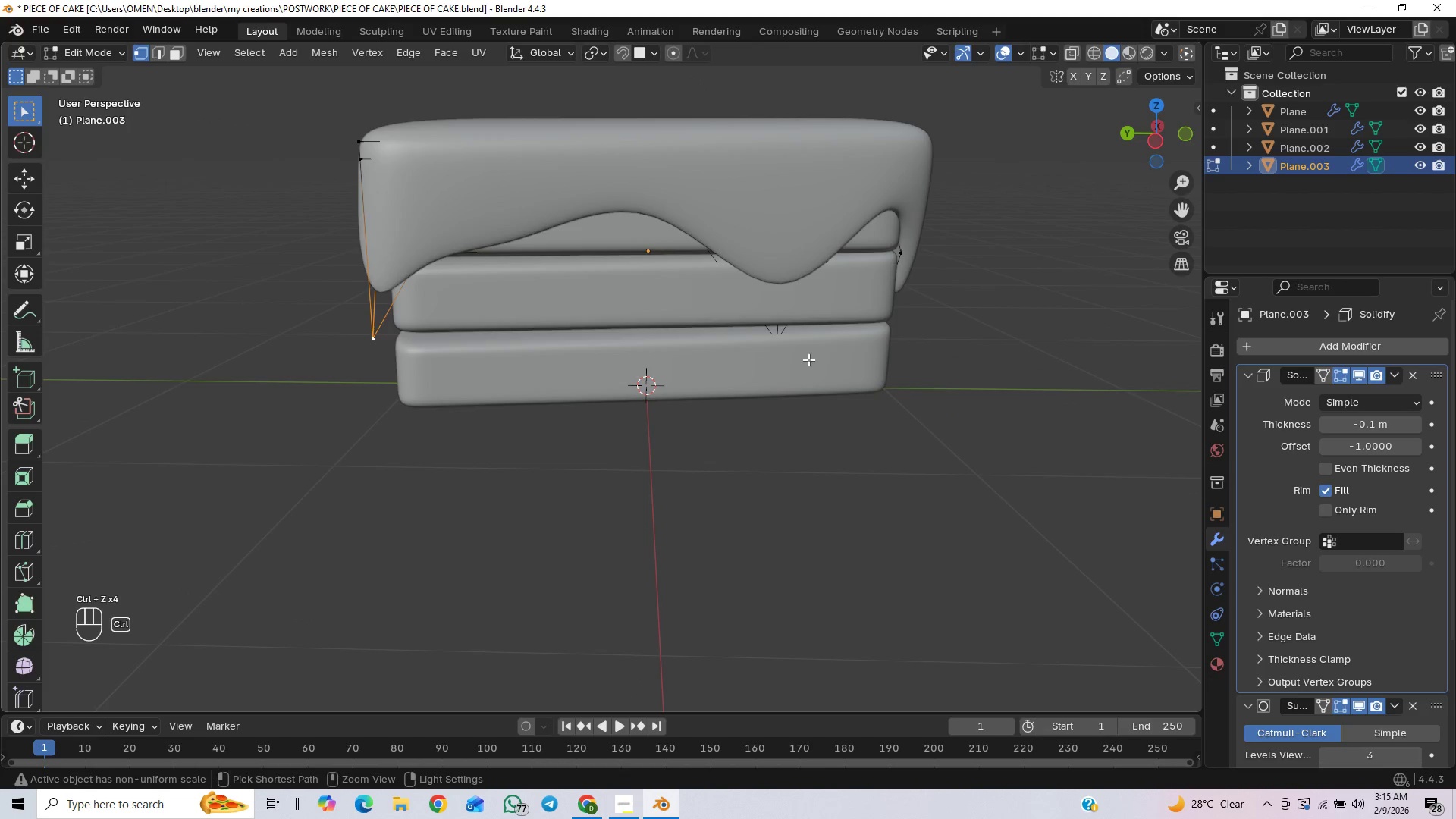 
key(Control+Z)
 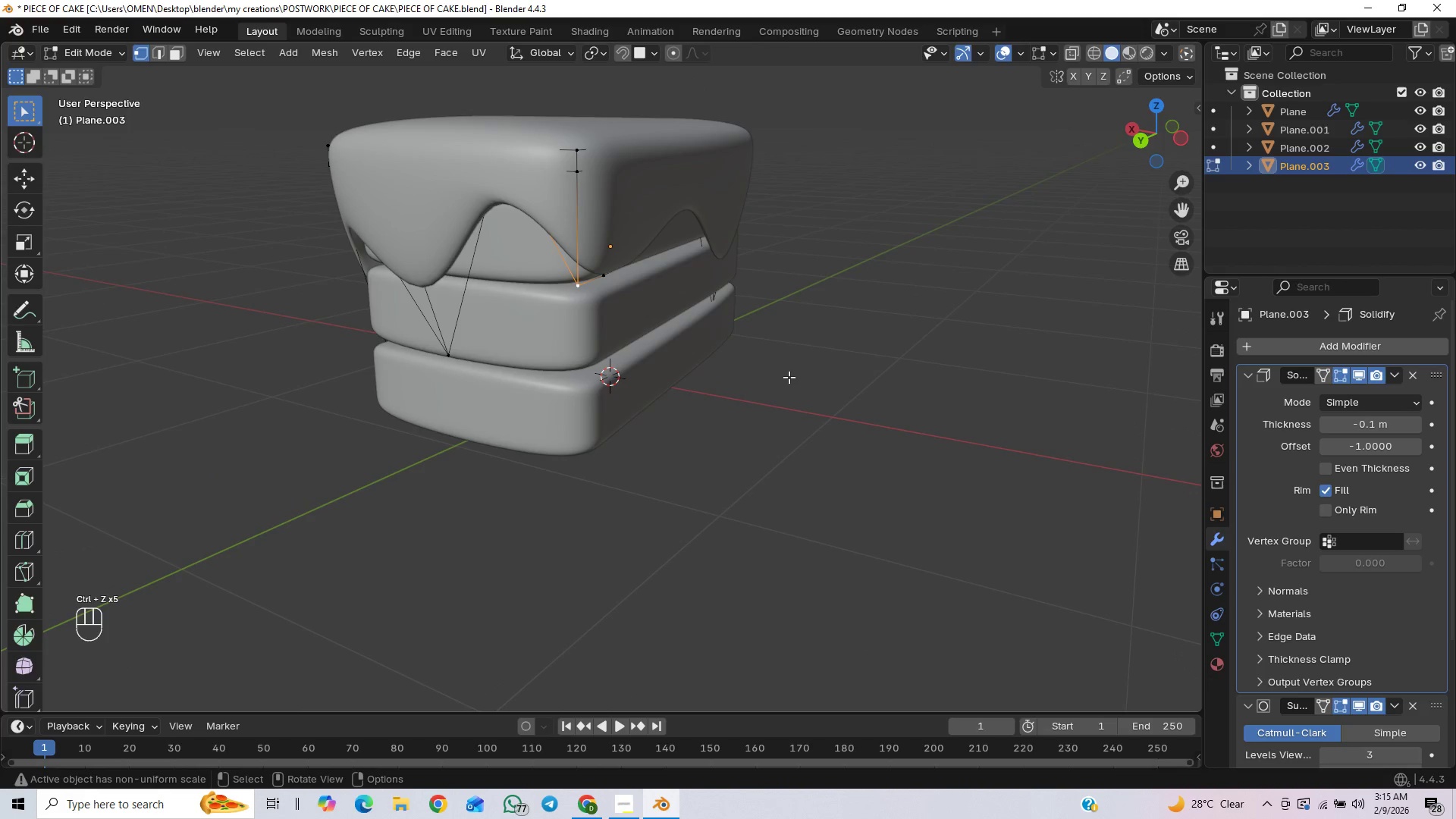 
scroll: coordinate [826, 344], scroll_direction: none, amount: 0.0
 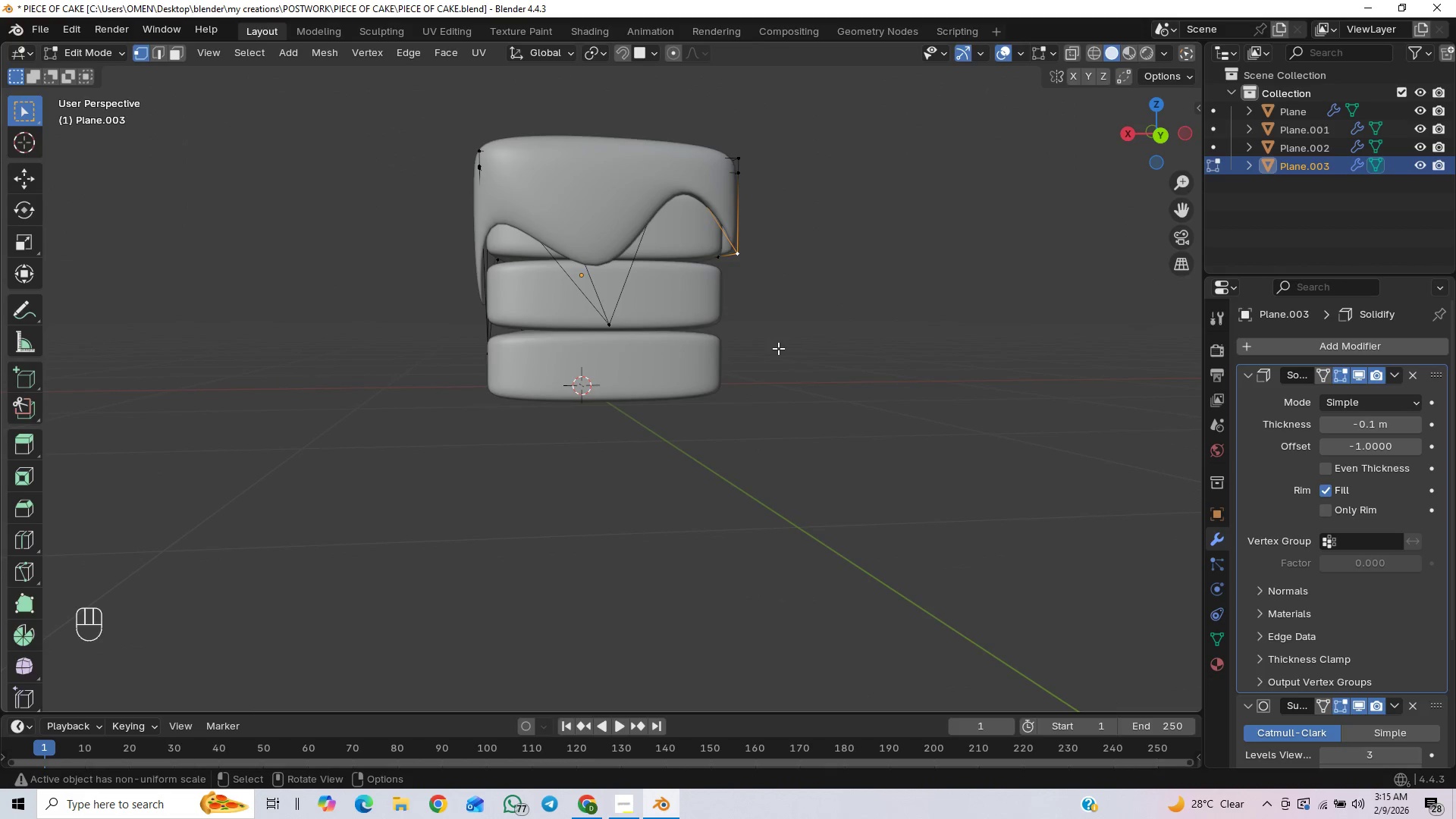 
scroll: coordinate [778, 348], scroll_direction: up, amount: 1.0
 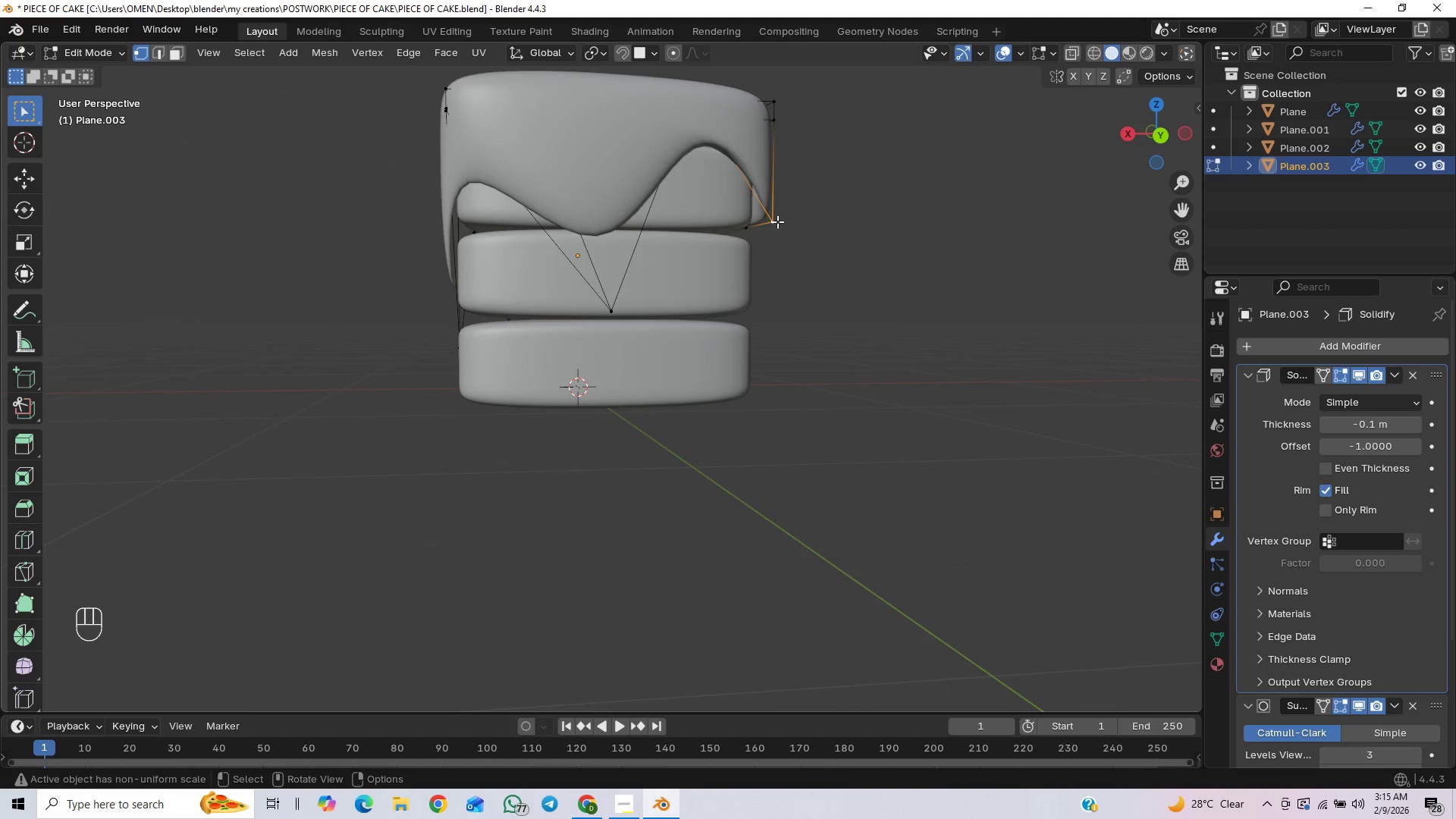 
left_click([771, 216])
 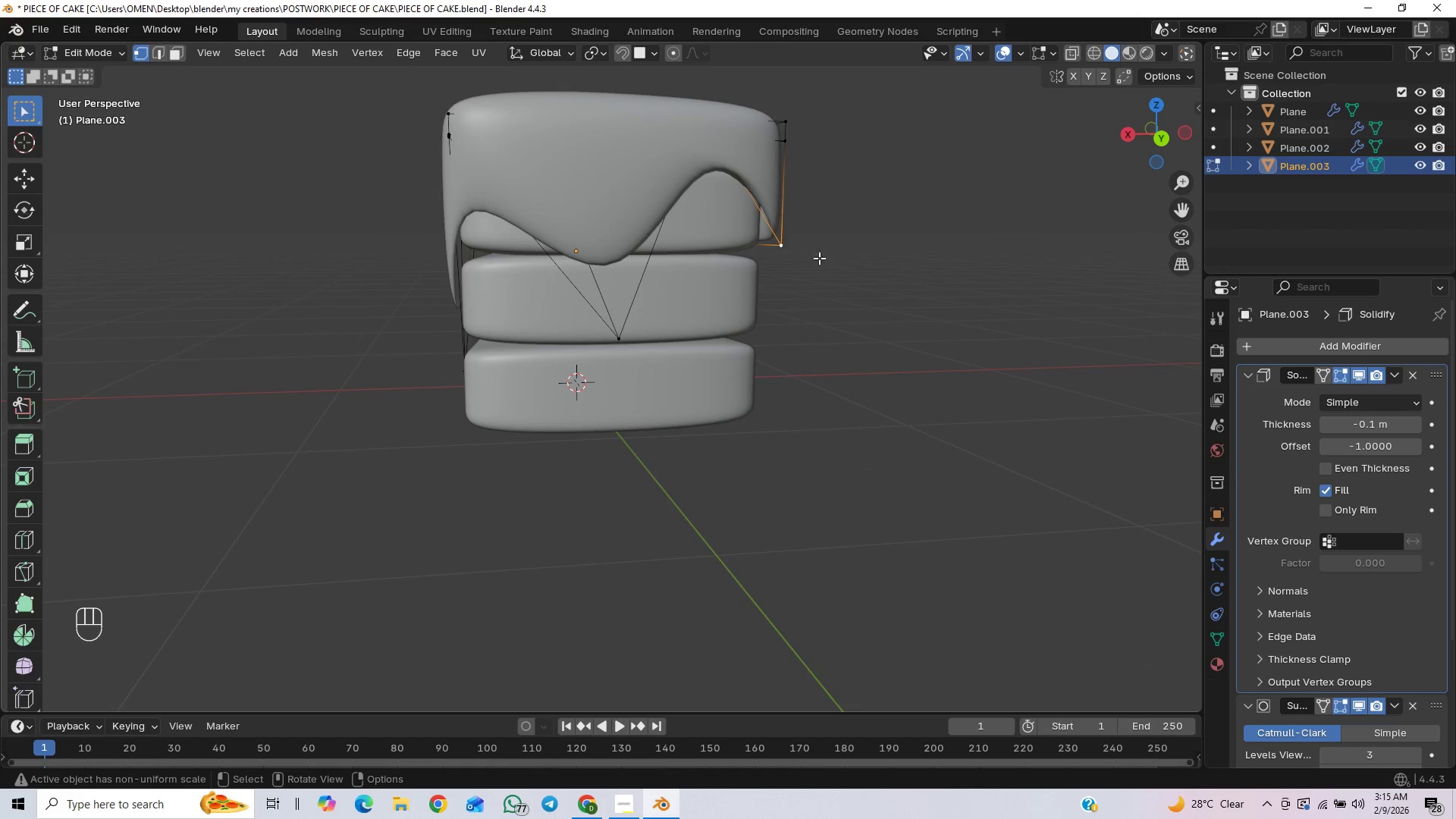 
left_click([898, 249])
 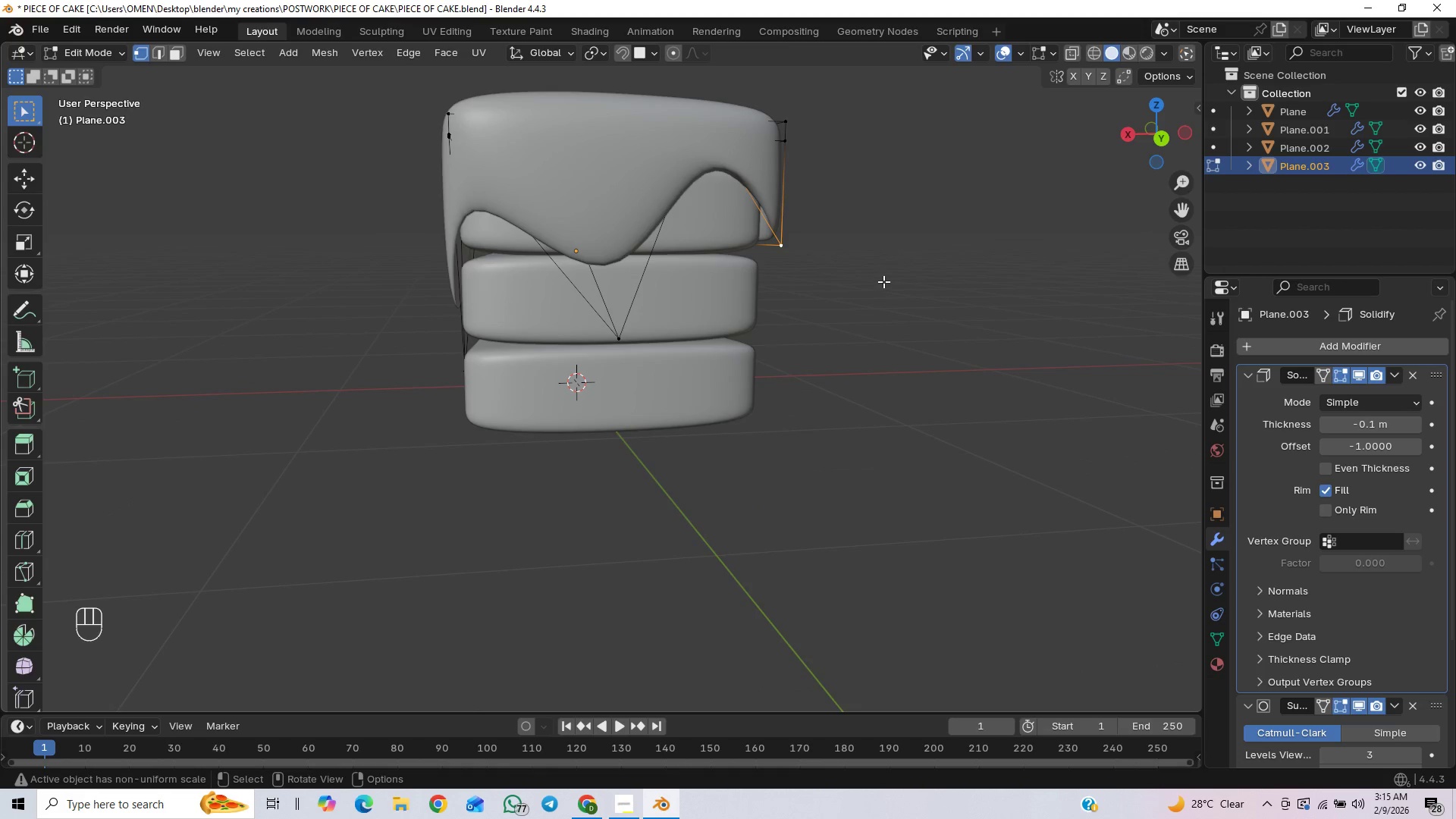 
type(gx)
 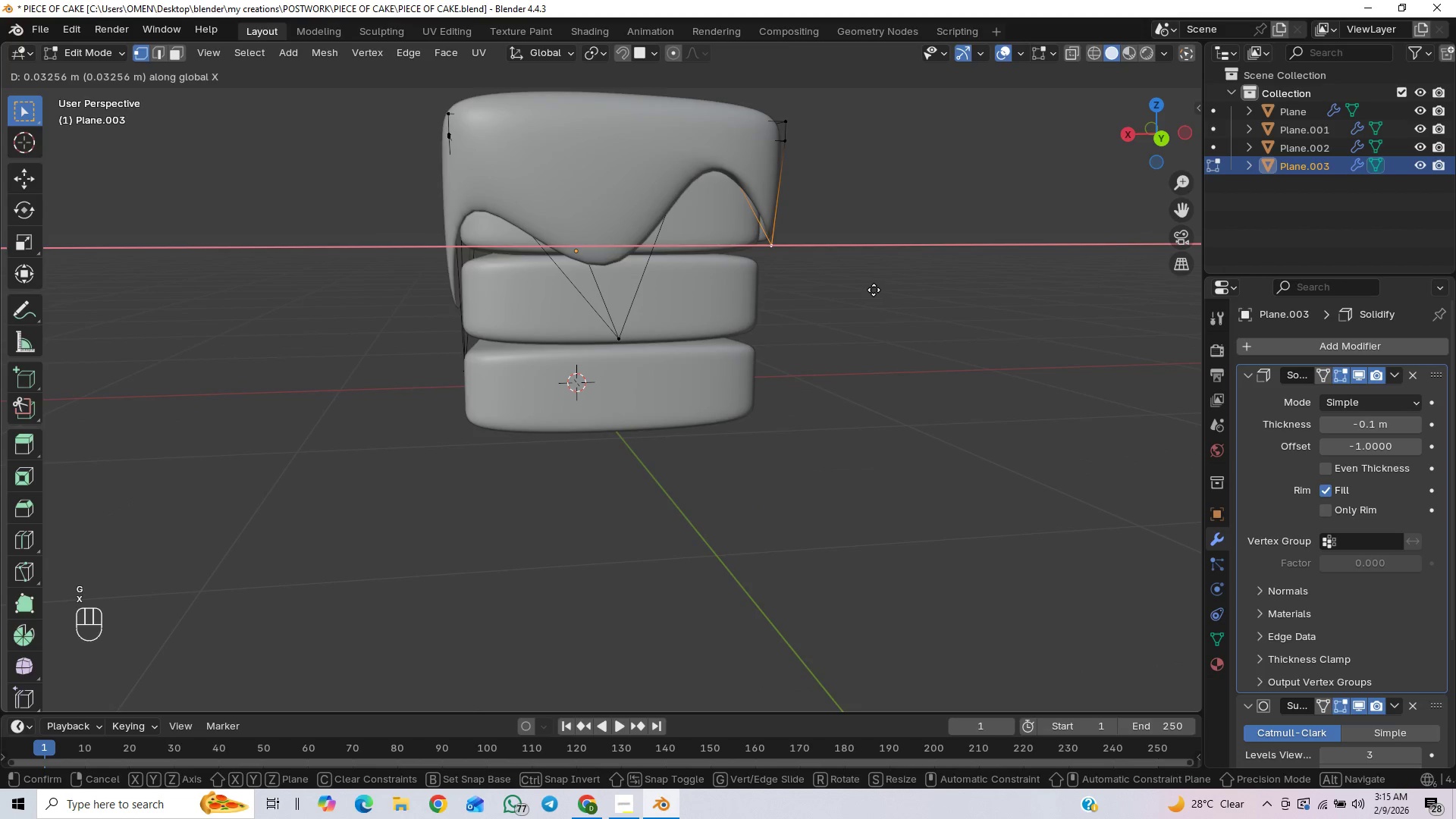 
left_click([869, 290])
 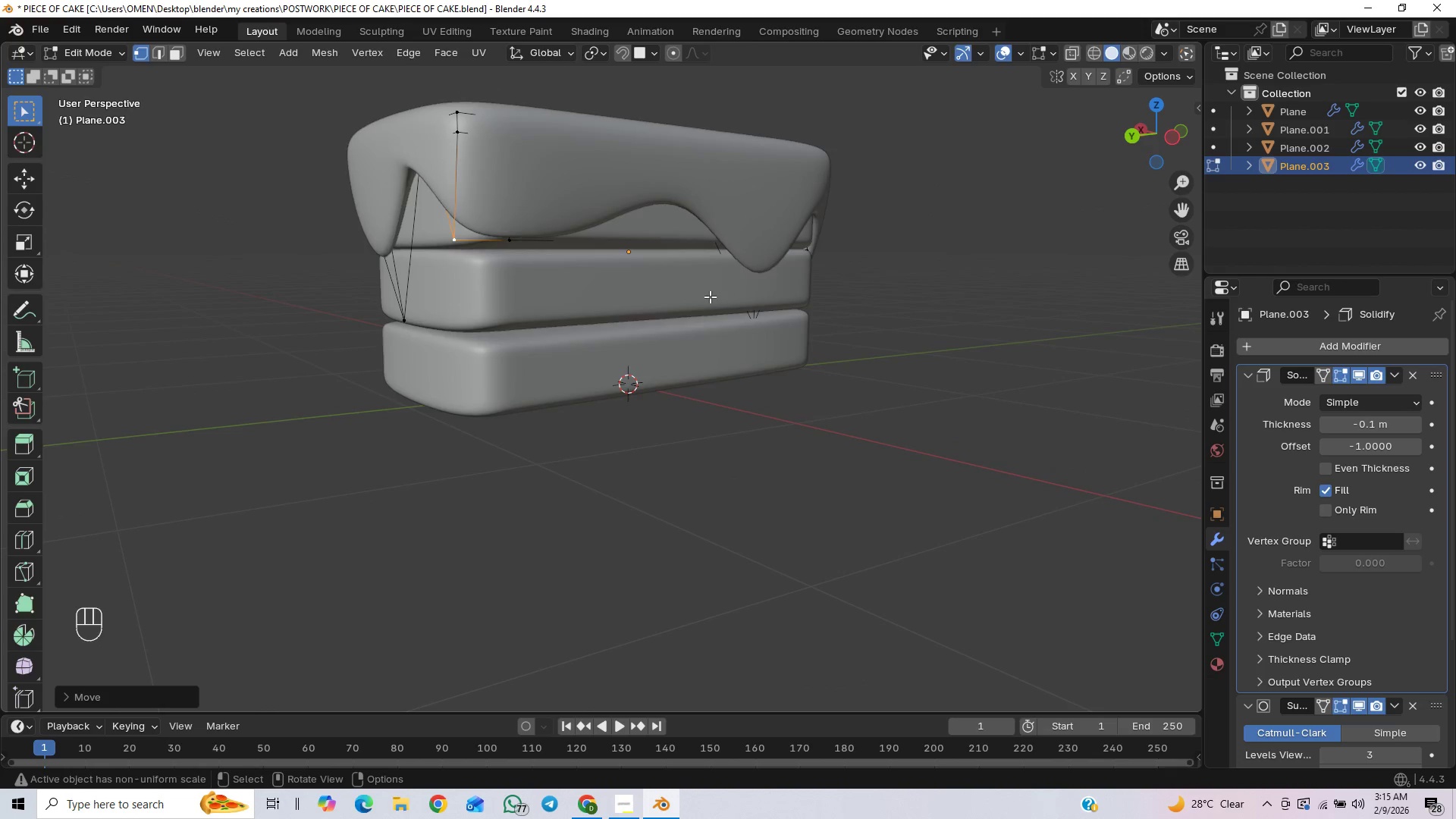 
type(gy)
 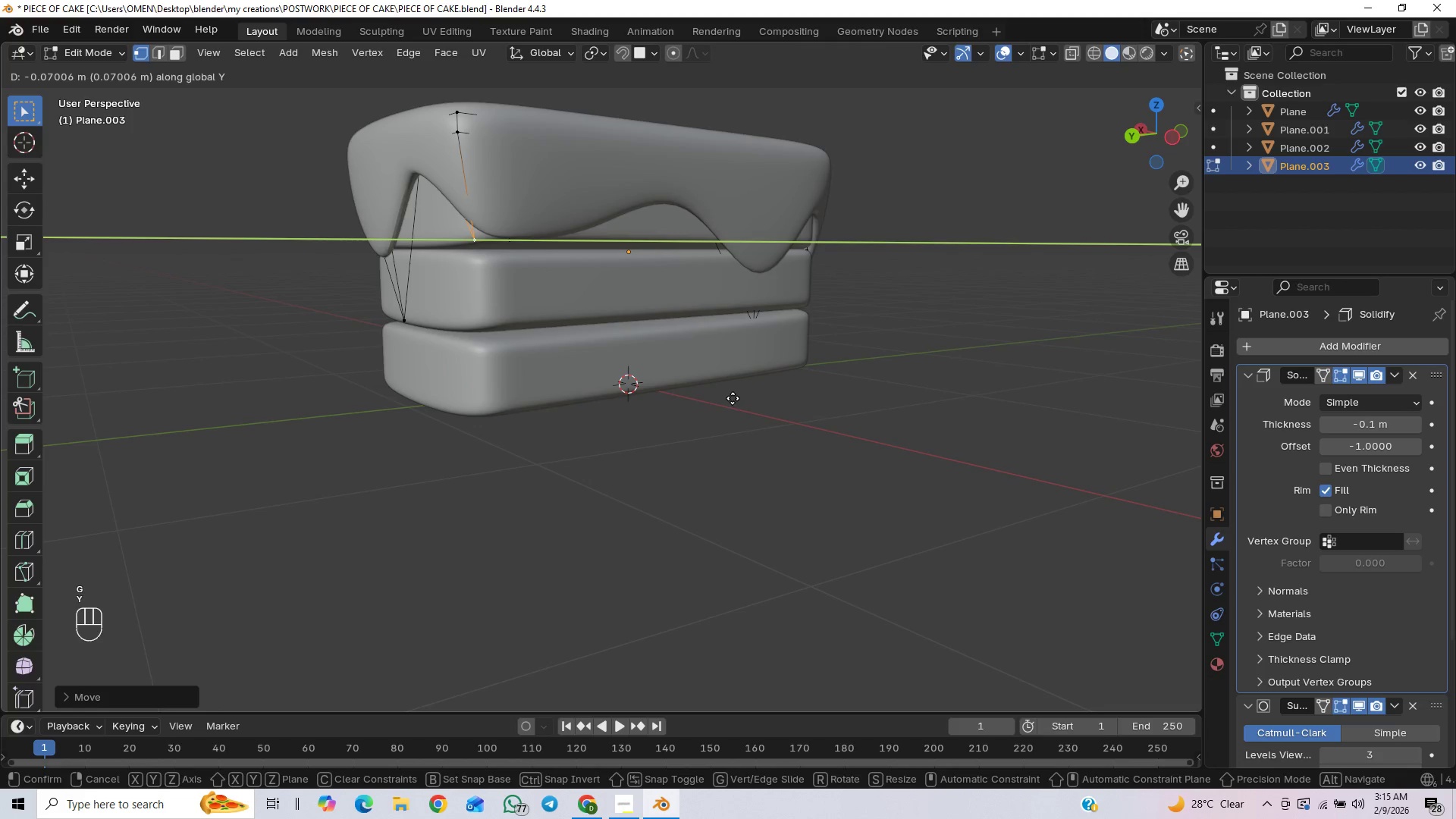 
right_click([726, 399])
 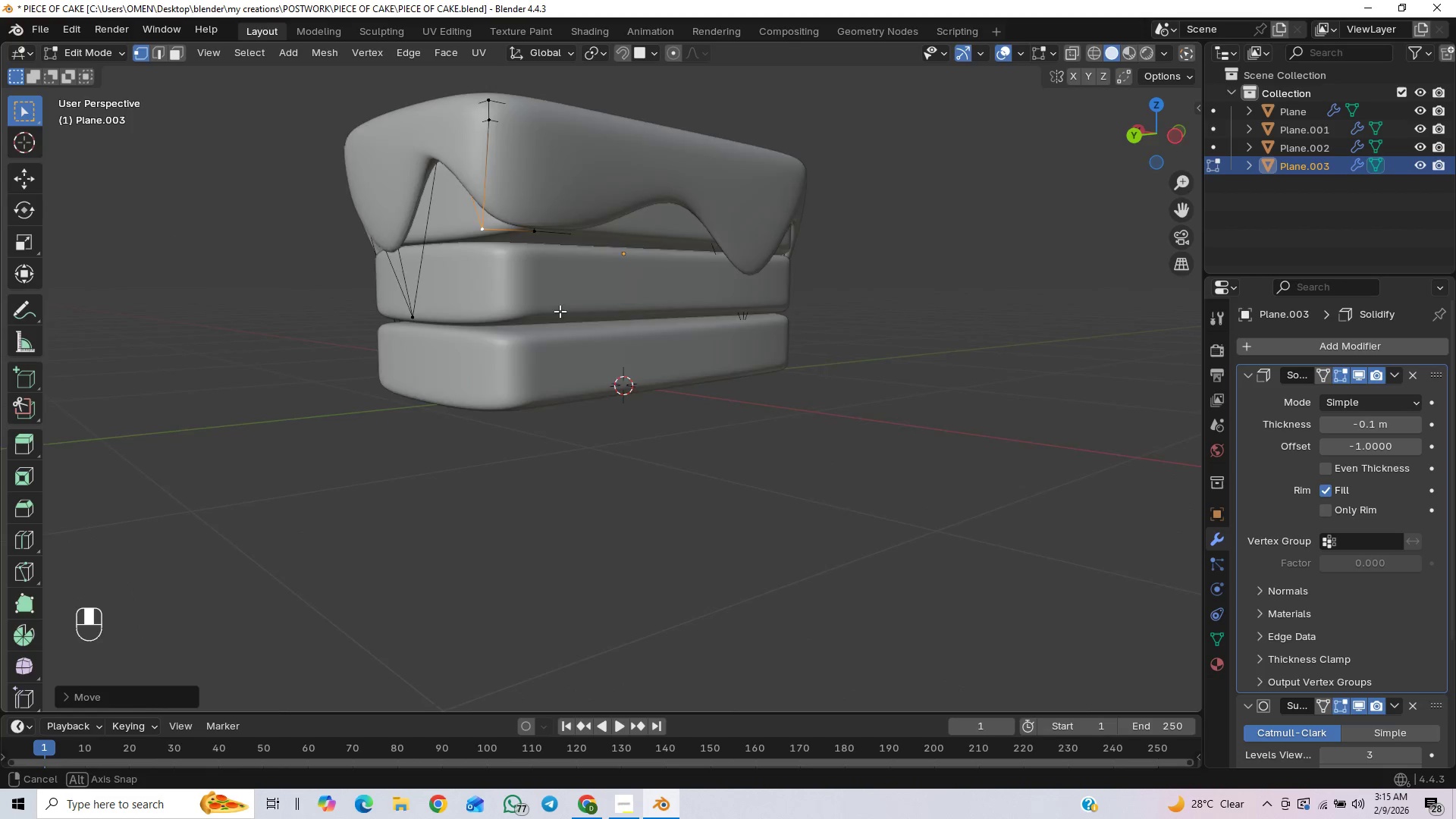 
left_click([492, 240])
 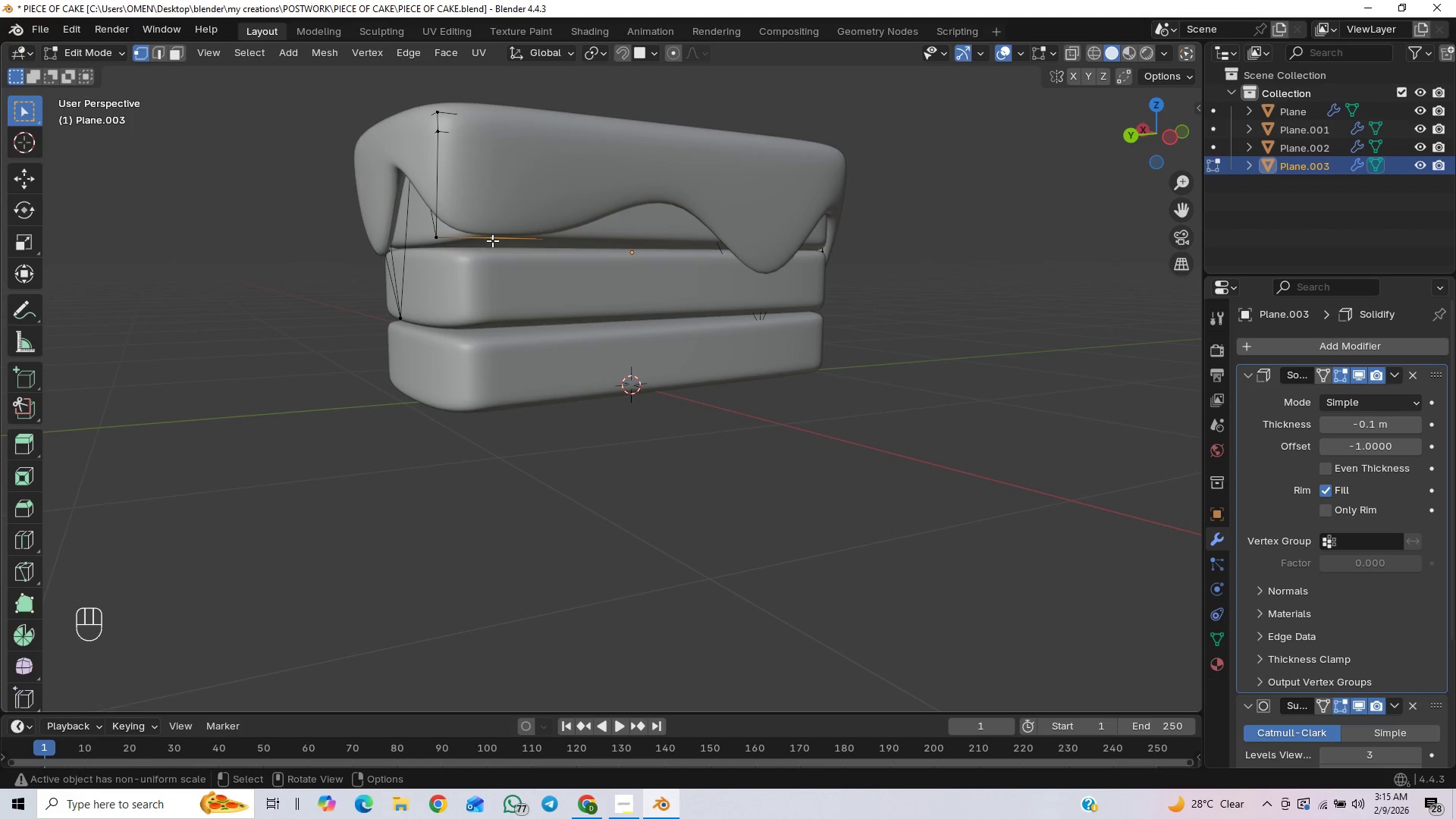 
hold_key(key=ShiftLeft, duration=0.77)
left_click([447, 240])
 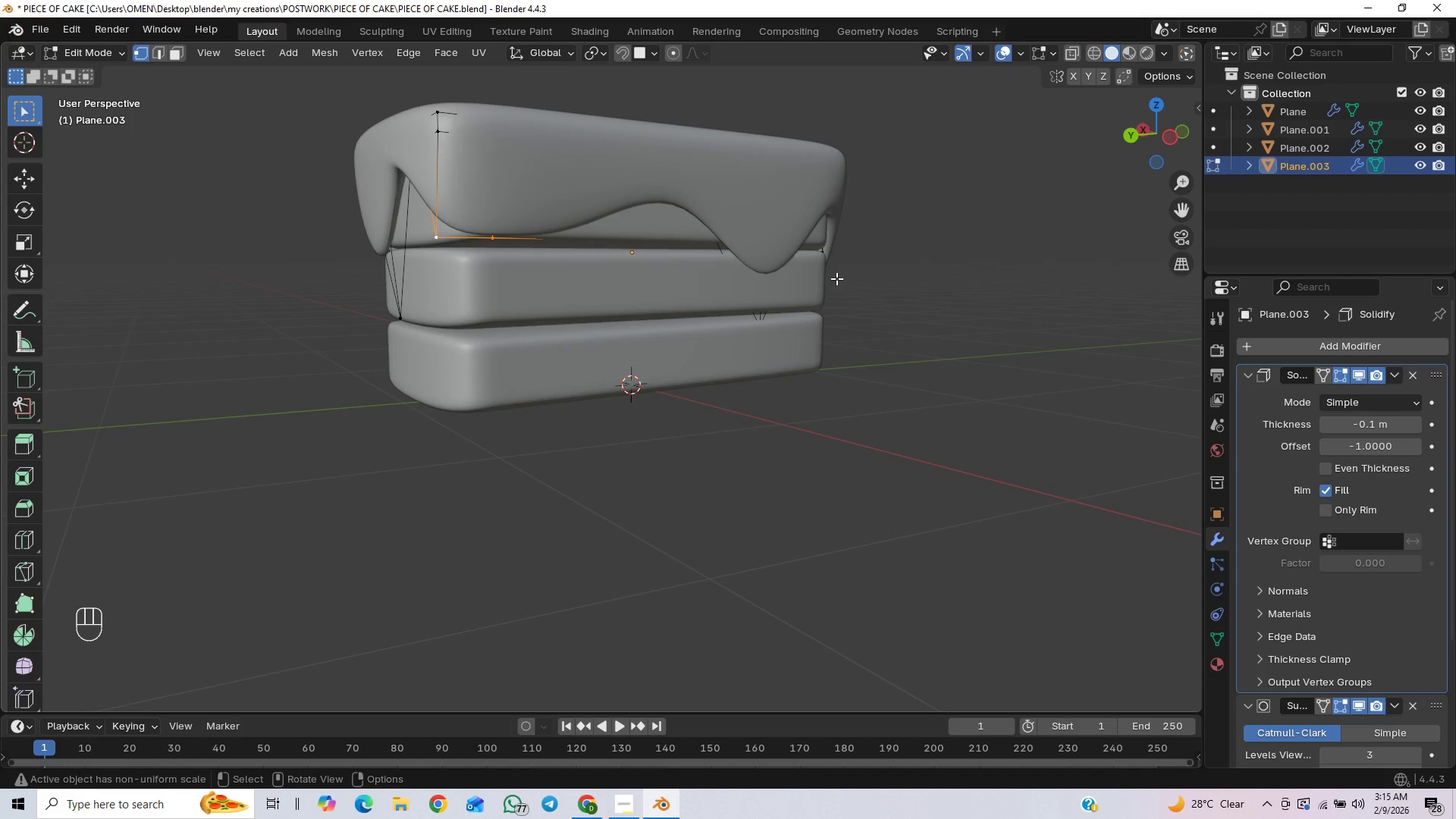 
type(sy)
 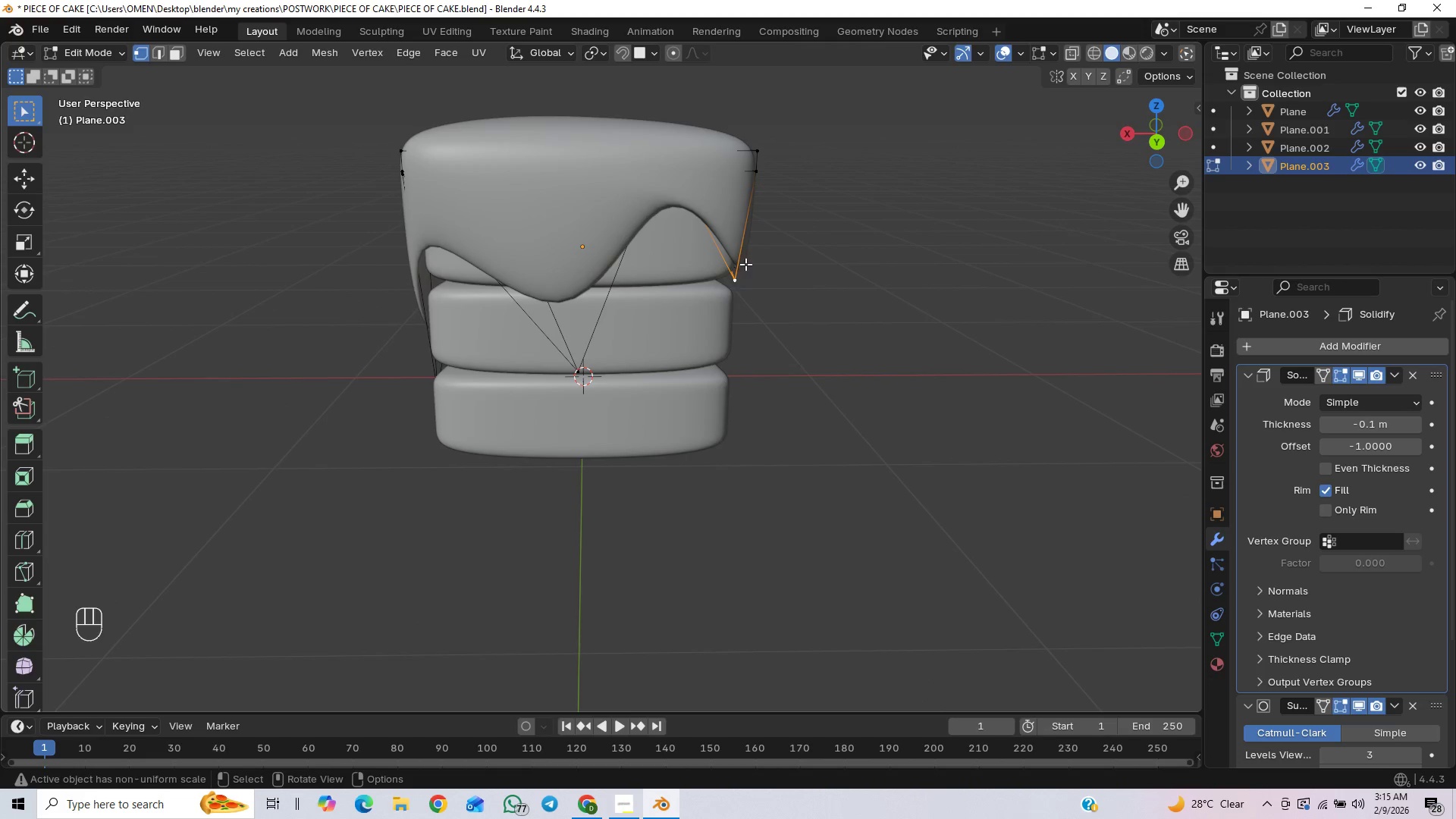 
wait(5.36)
 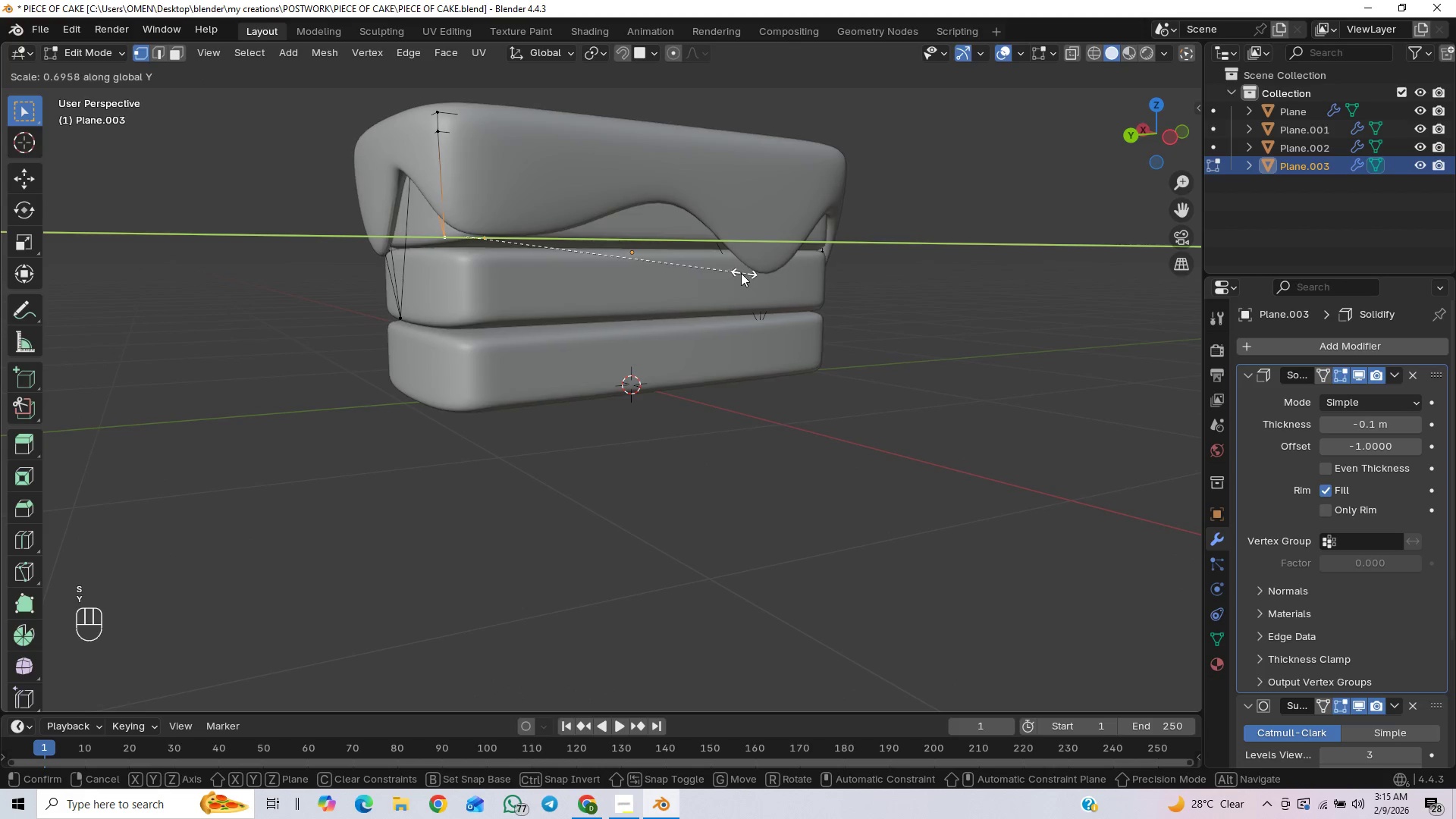 
scroll: coordinate [767, 275], scroll_direction: up, amount: 2.0
 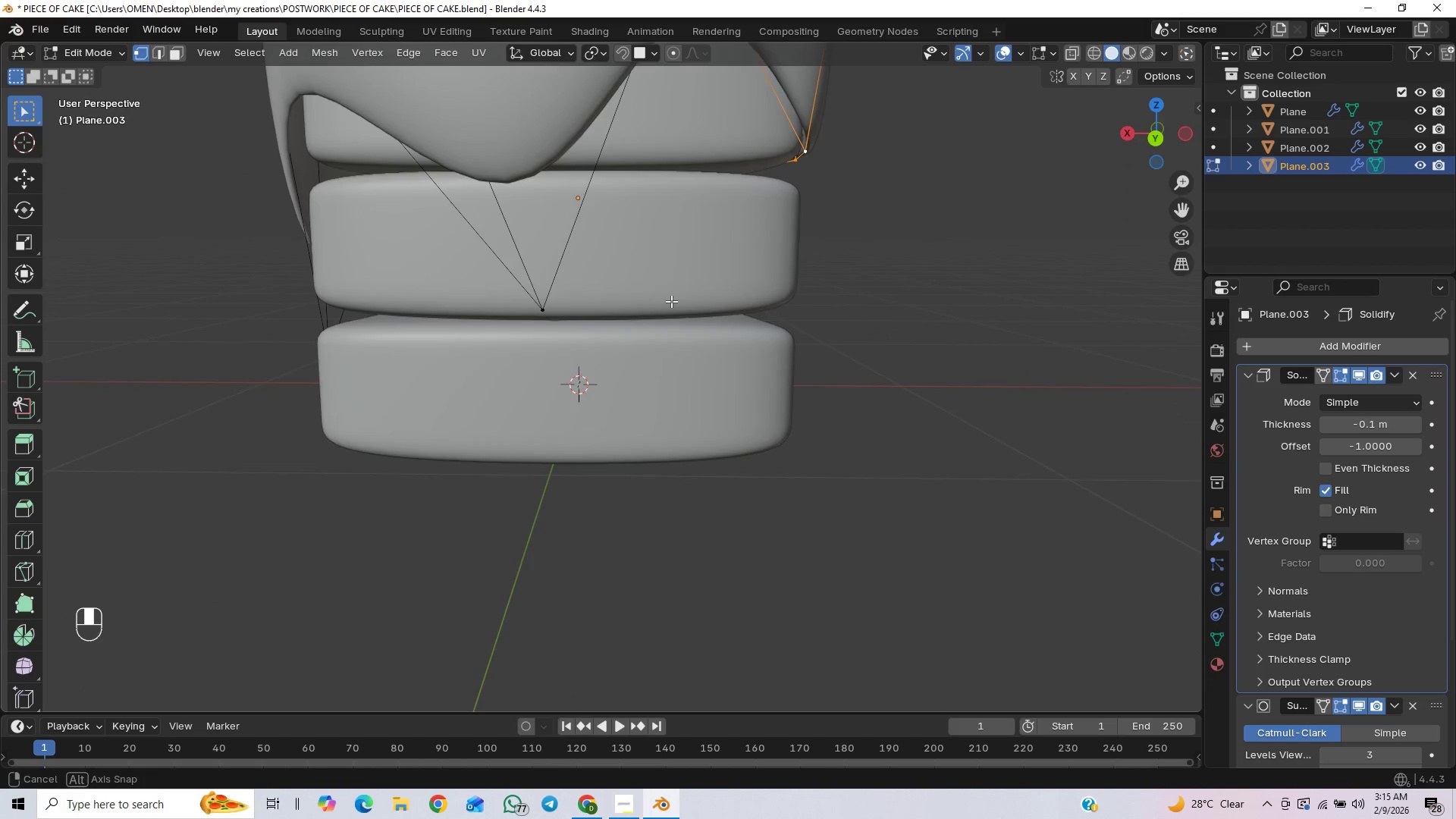 
scroll: coordinate [673, 300], scroll_direction: down, amount: 2.0
 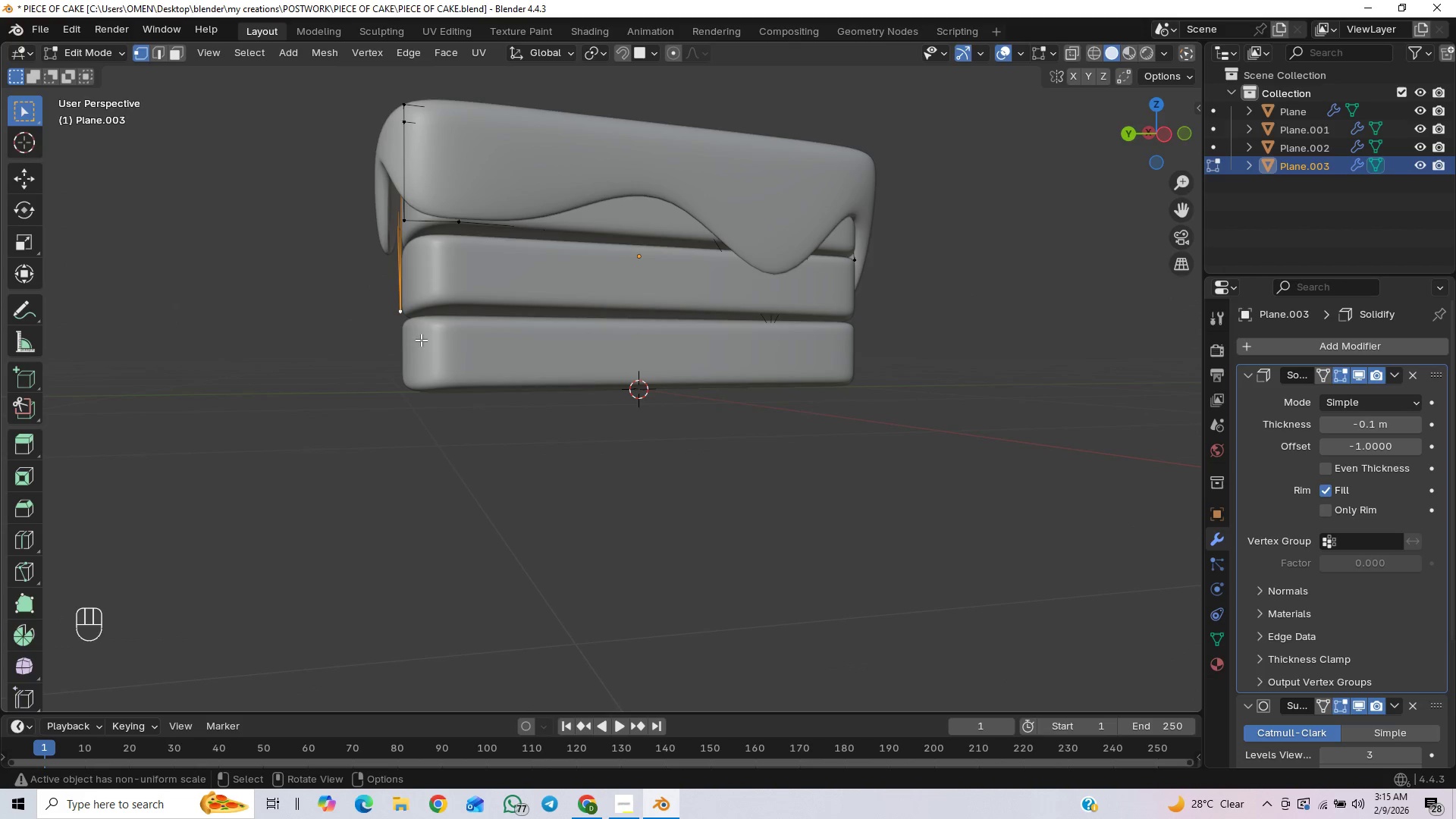 
type(gy)
 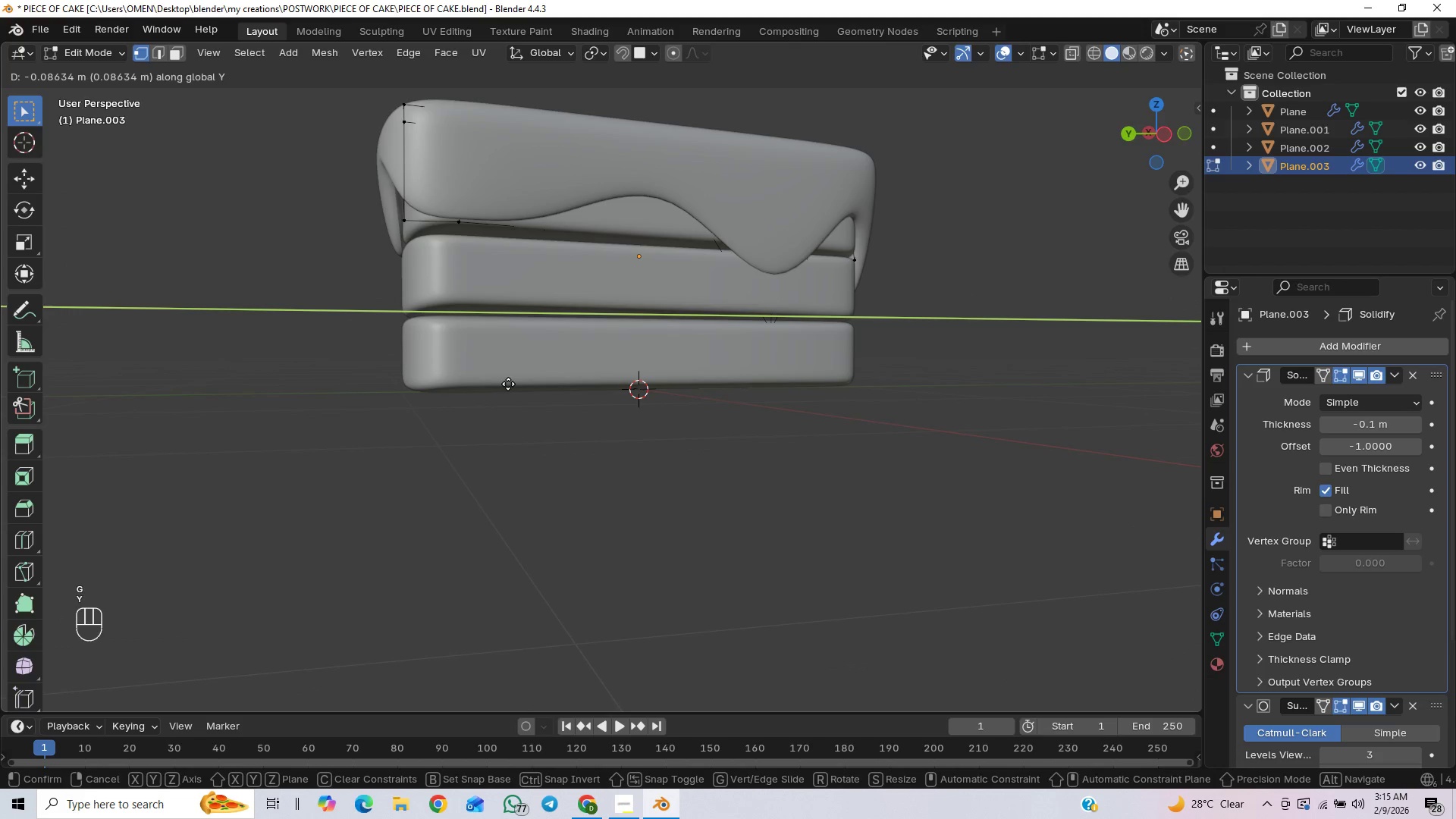 
left_click([508, 384])
 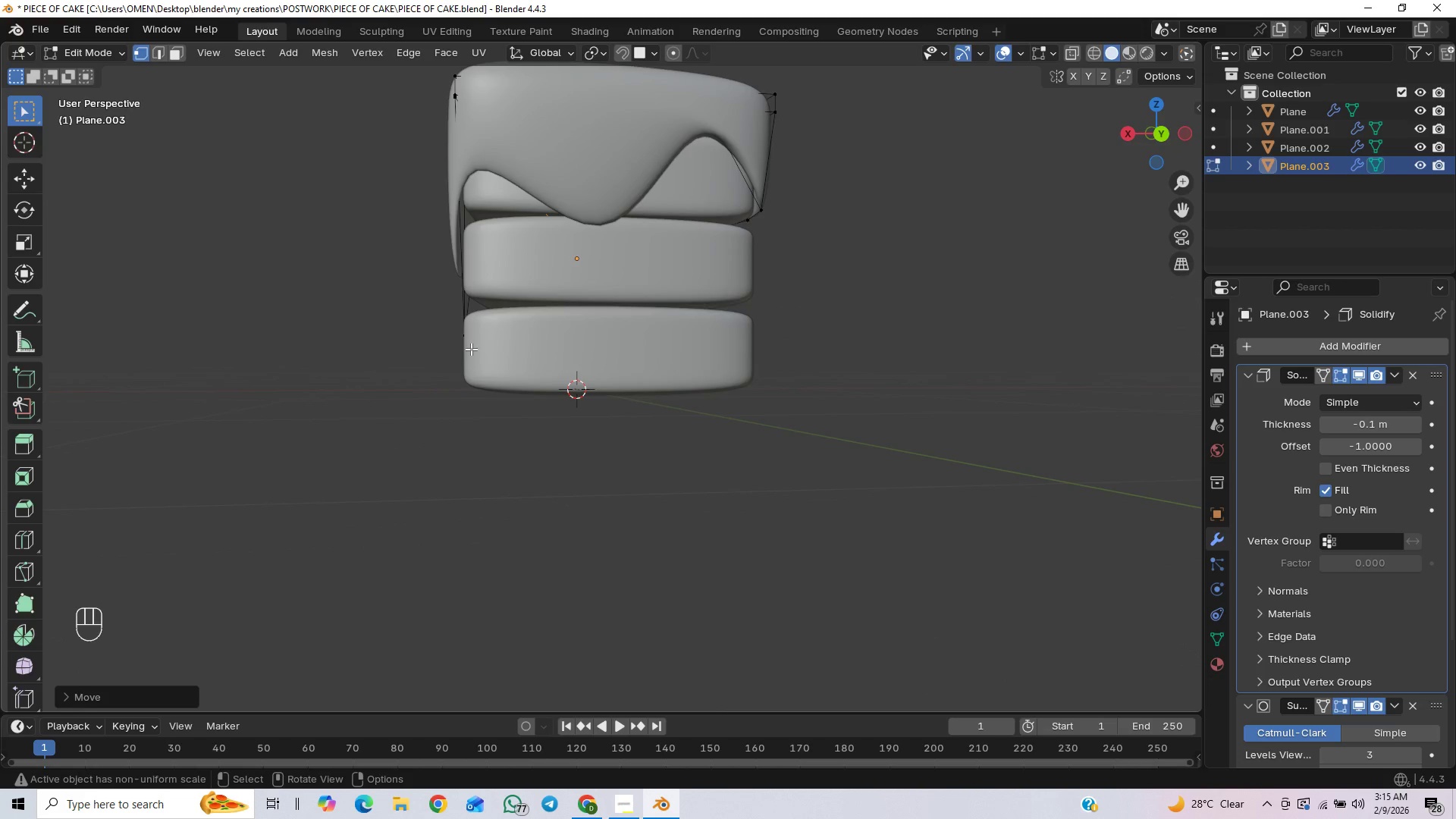 
left_click([486, 337])
 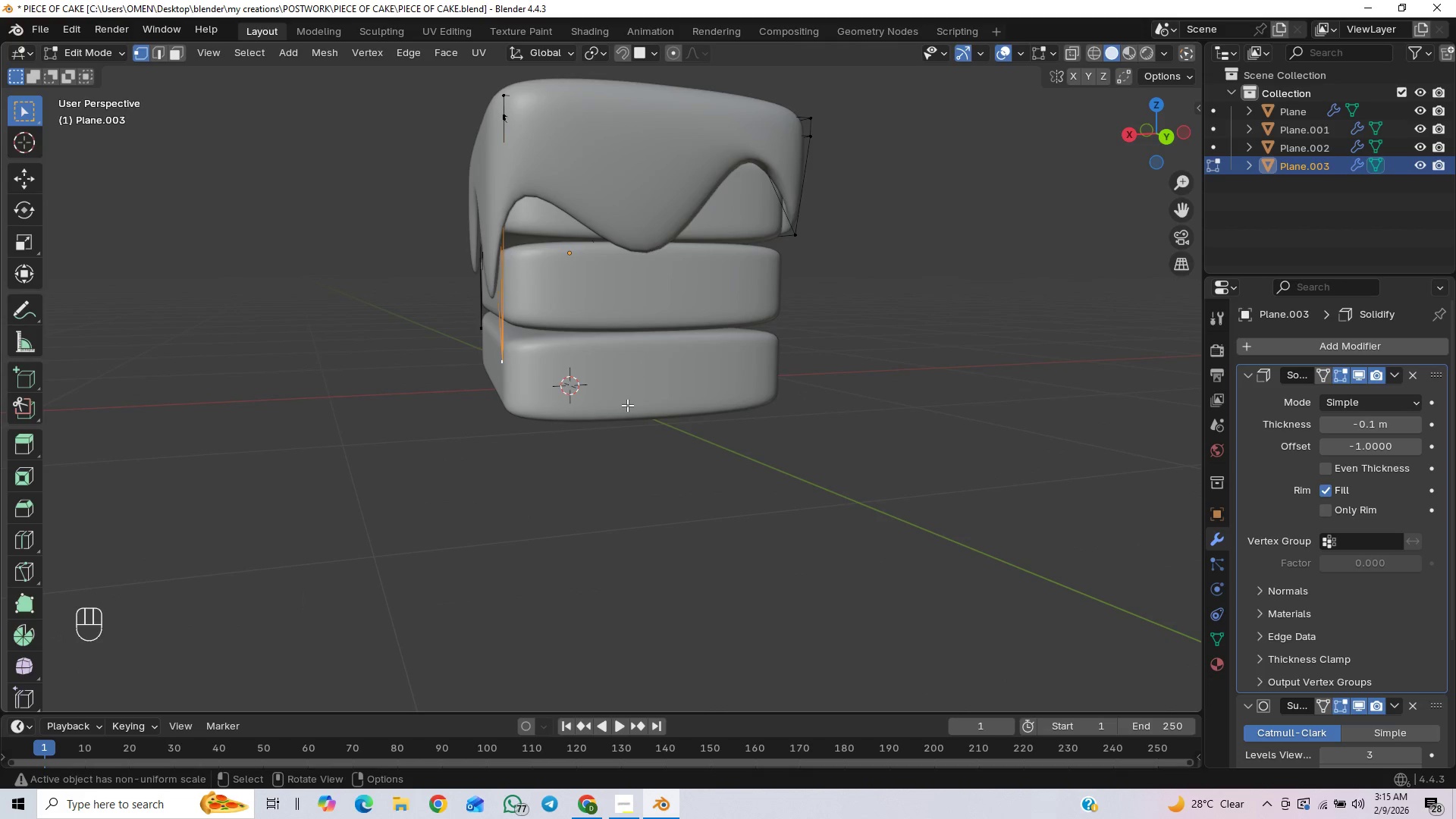 
type(gy)
 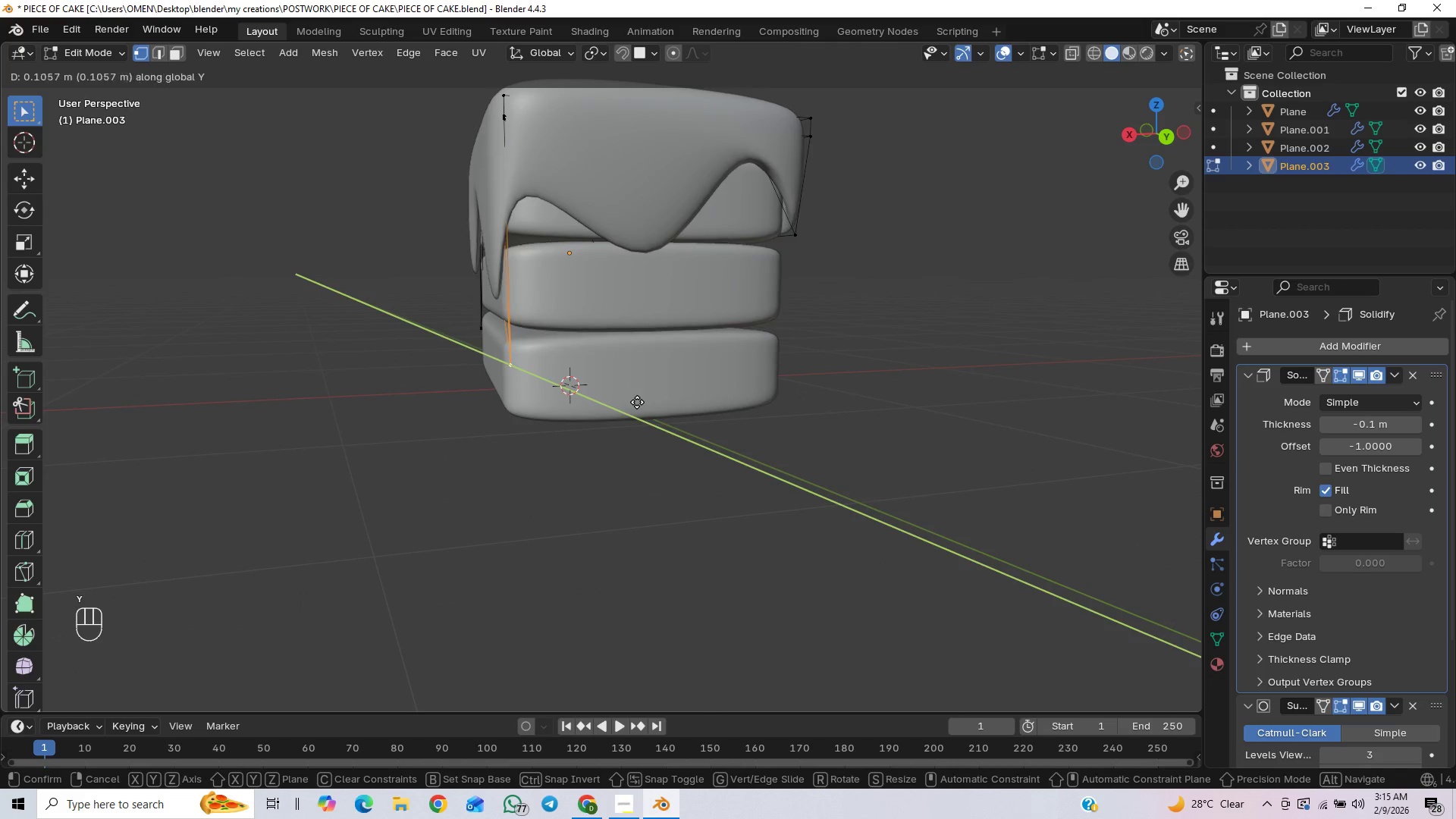 
key(X)
 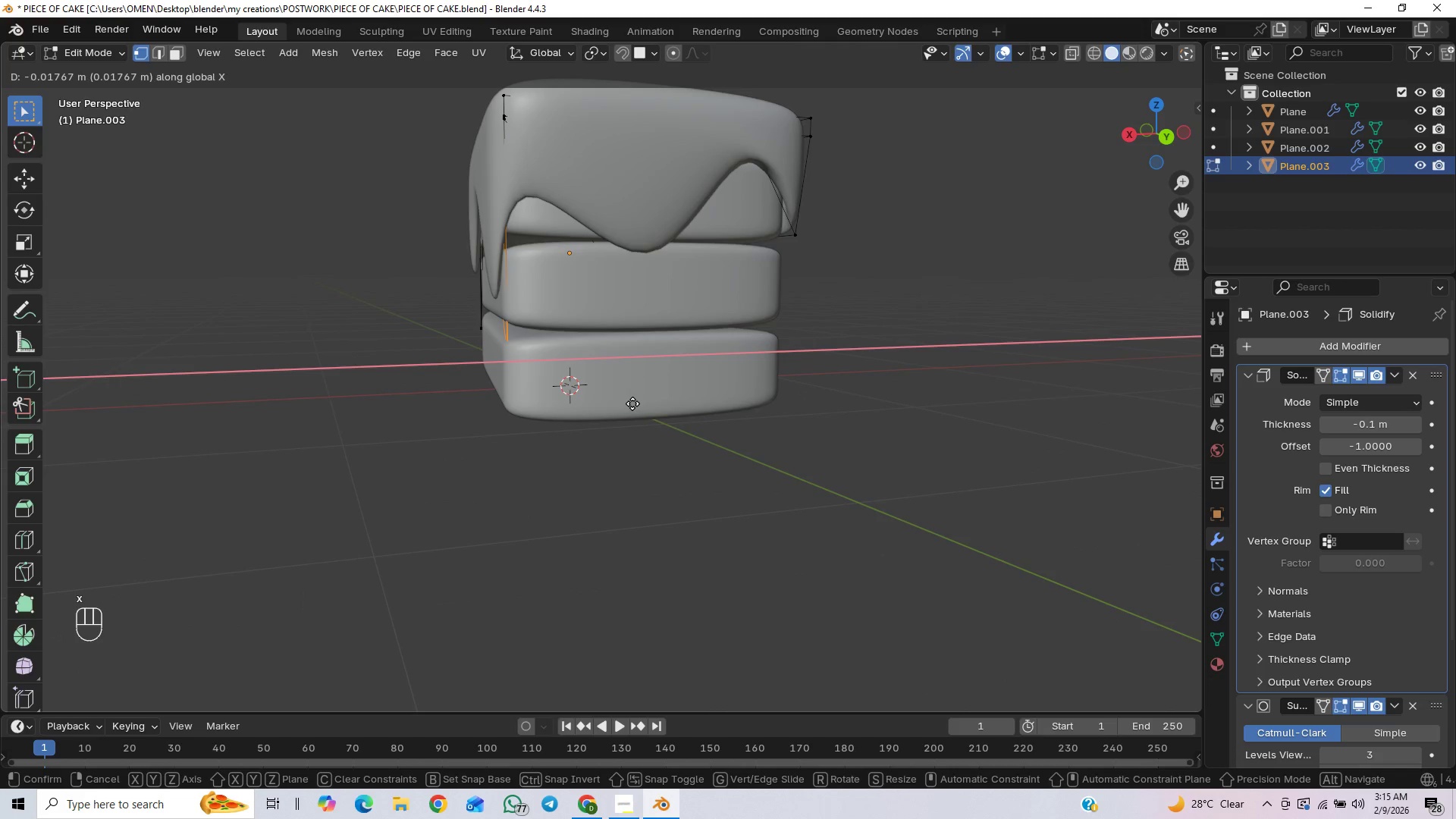 
left_click([634, 403])
 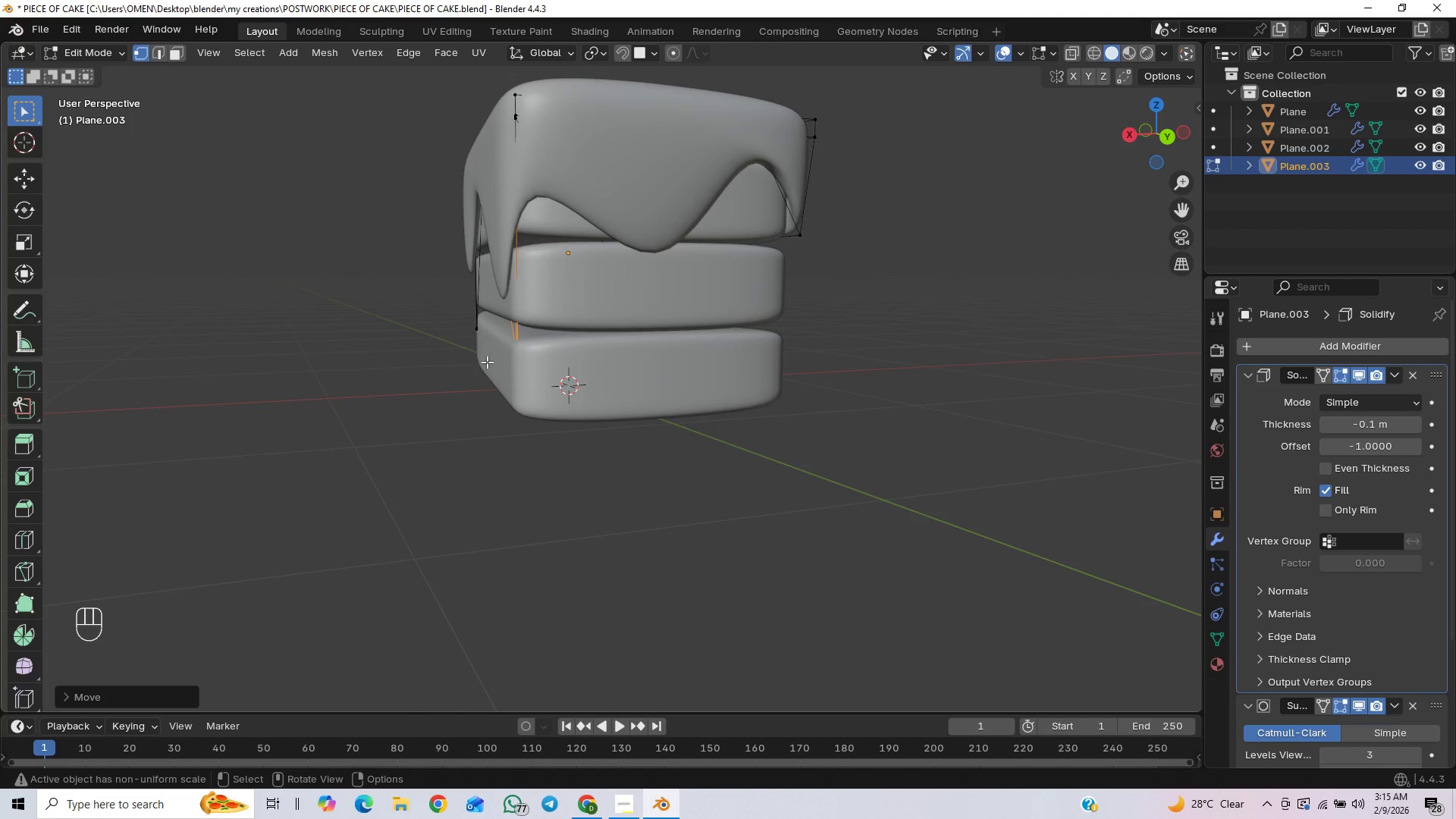 
left_click([482, 329])
 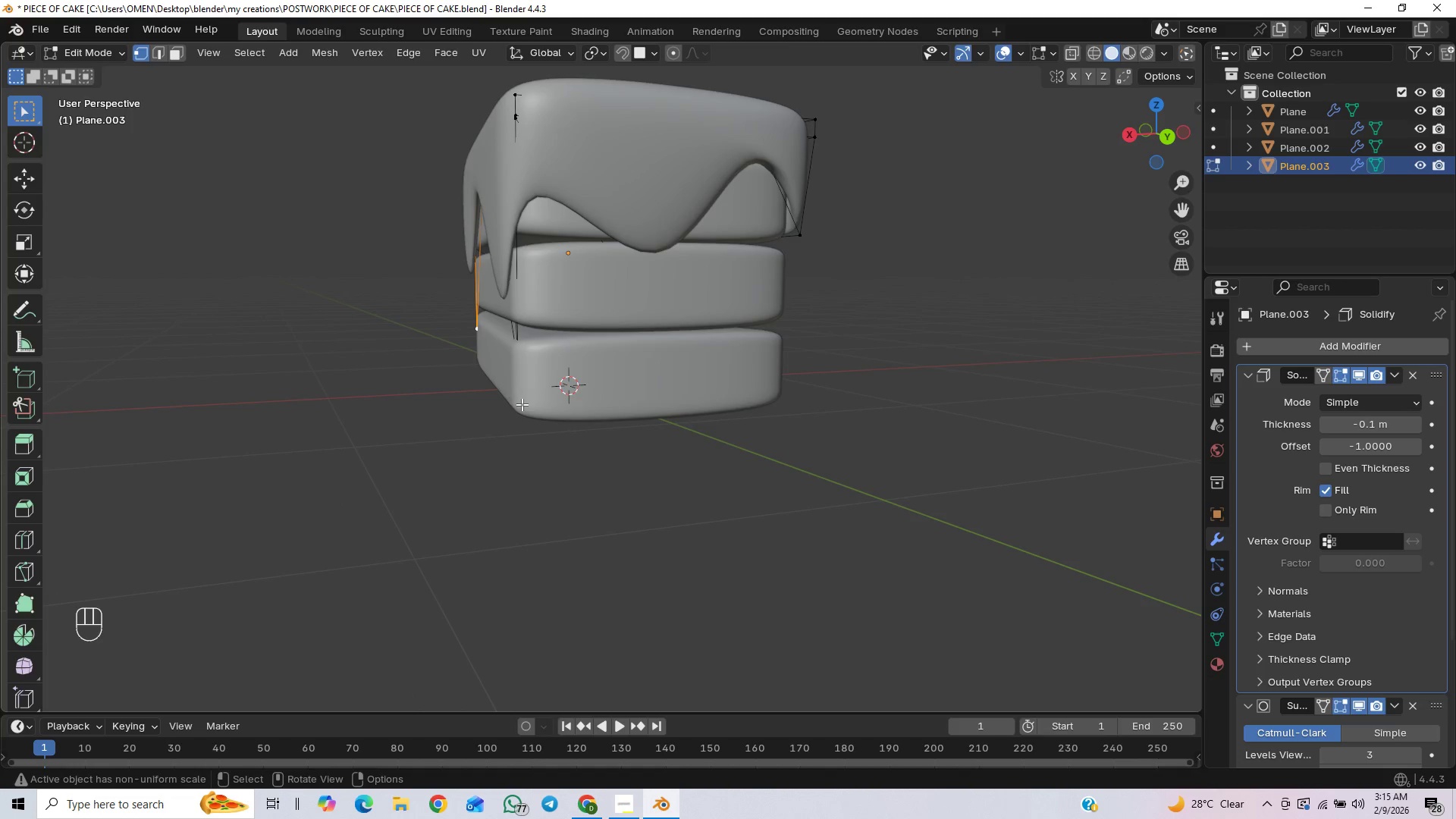 
type(gx)
 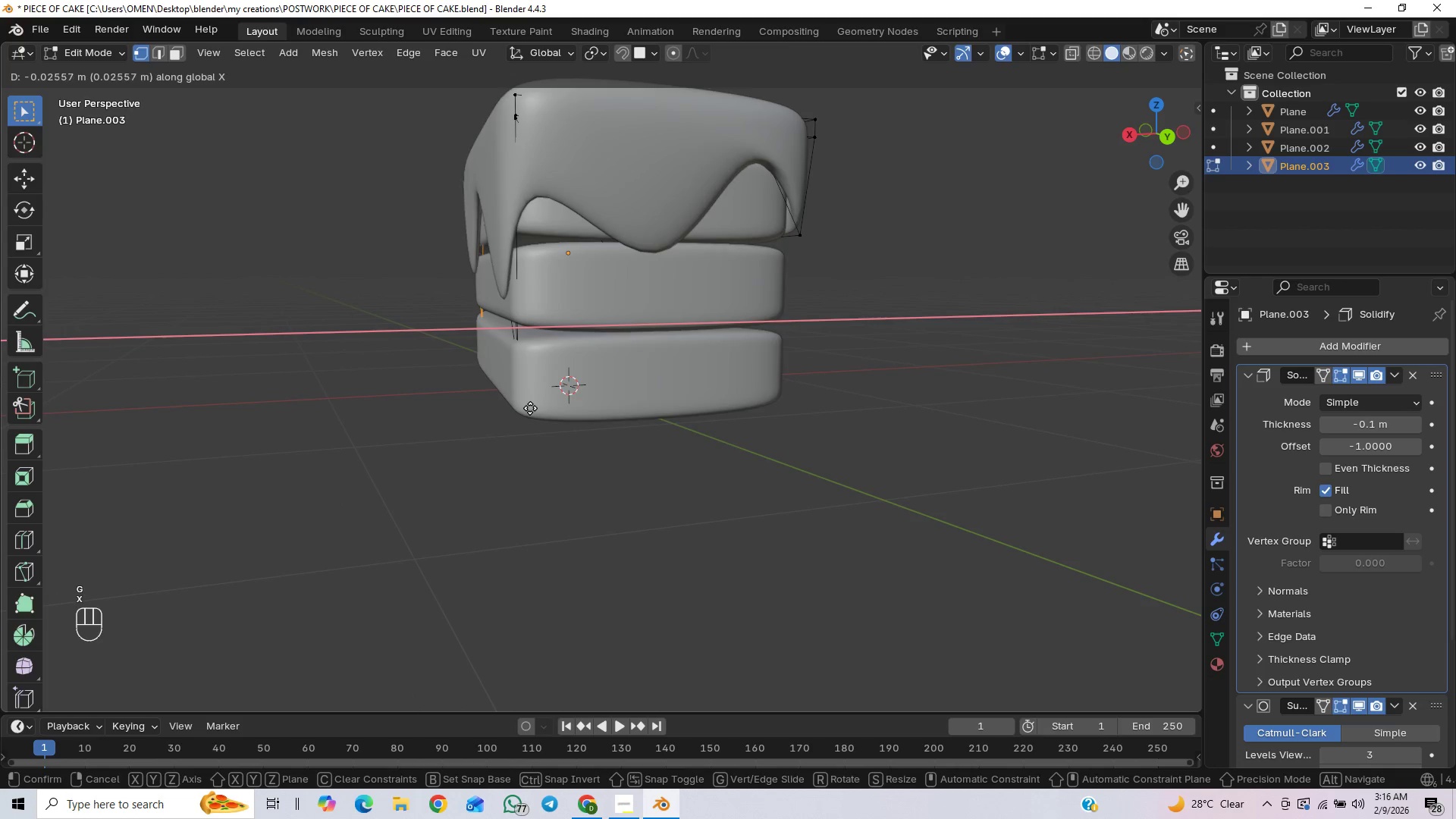 
left_click([530, 408])
 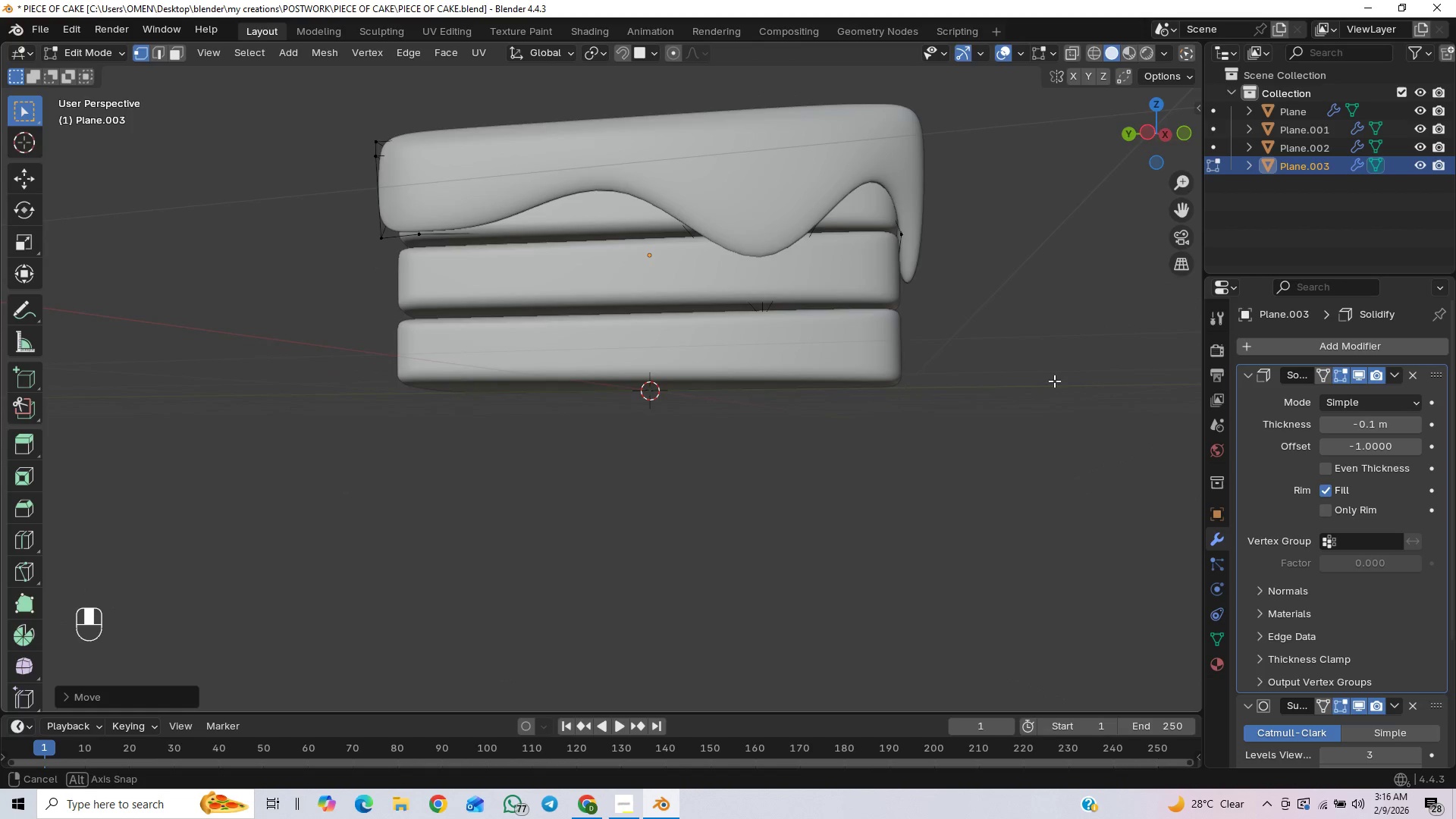 
key(Control+S)
 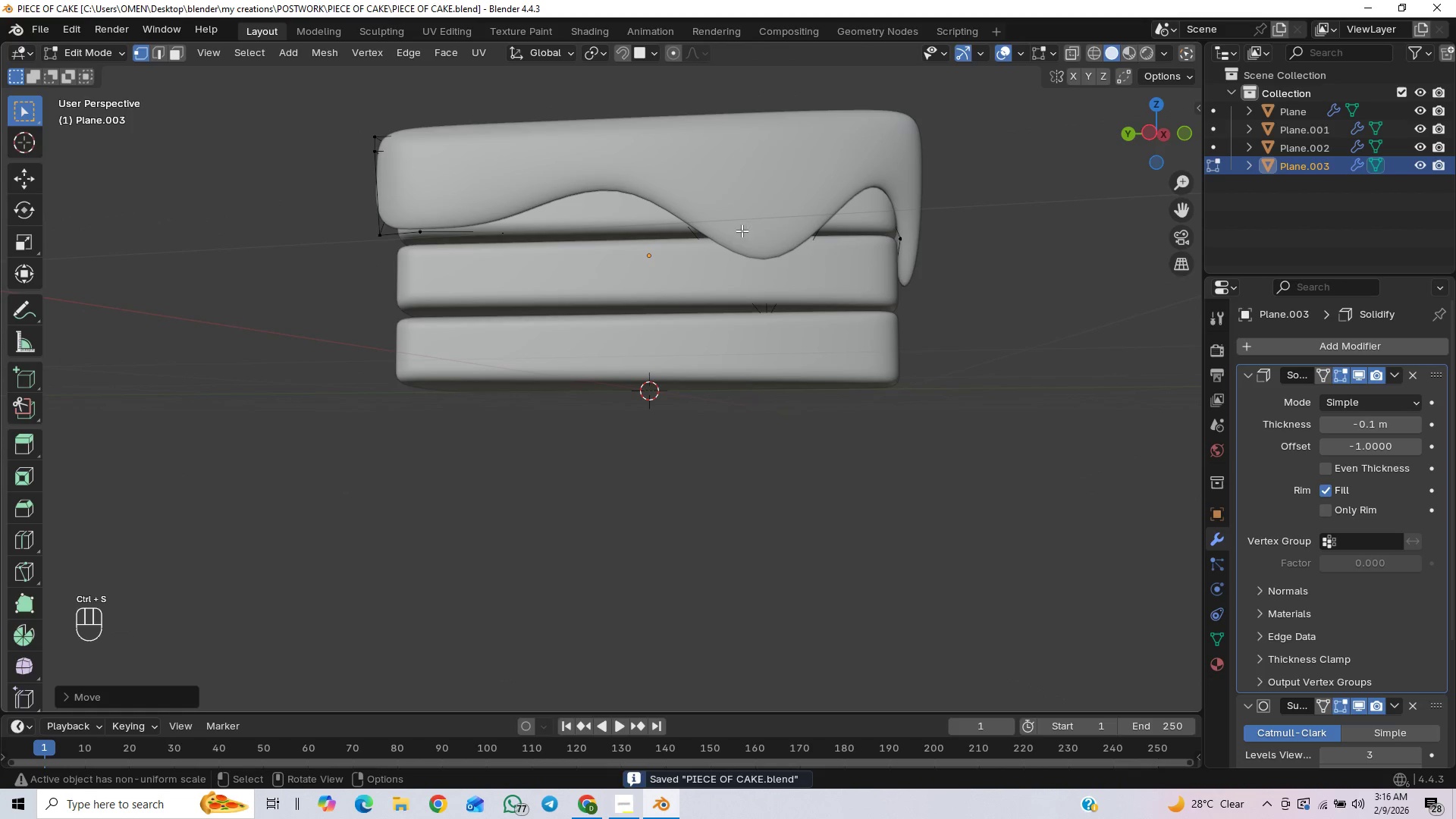 
scroll: coordinate [658, 262], scroll_direction: down, amount: 1.0
 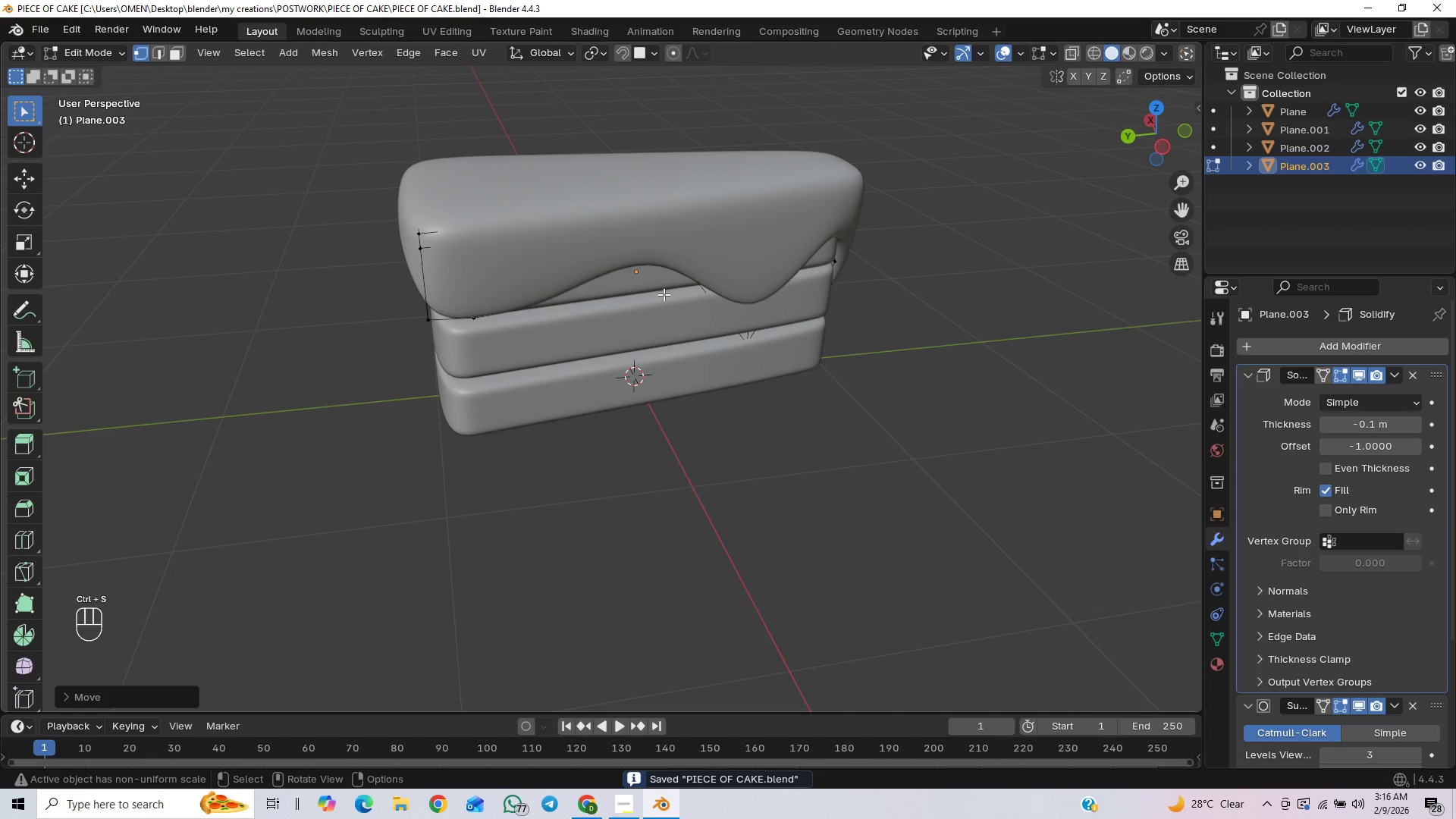 
key(End)
 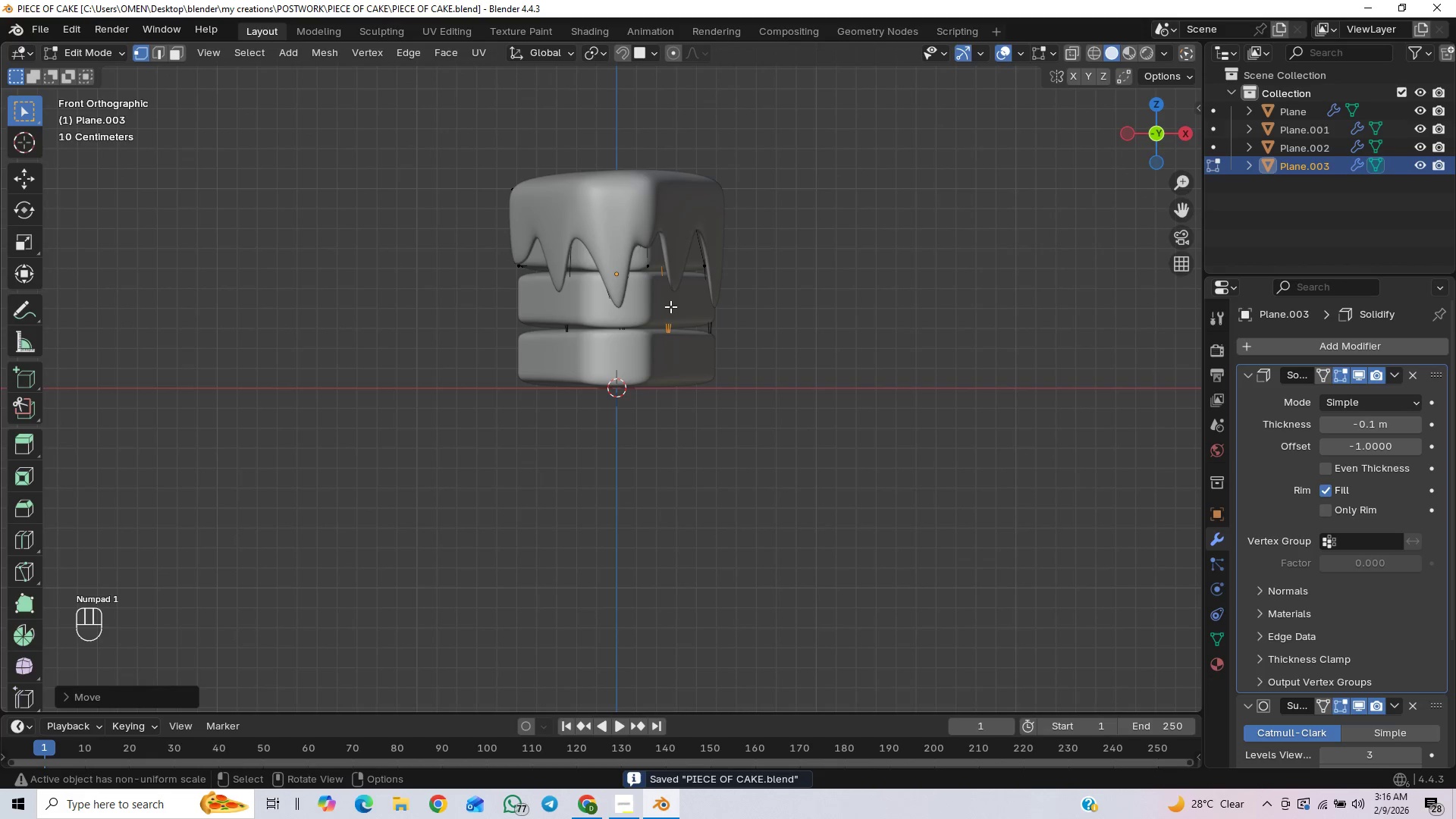 
scroll: coordinate [648, 322], scroll_direction: down, amount: 2.0
 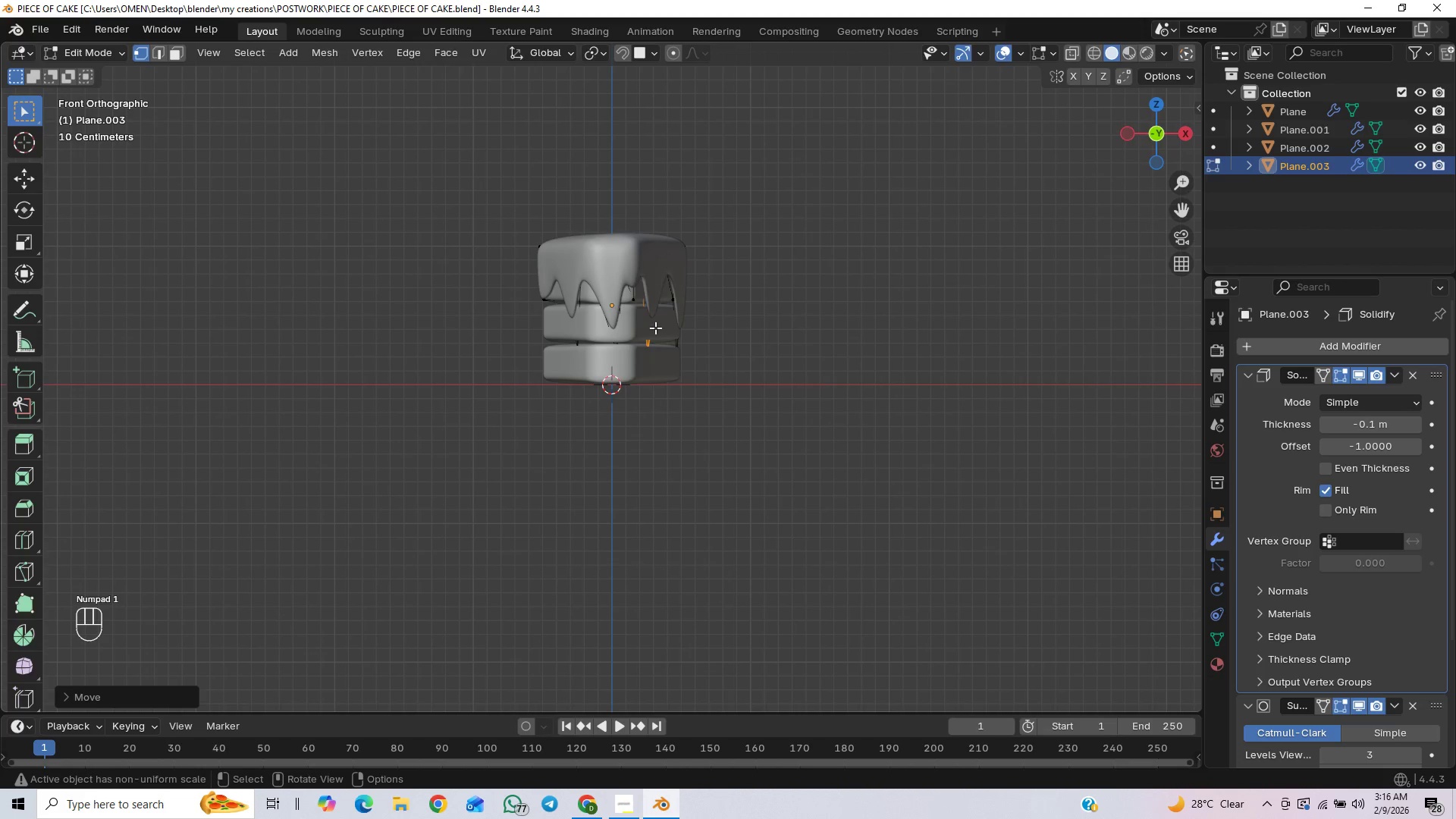 
scroll: coordinate [667, 372], scroll_direction: up, amount: 5.0
 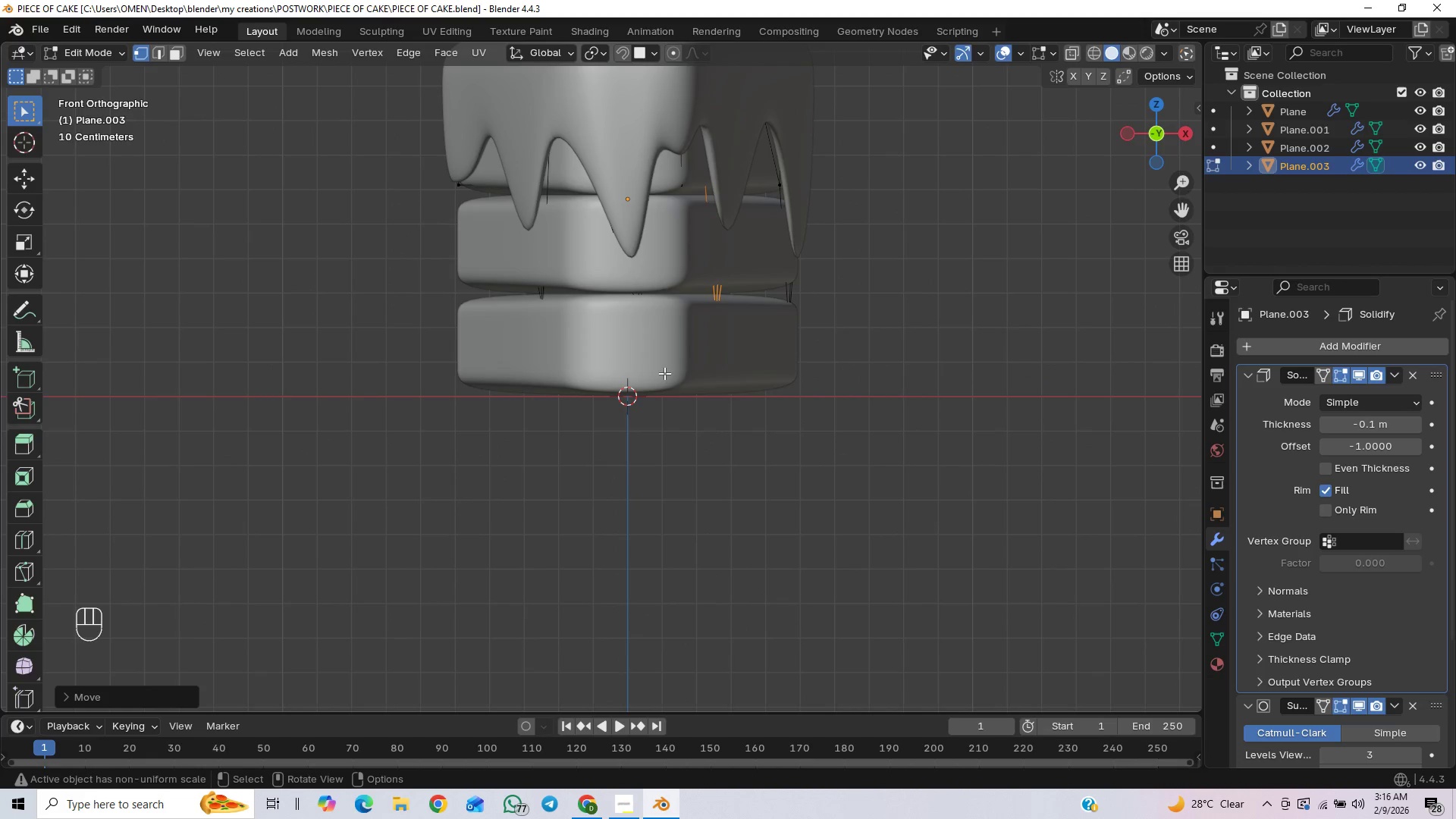 
scroll: coordinate [661, 374], scroll_direction: down, amount: 1.0
 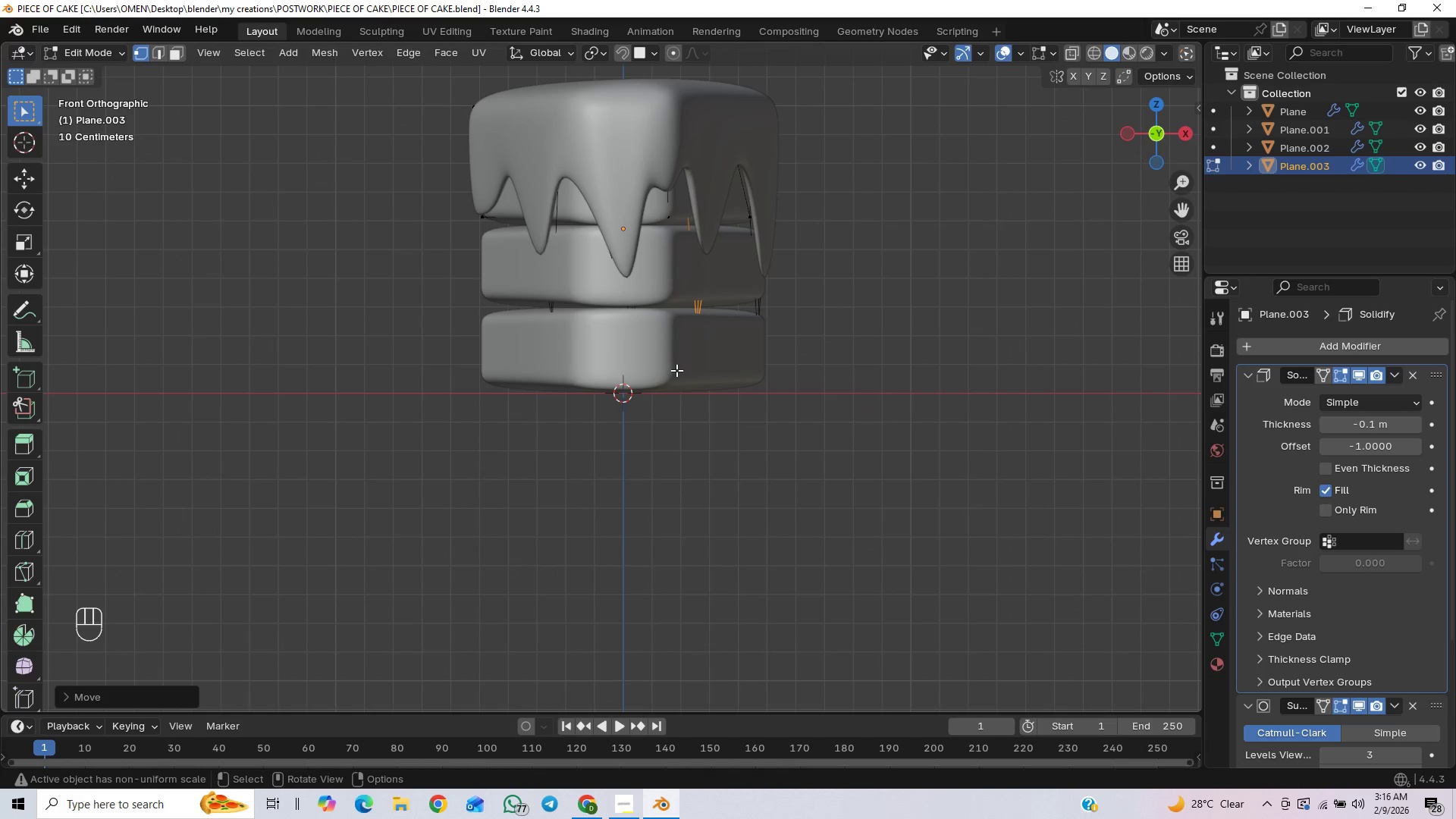 
key(Control+S)
 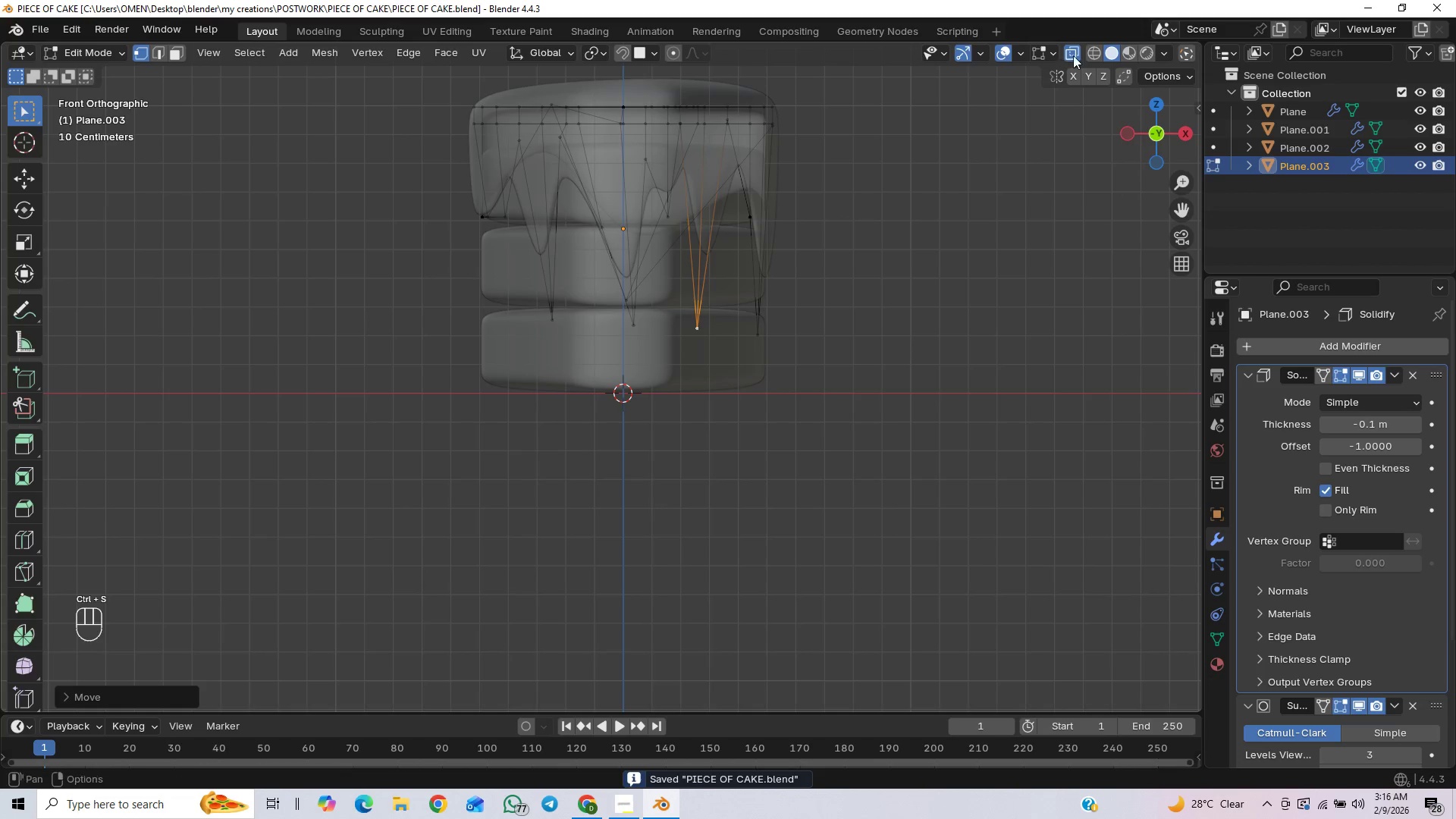 
left_click([617, 347])
 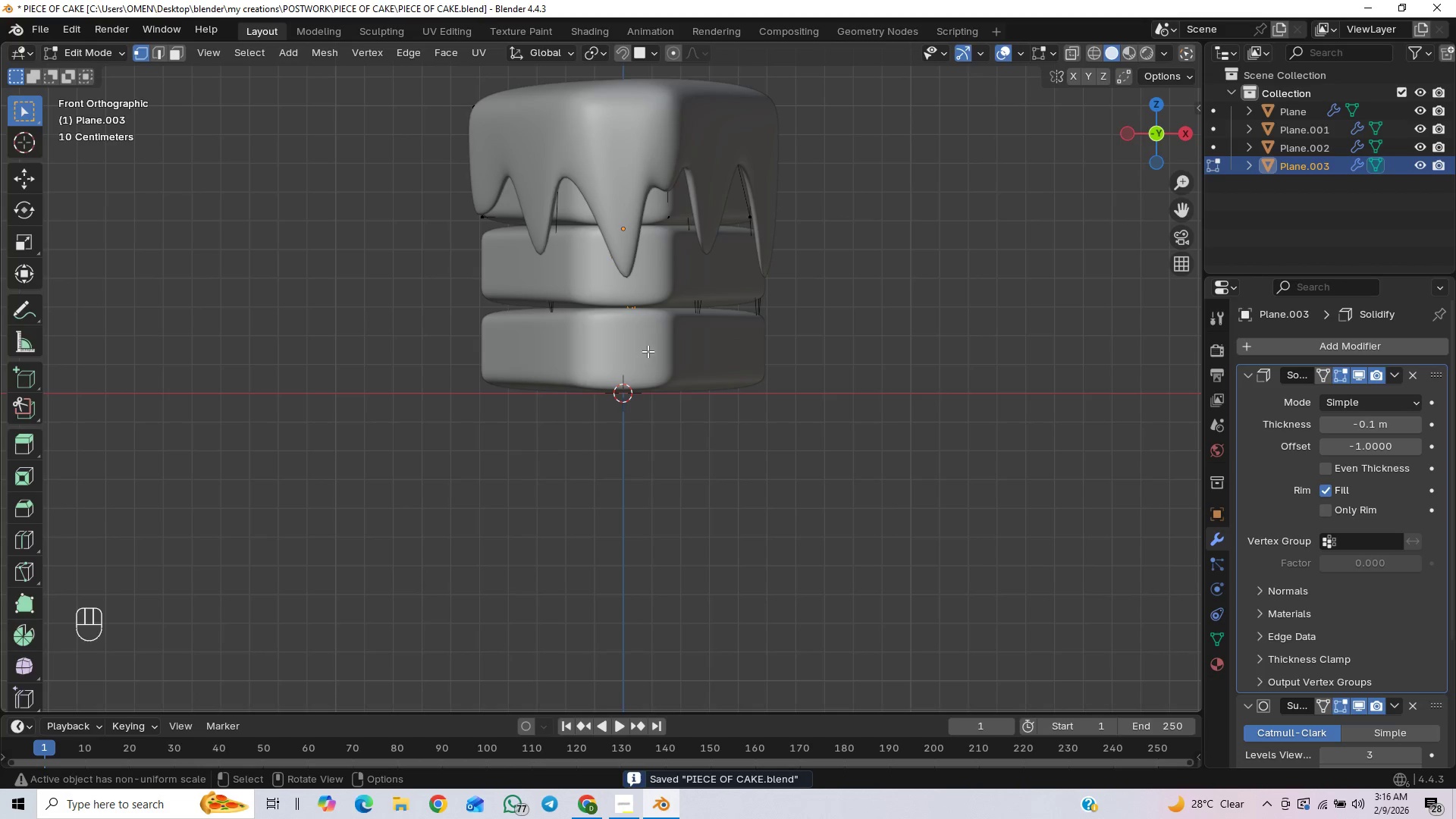 
key(Tab)
 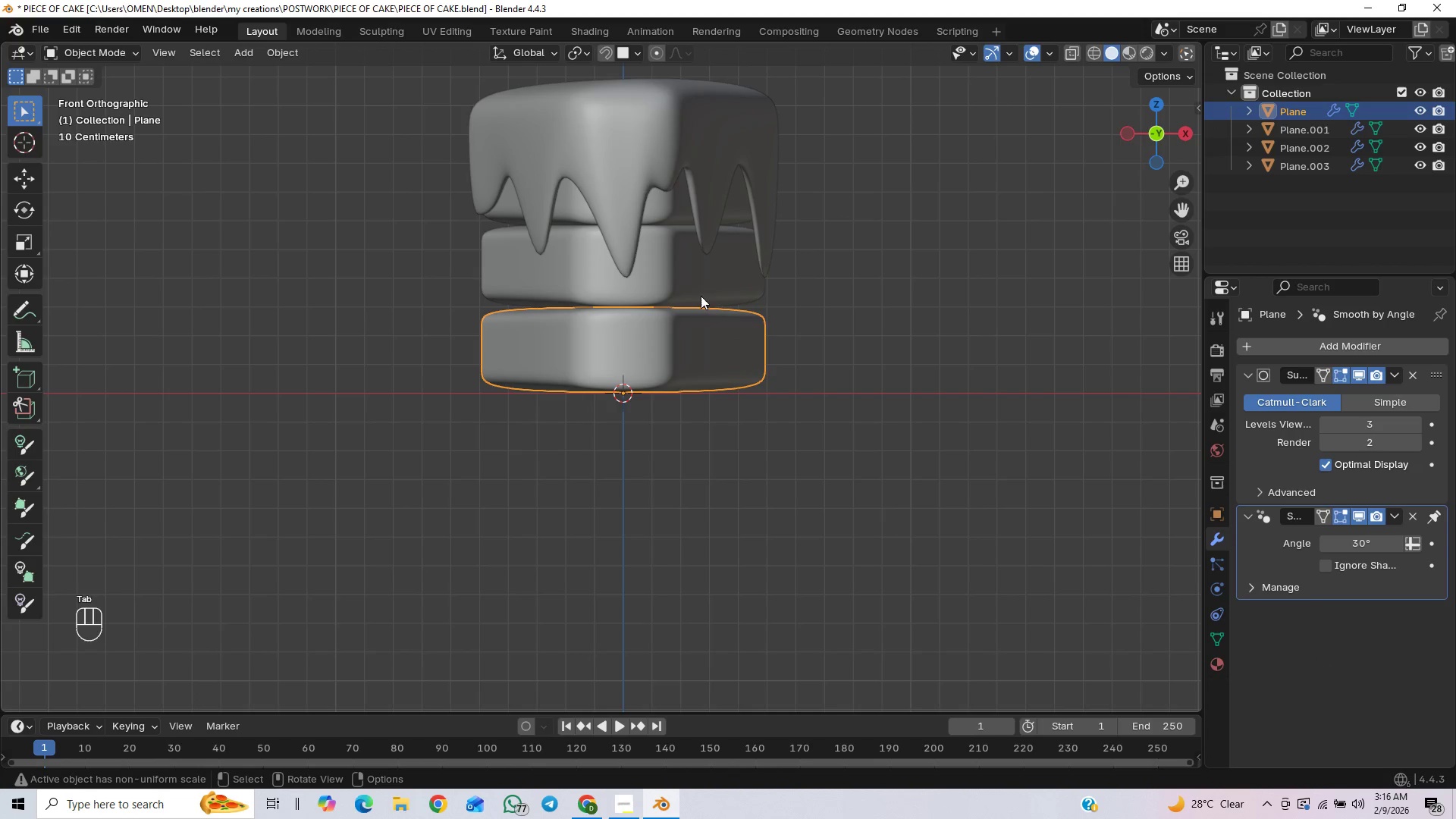 
key(CapsLock)
 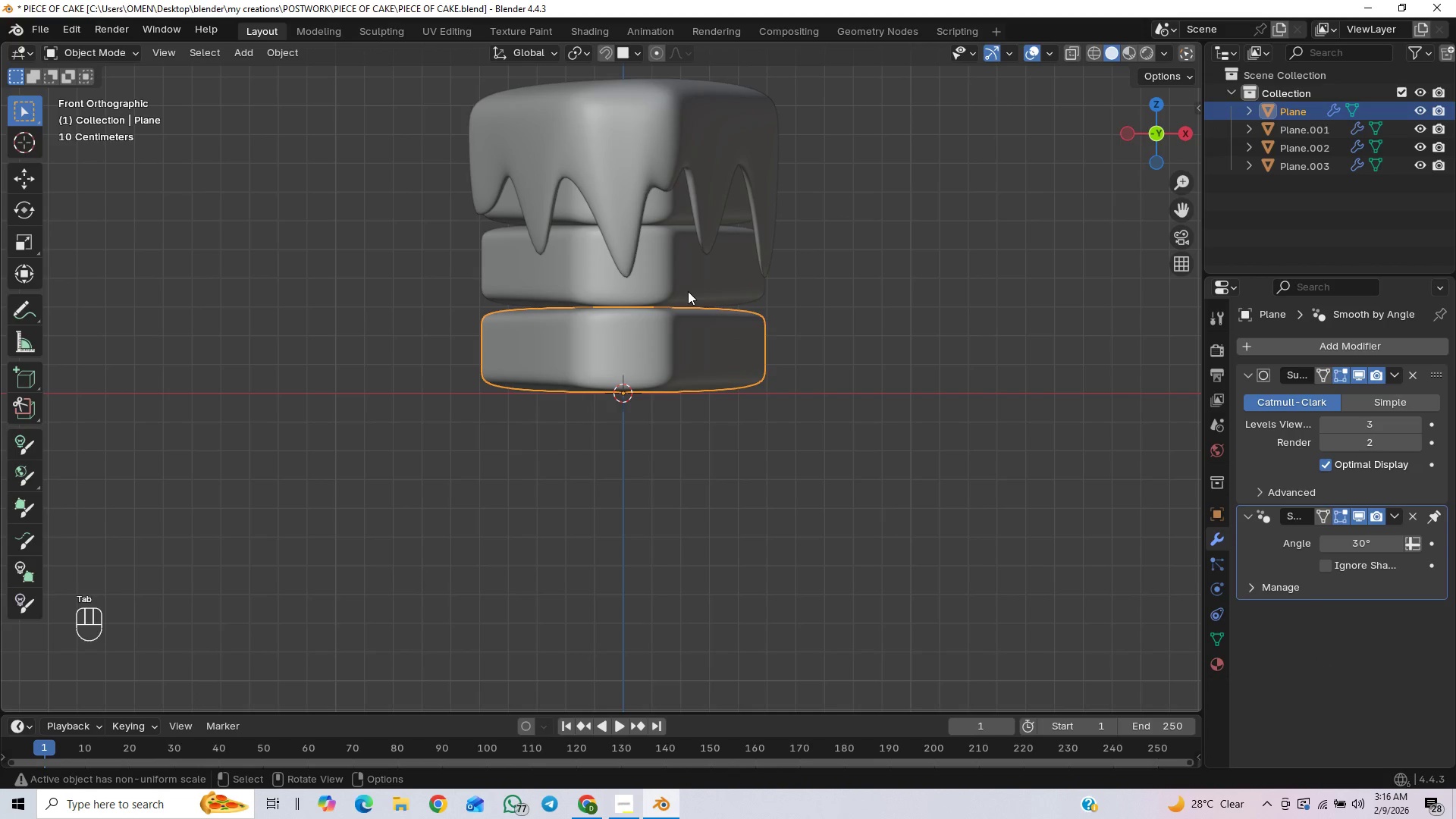 
key(CapsLock)
 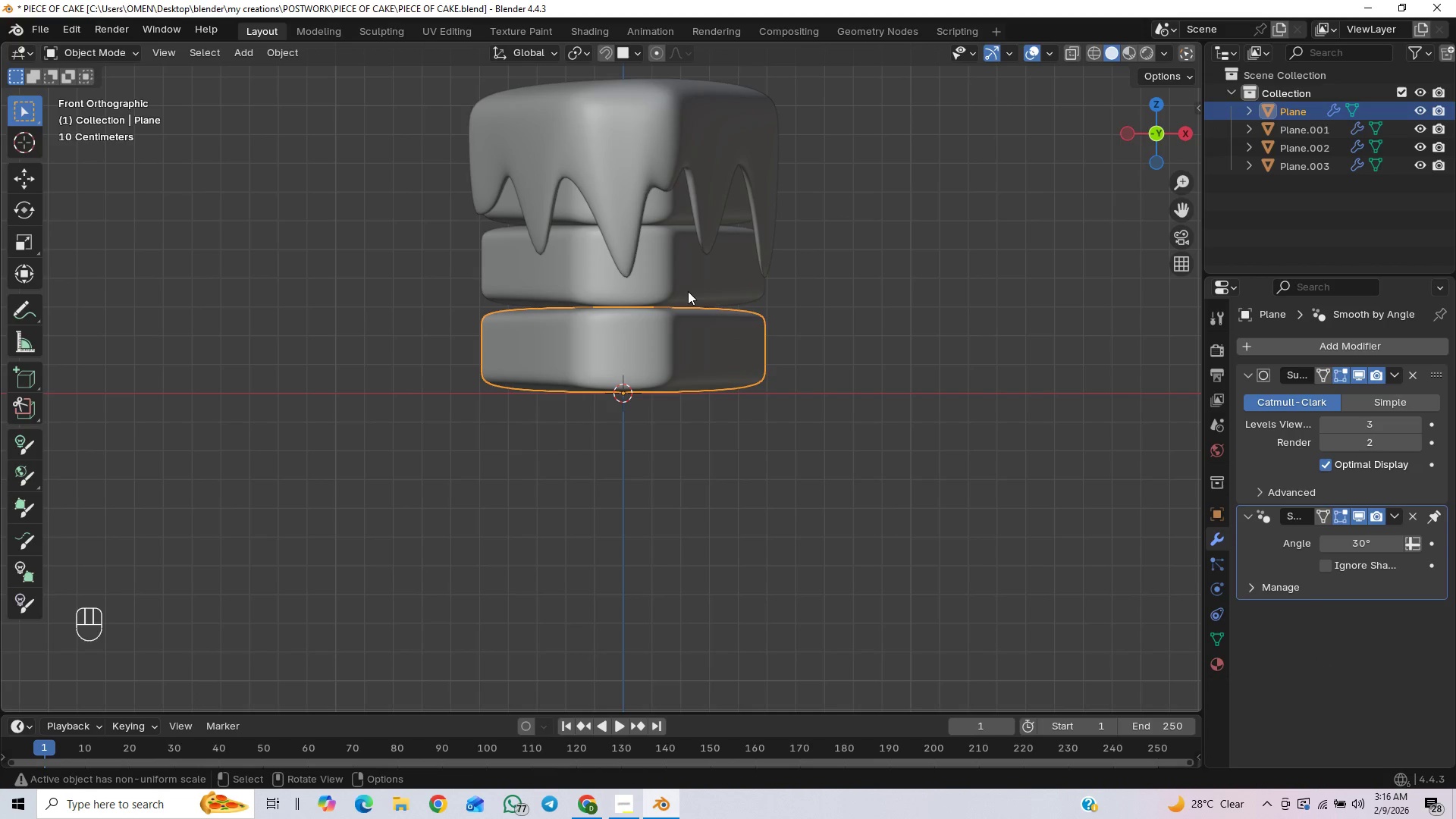 
hold_key(key=ShiftLeft, duration=1.5)
left_click([688, 291])
 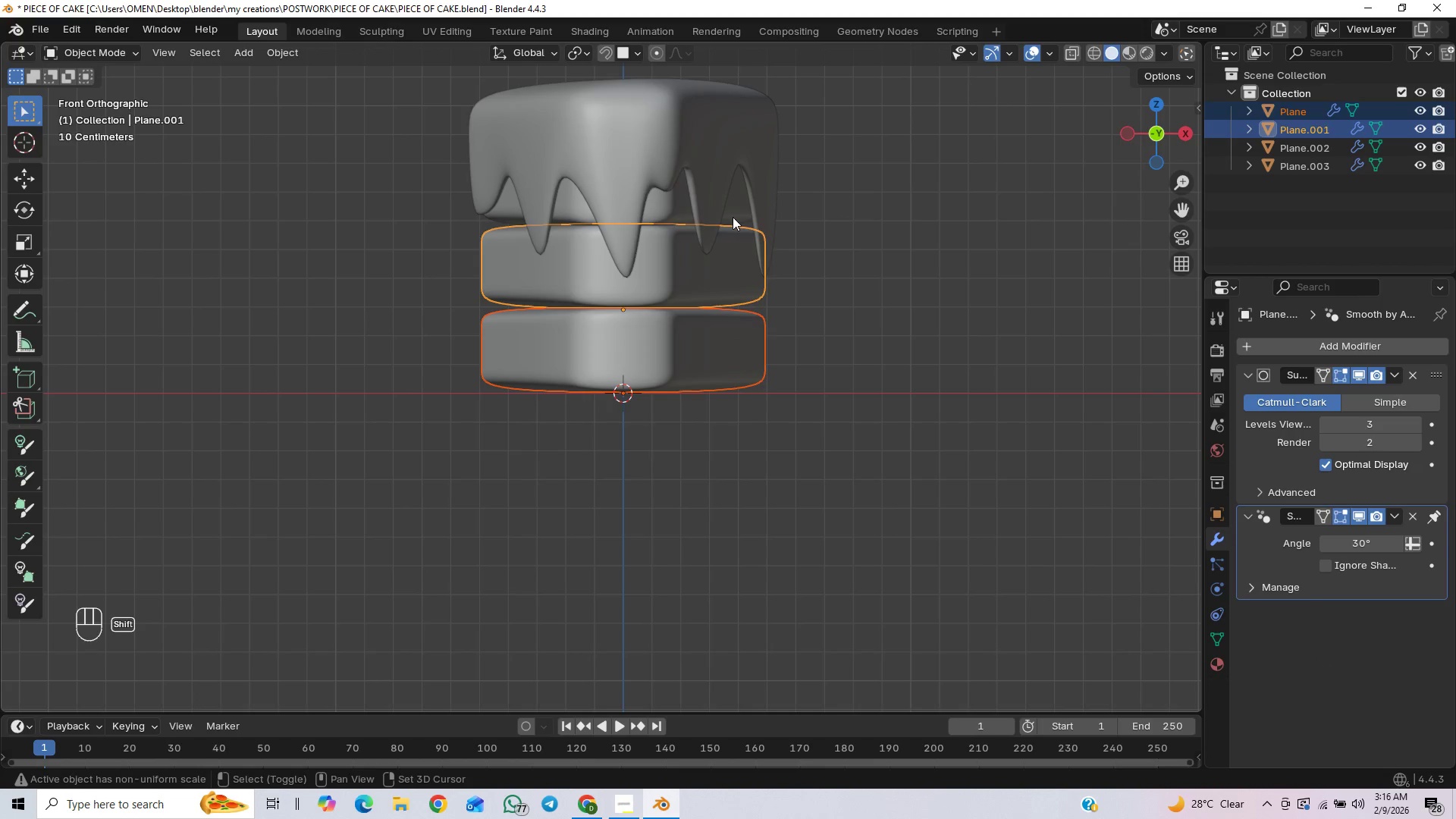 
left_click([735, 210])
 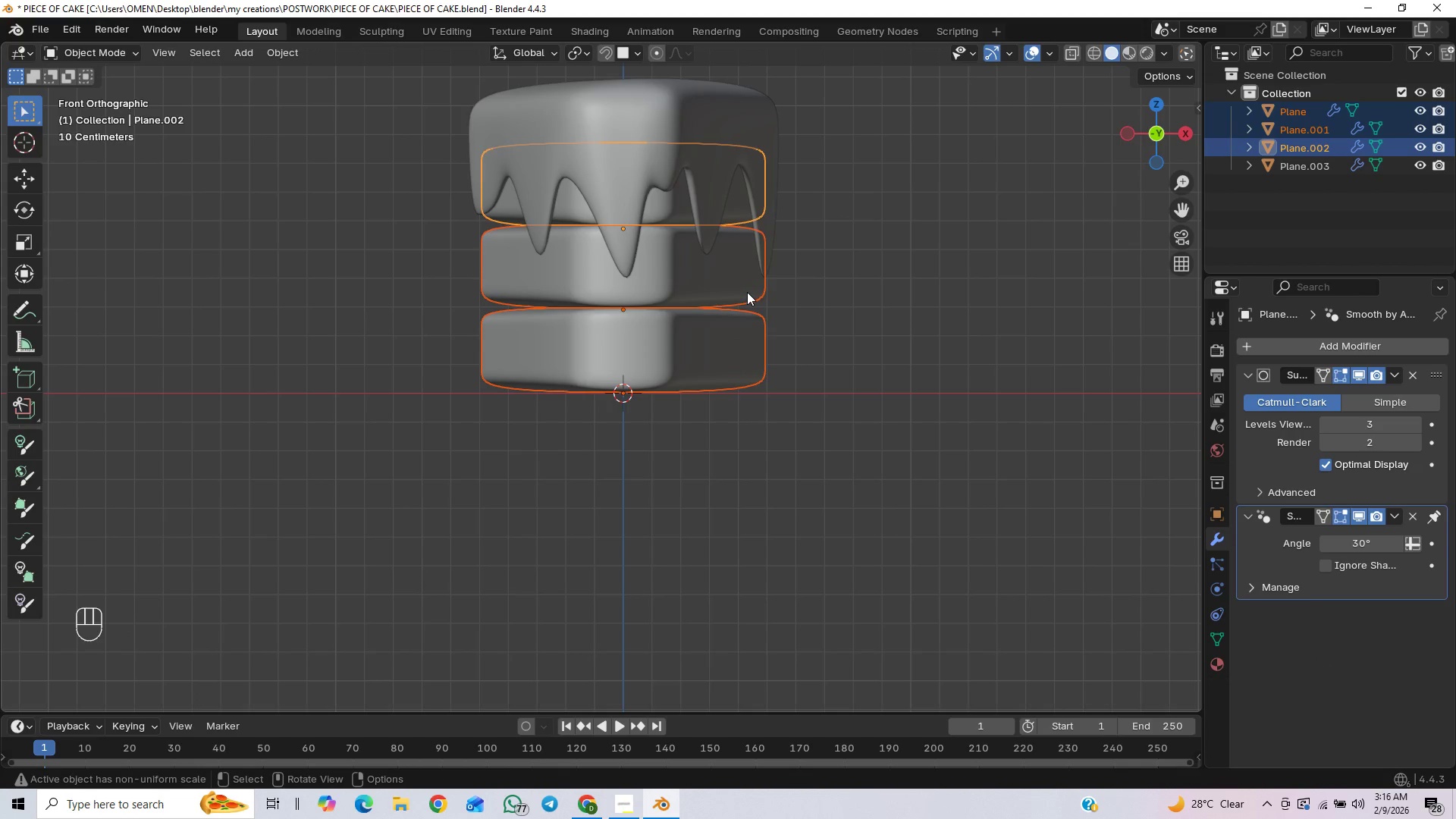 
key(Tab)
 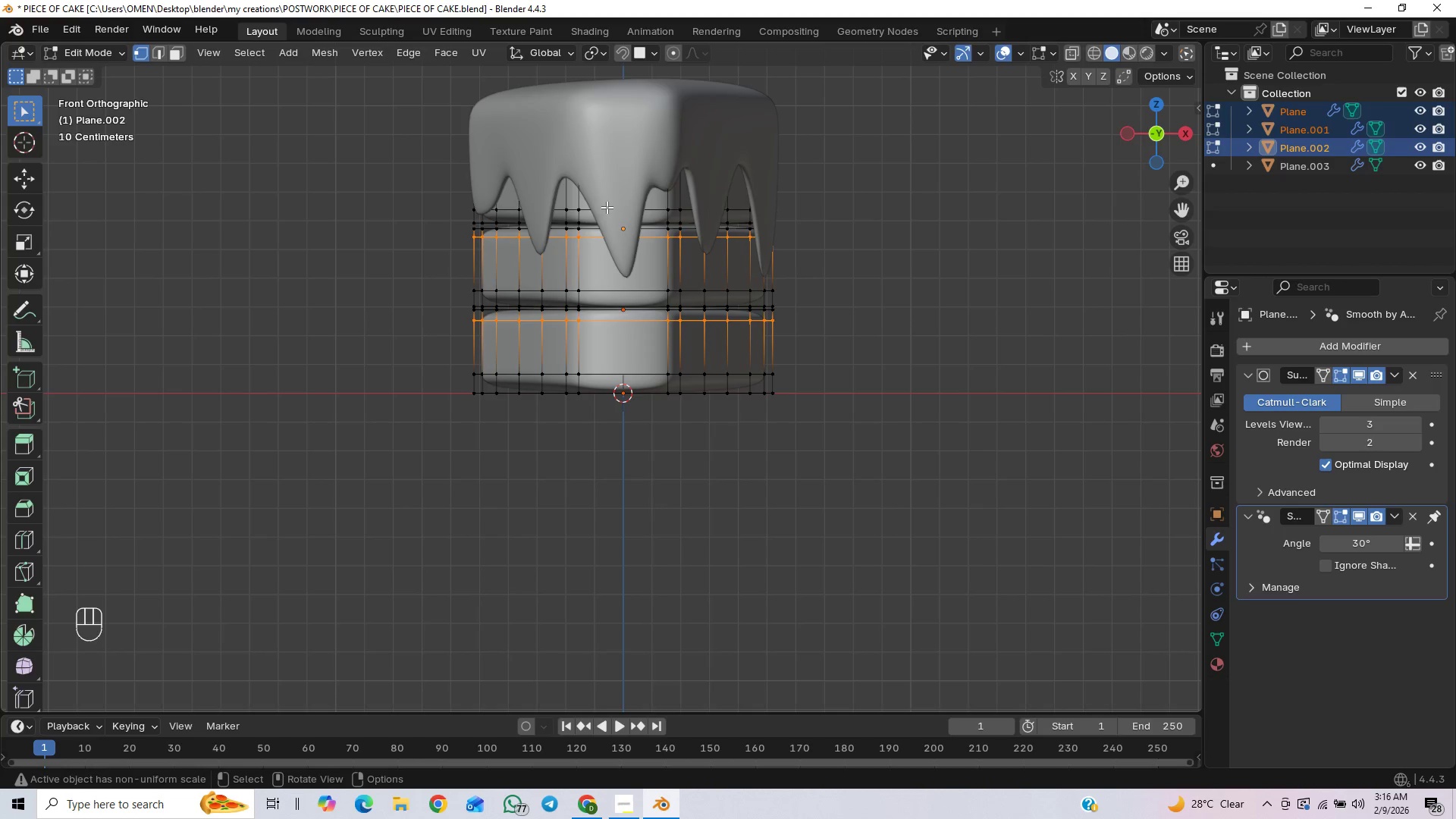 
wait(6.86)
 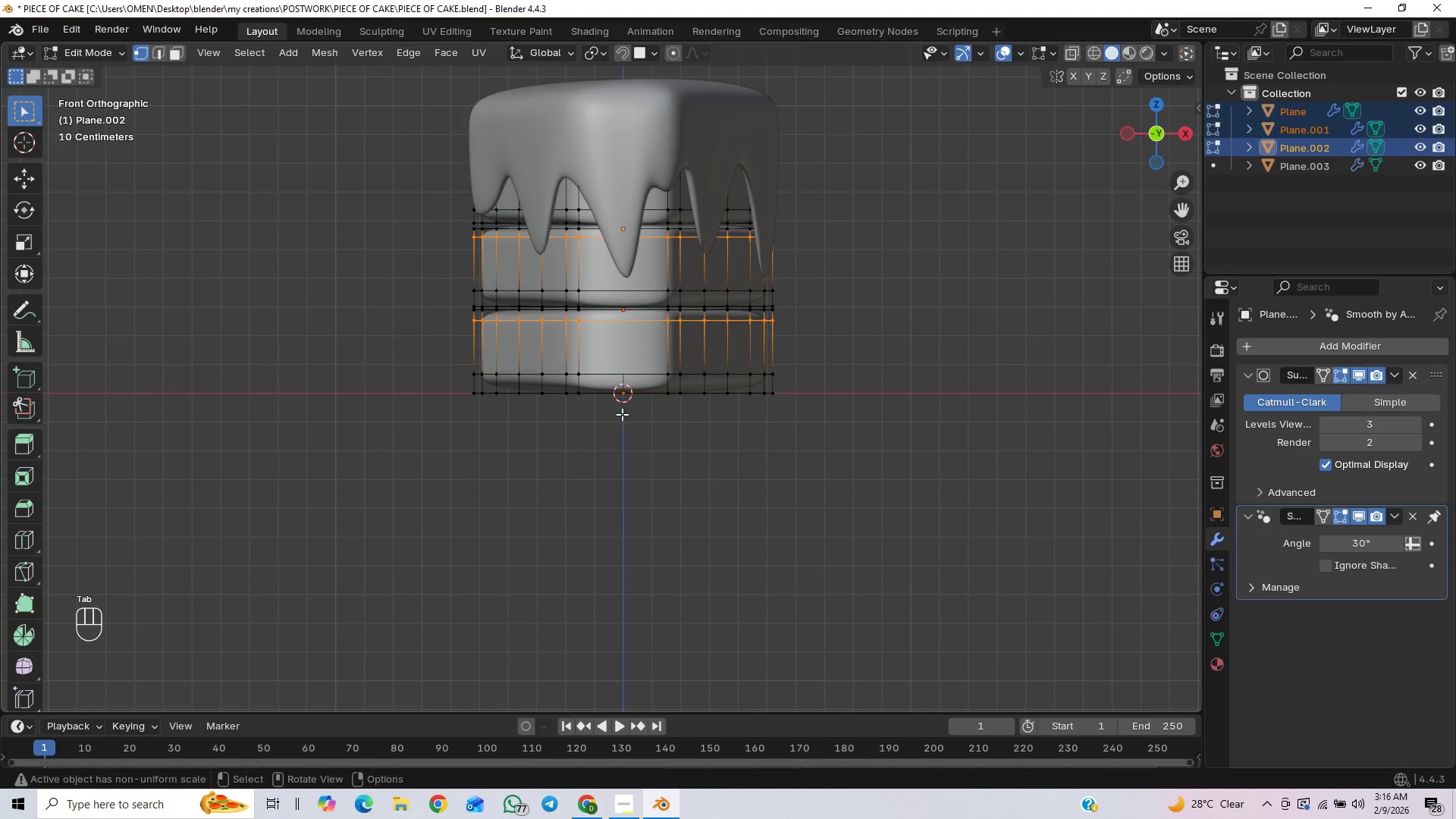 
key(2)
 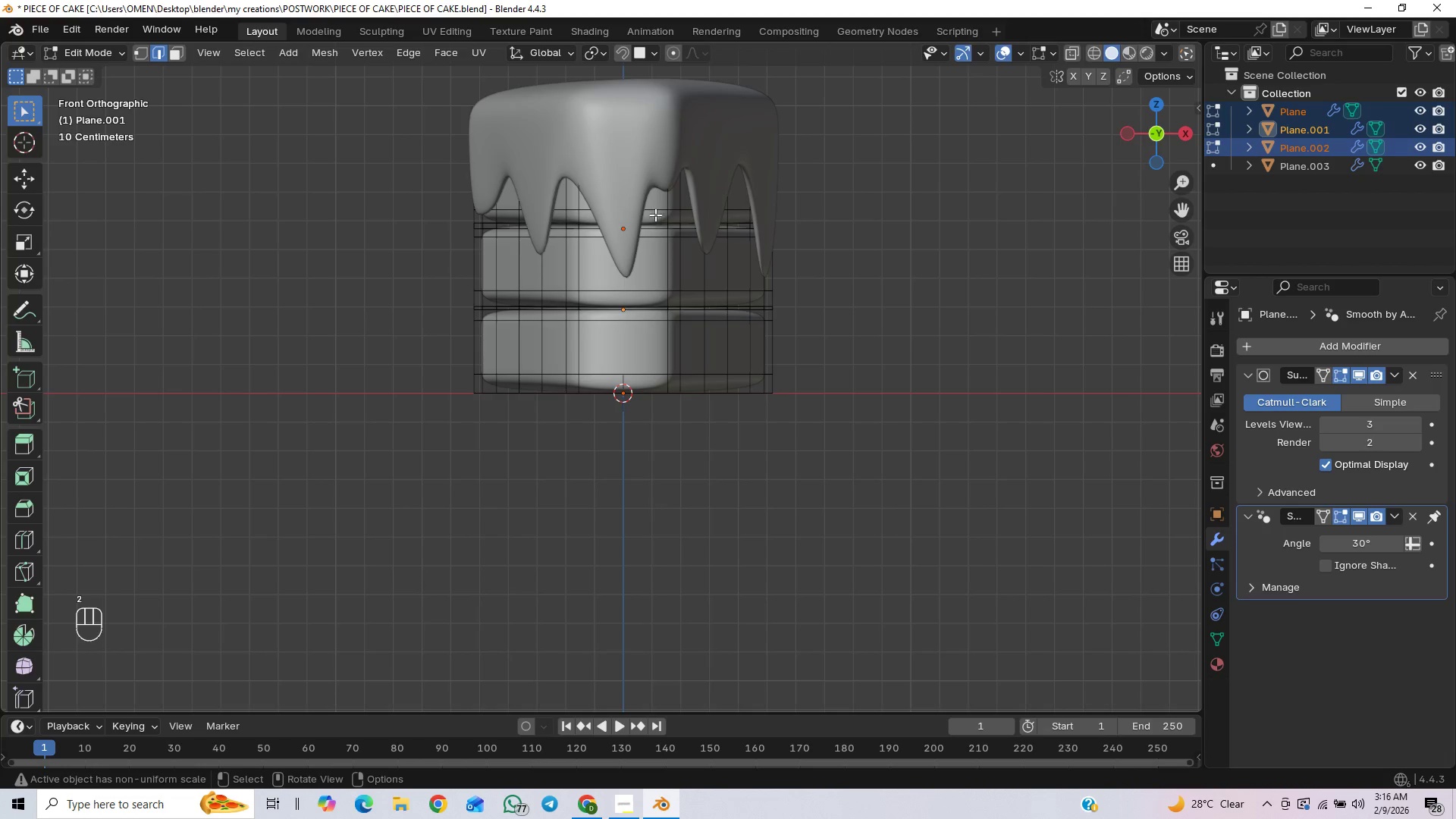 
left_click([651, 209])
 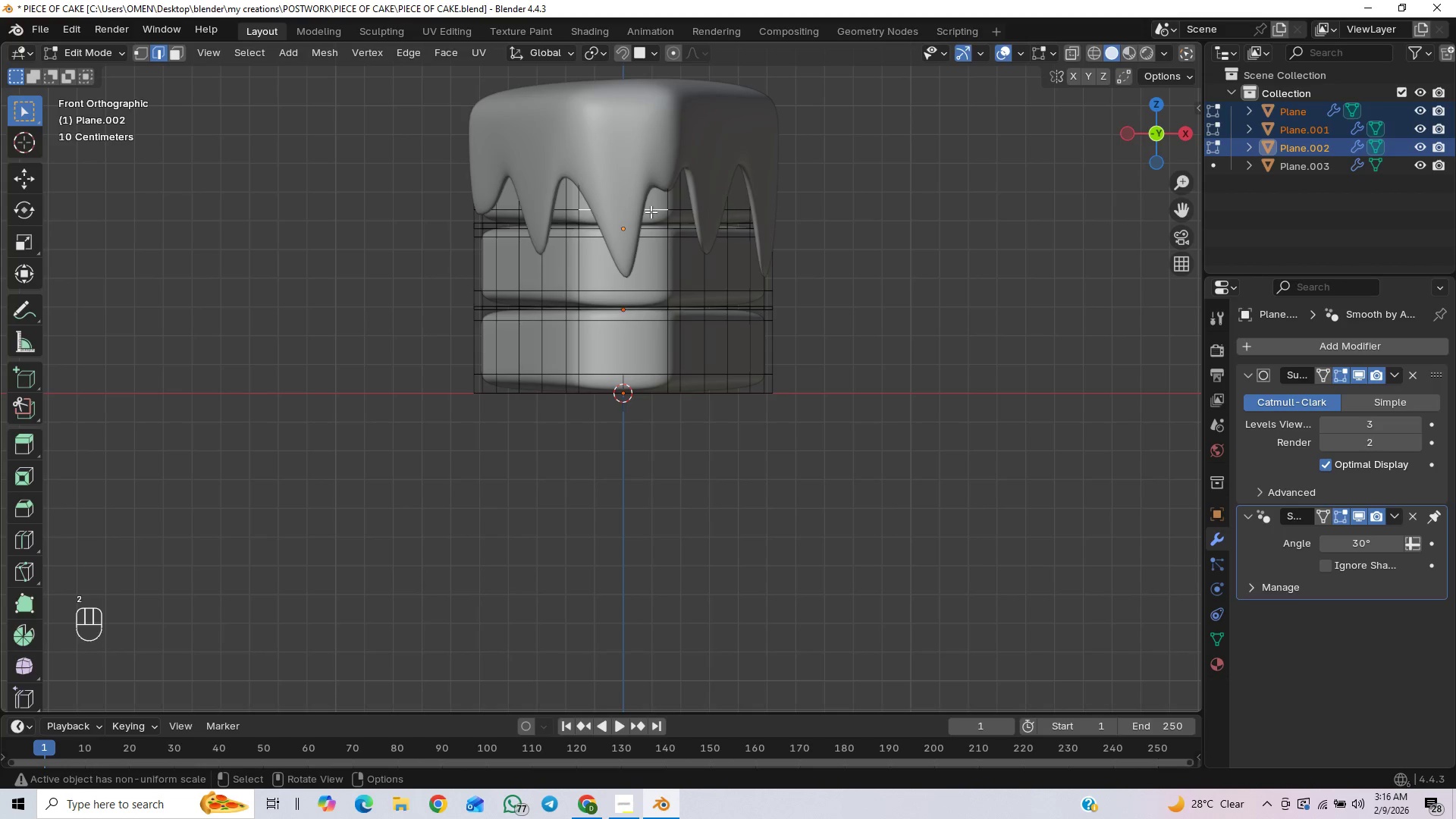 
hold_key(key=AltLeft, duration=1.5)
 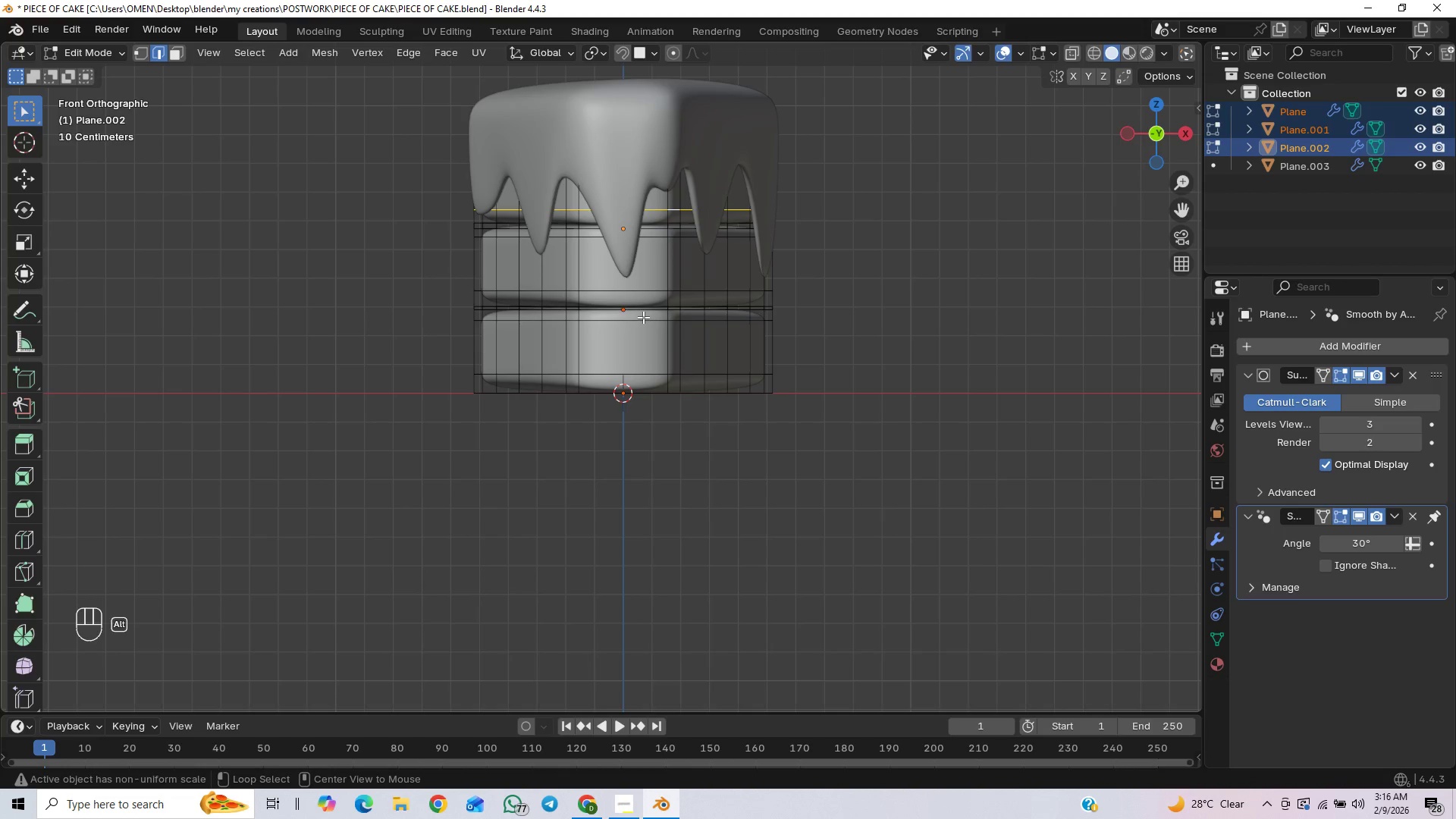 
hold_key(key=AltLeft, duration=1.5)
 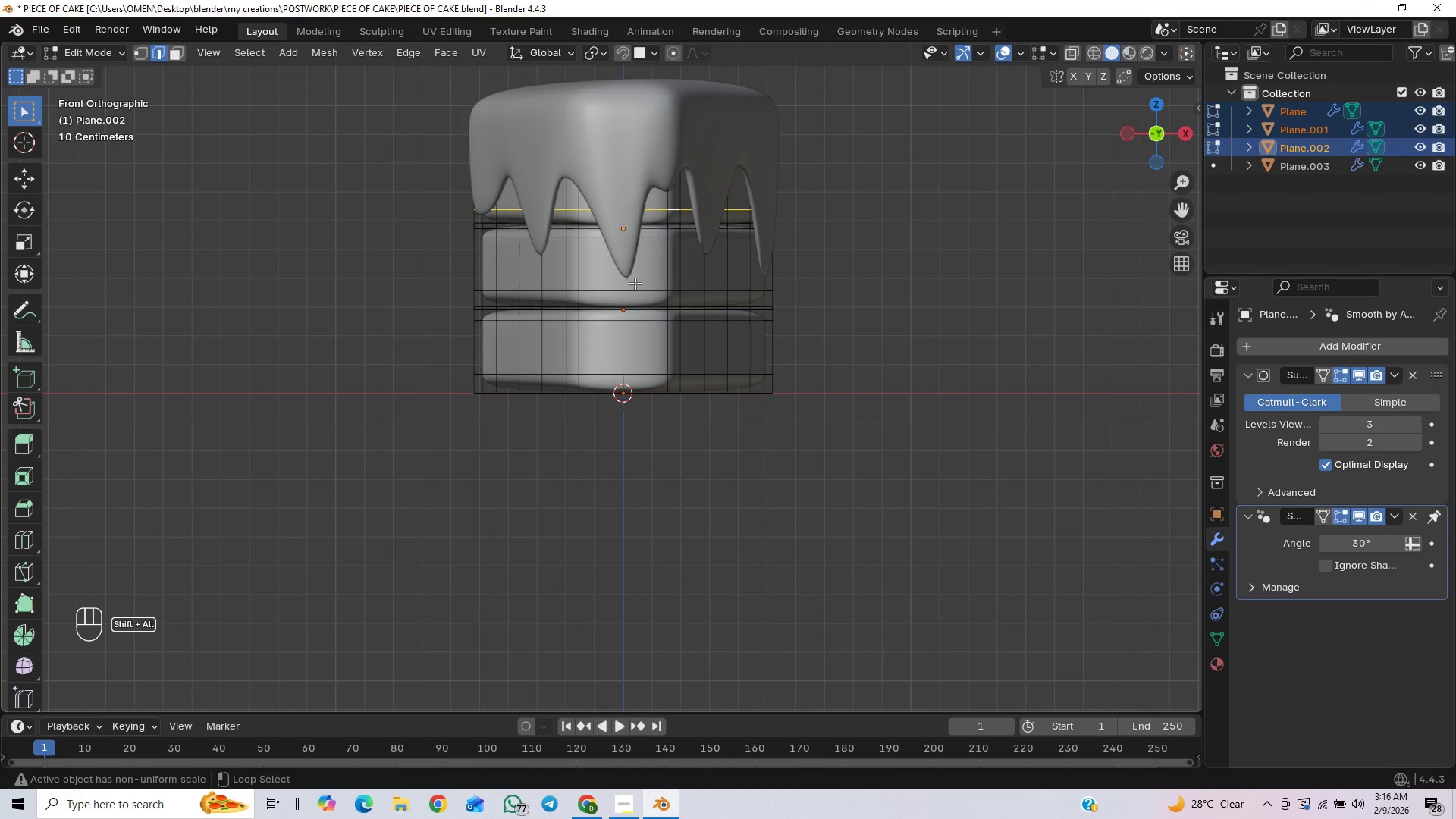 
hold_key(key=AltLeft, duration=2.02)
hold_key(key=ShiftLeft, duration=1.51)
left_click([632, 291])
 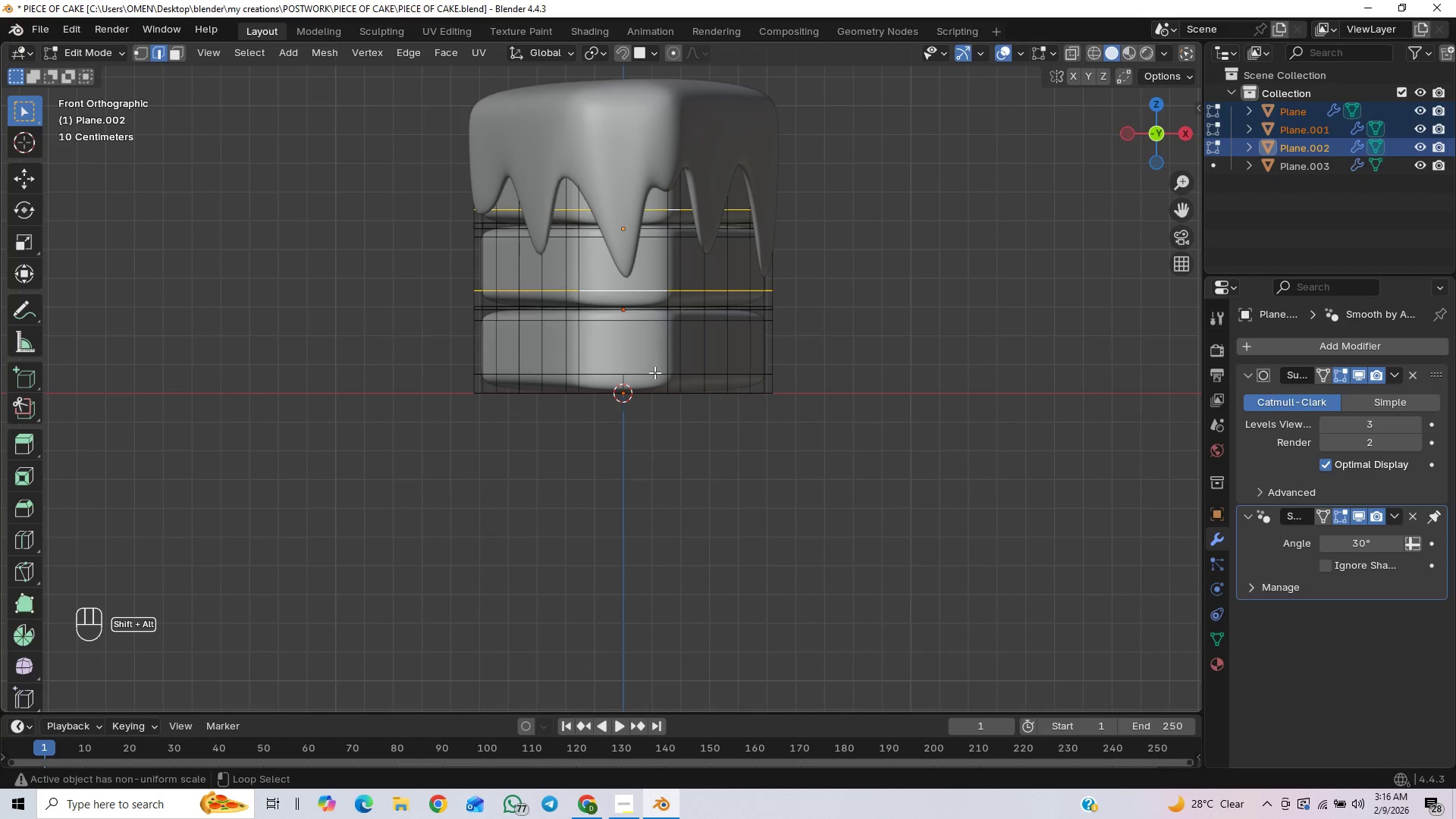 
hold_key(key=ShiftLeft, duration=0.38)
 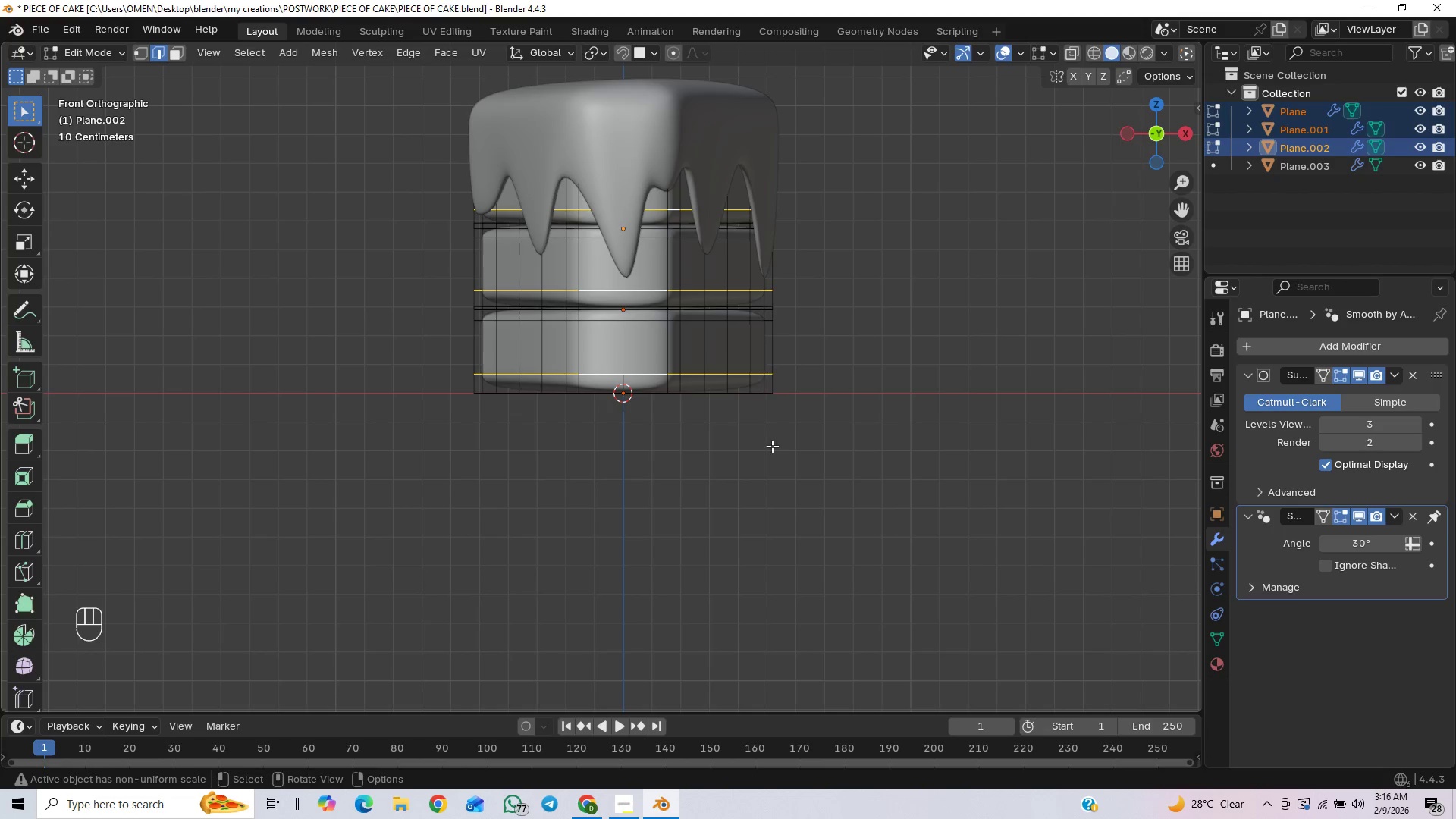 
scroll: coordinate [747, 497], scroll_direction: up, amount: 1.0
 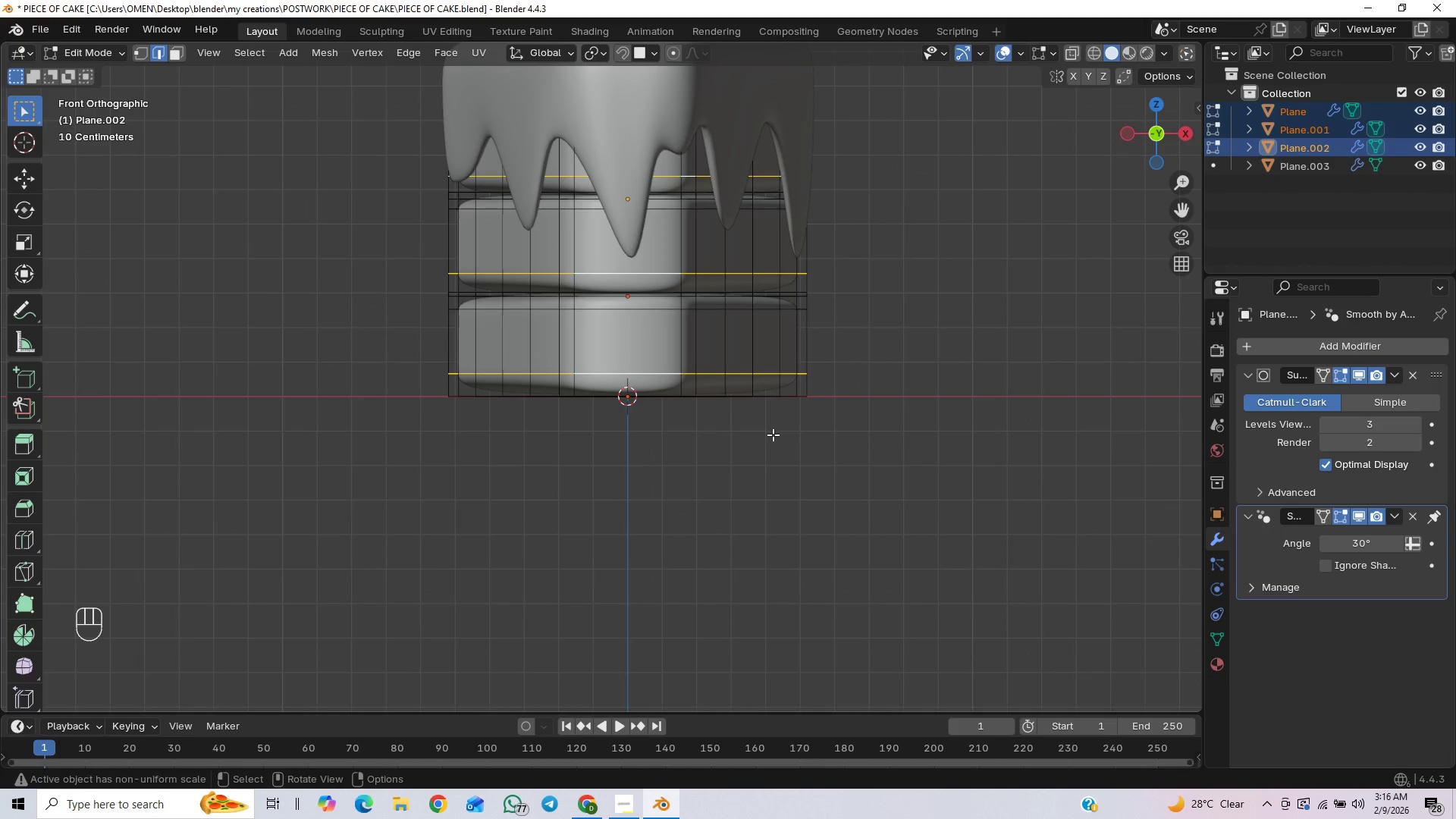 
hold_key(key=ShiftLeft, duration=0.7)
scroll: coordinate [772, 438], scroll_direction: up, amount: 1.0
 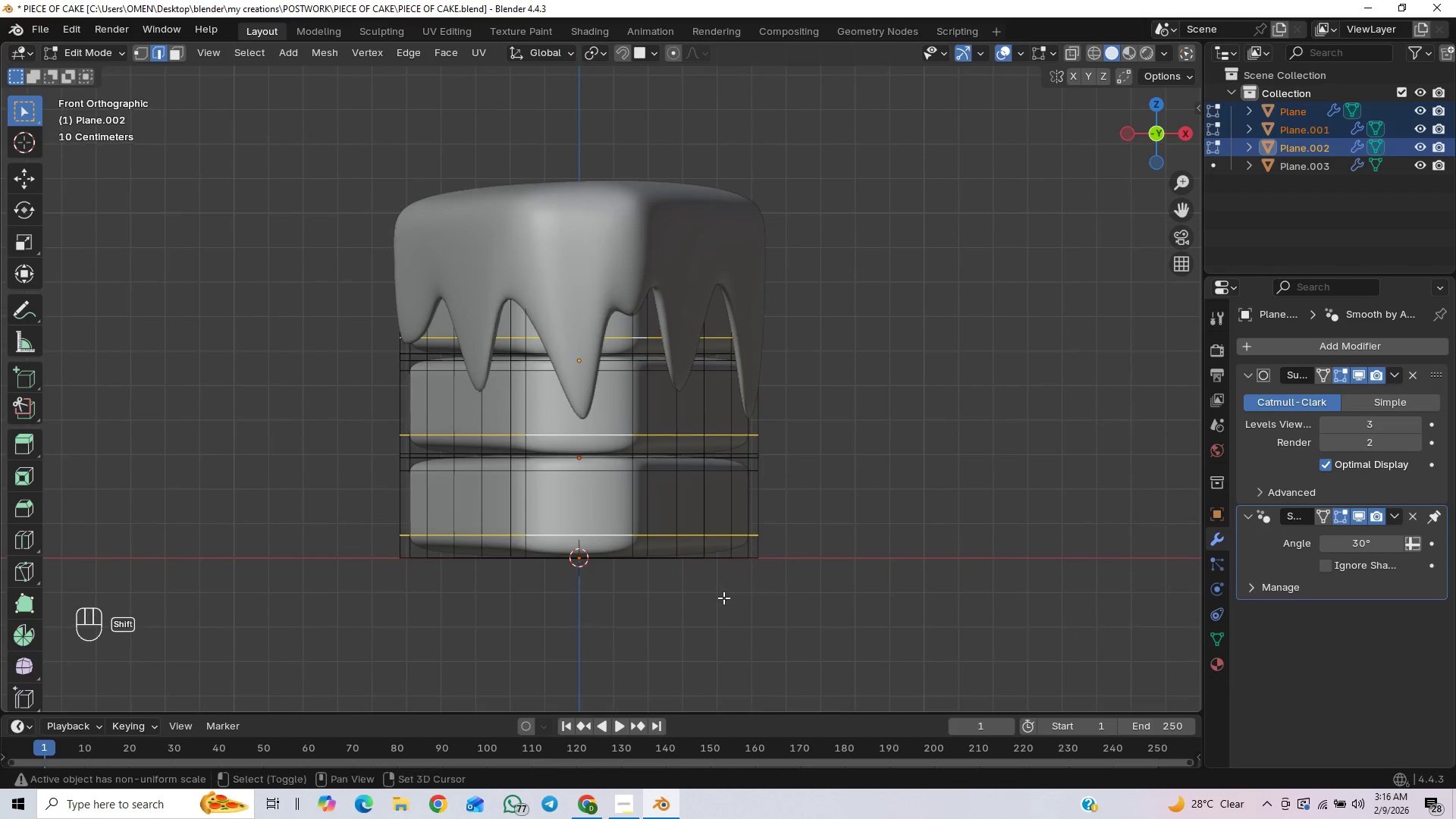 
hold_key(key=ShiftLeft, duration=0.39)
scroll: coordinate [739, 576], scroll_direction: up, amount: 2.0
 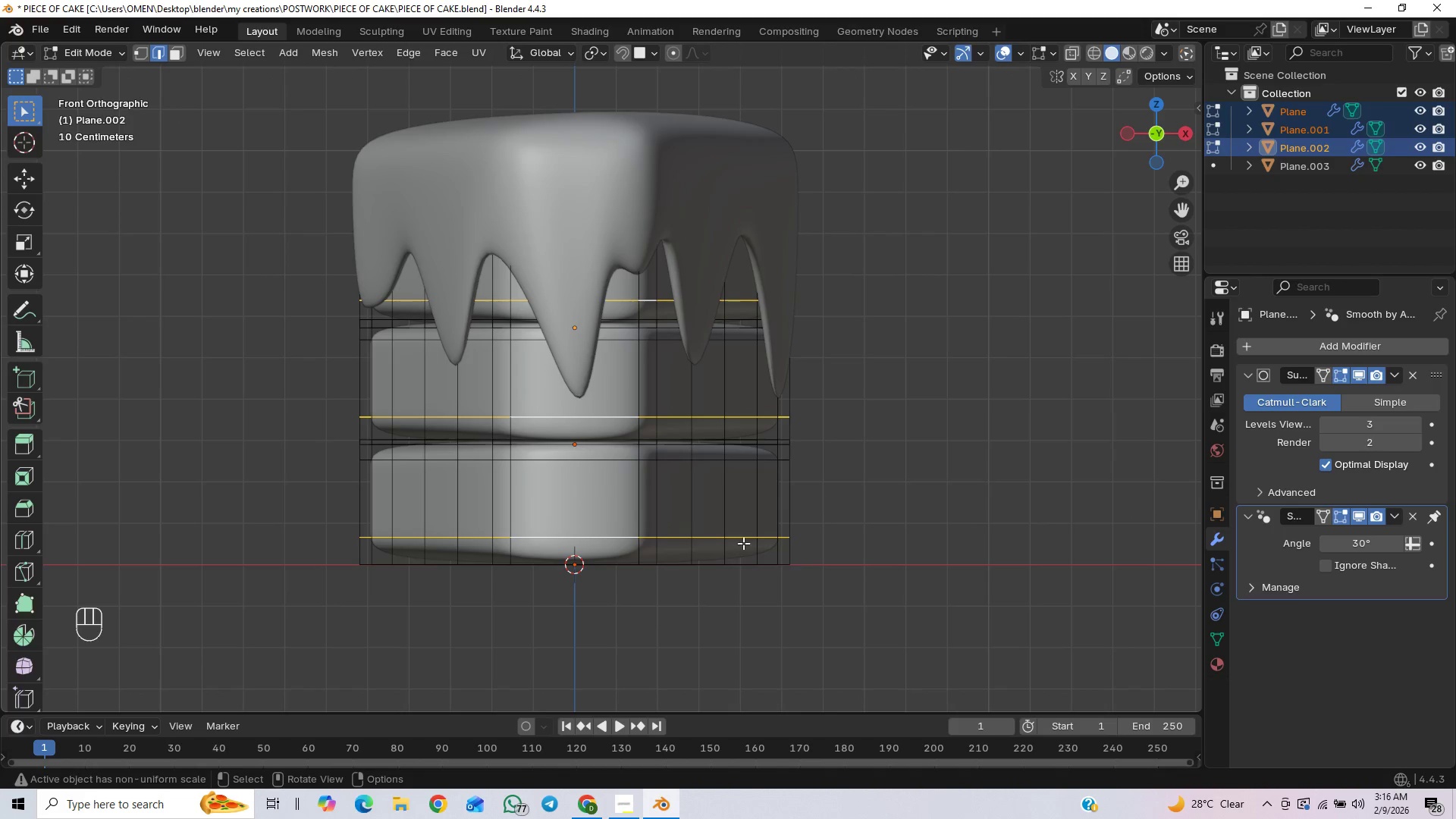 
hold_key(key=ShiftLeft, duration=0.31)
scroll: coordinate [801, 545], scroll_direction: up, amount: 2.0
 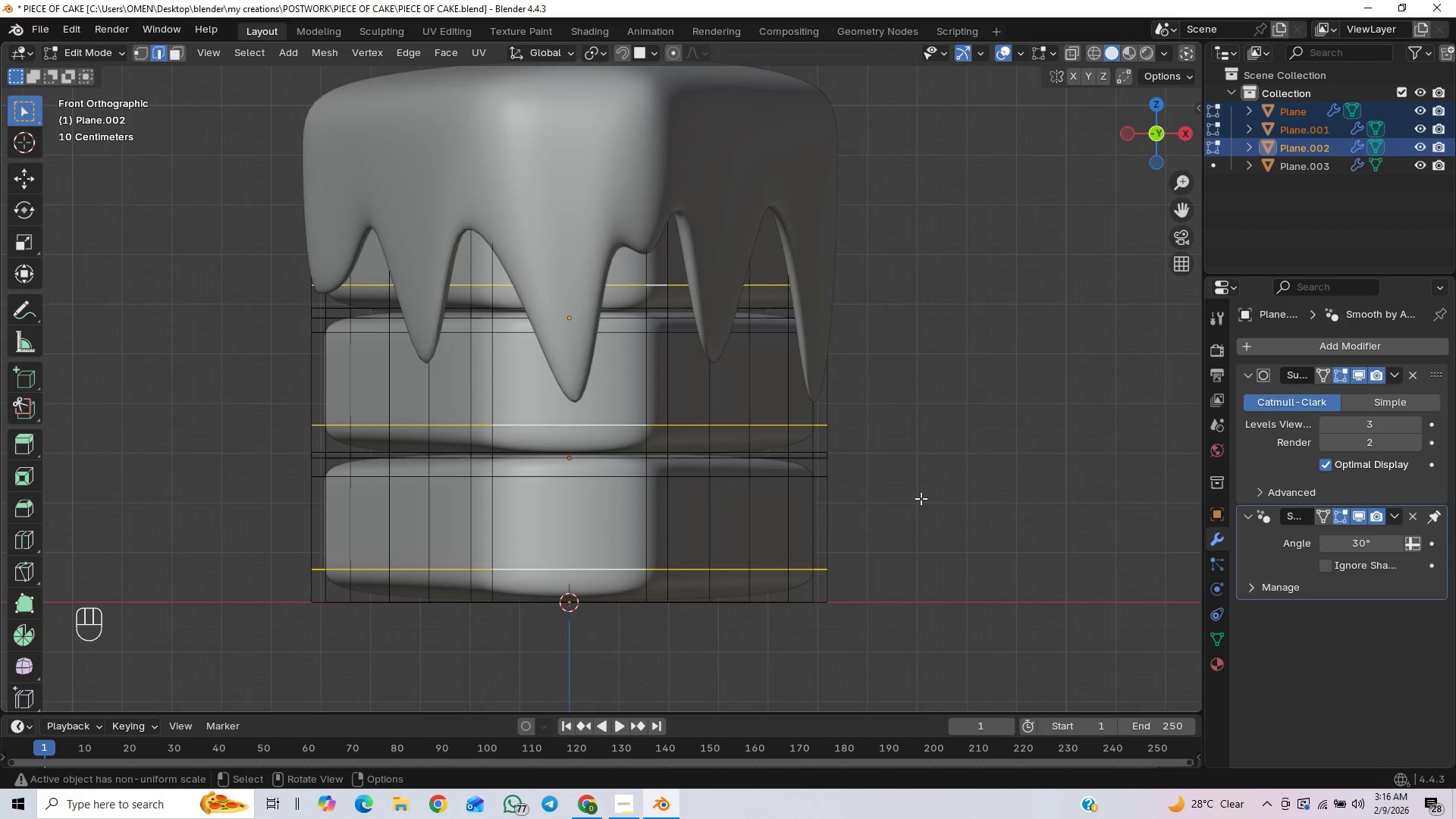 
type(gz)
 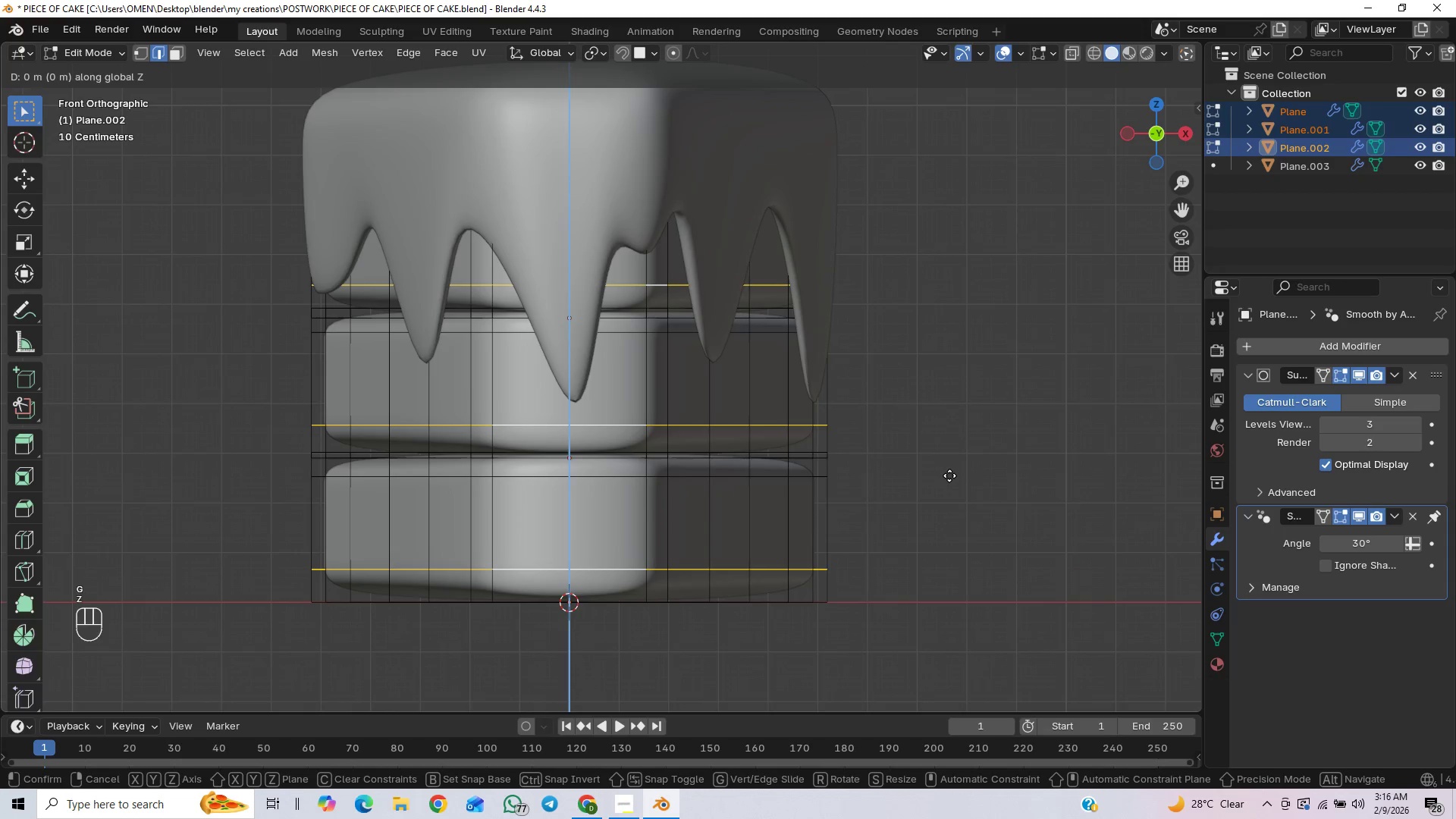 
hold_key(key=ShiftLeft, duration=1.52)
 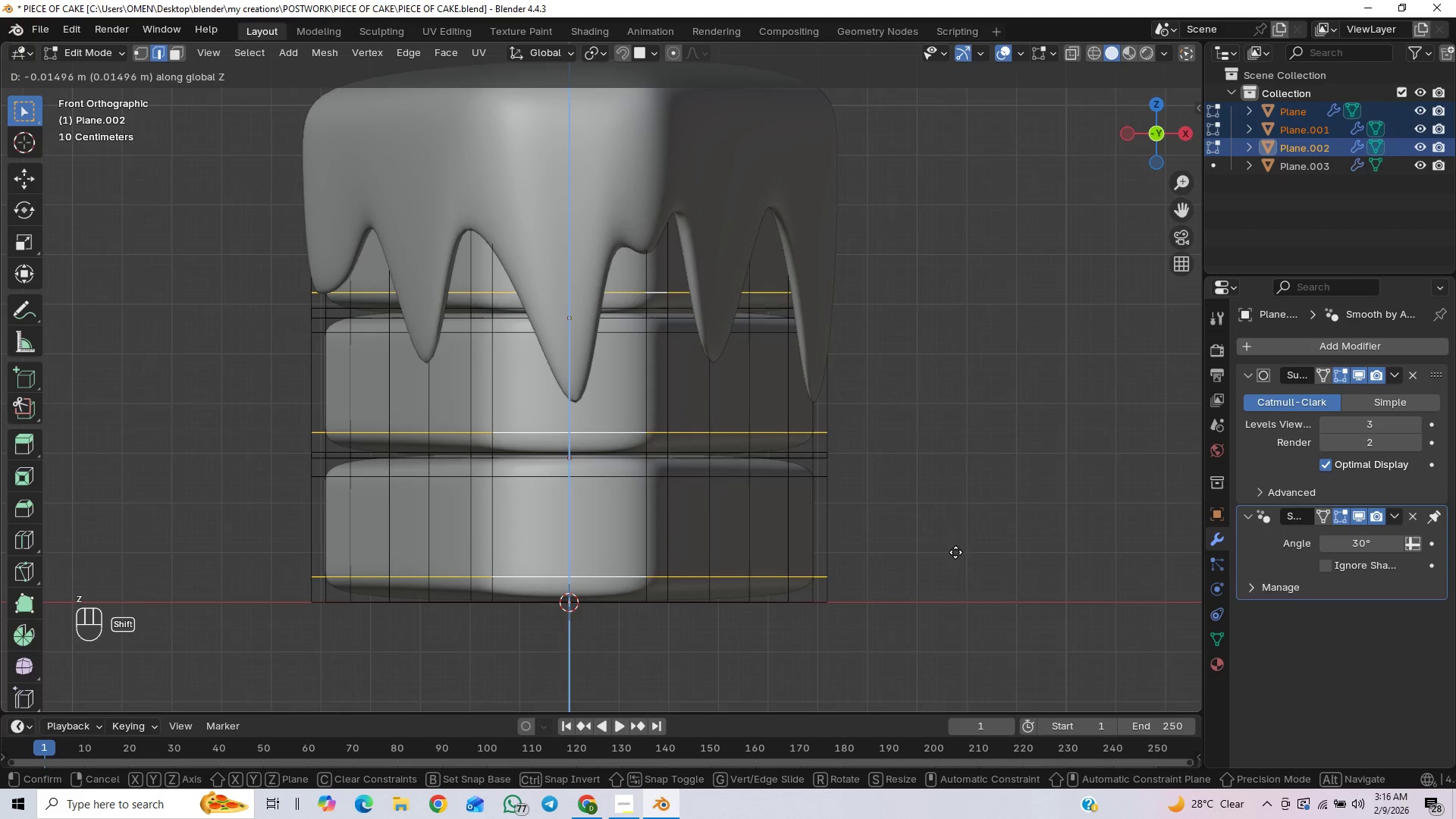 
hold_key(key=ShiftLeft, duration=1.51)
 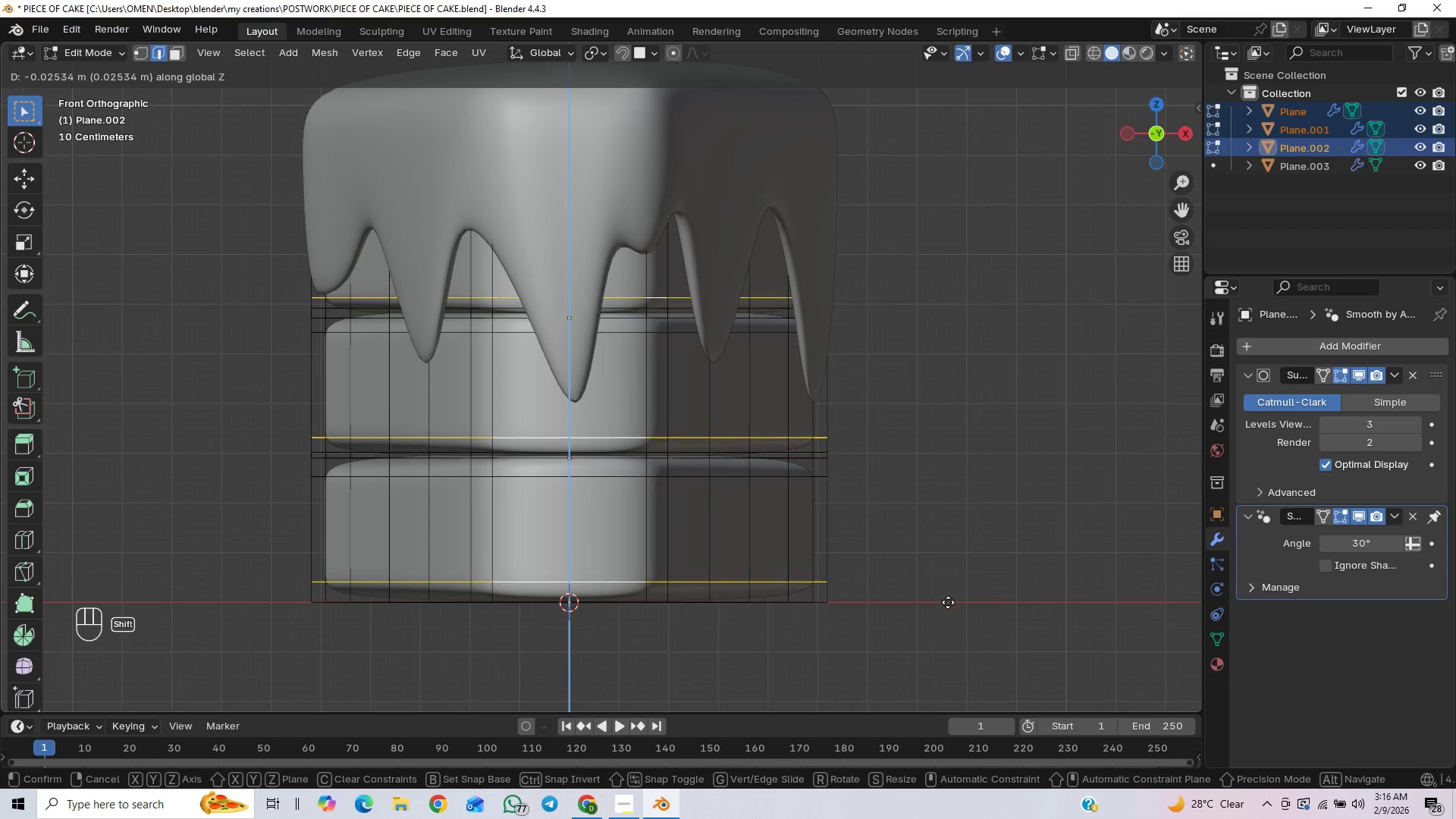 
hold_key(key=ShiftLeft, duration=1.5)
 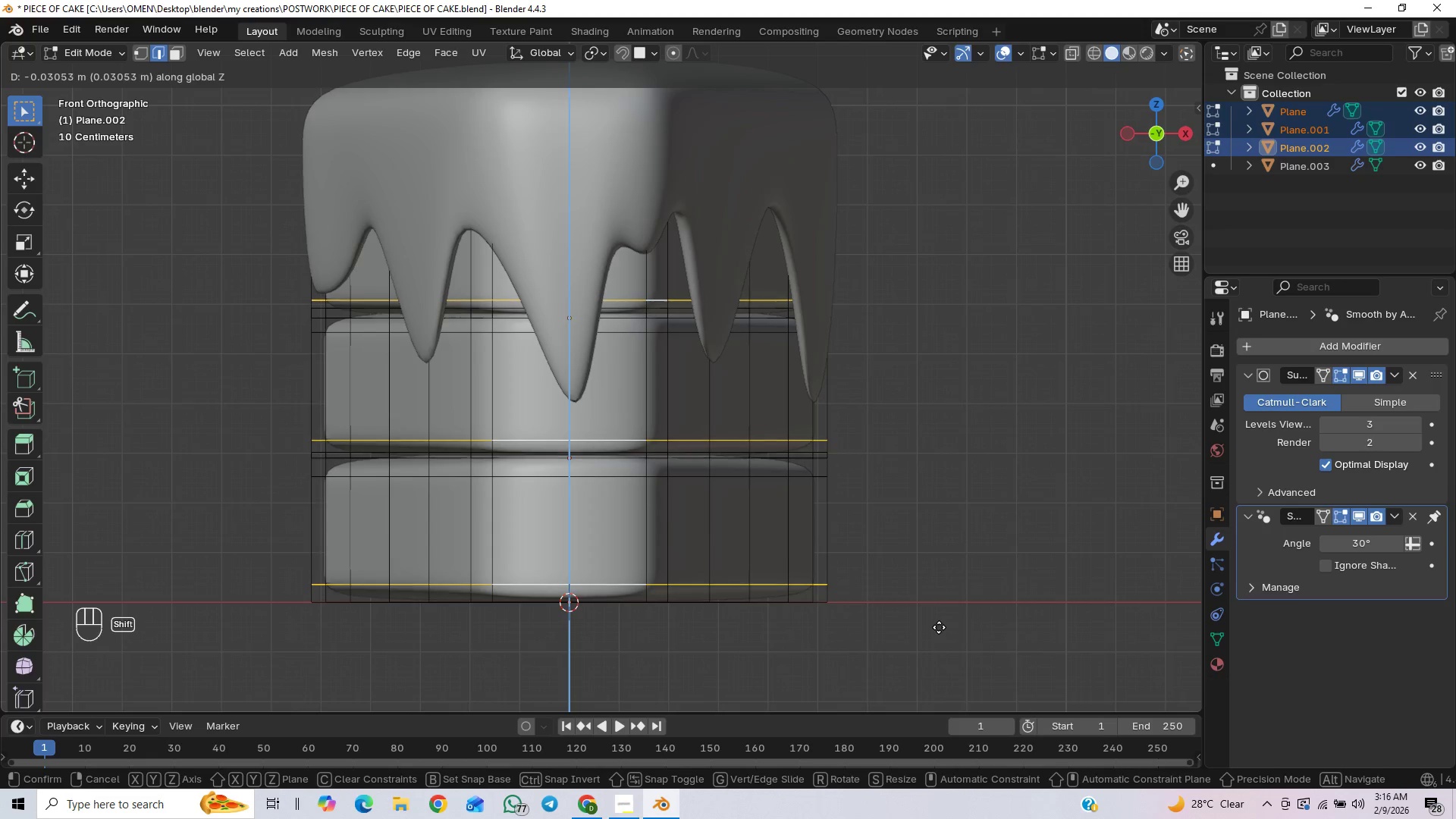 
hold_key(key=ShiftLeft, duration=1.52)
 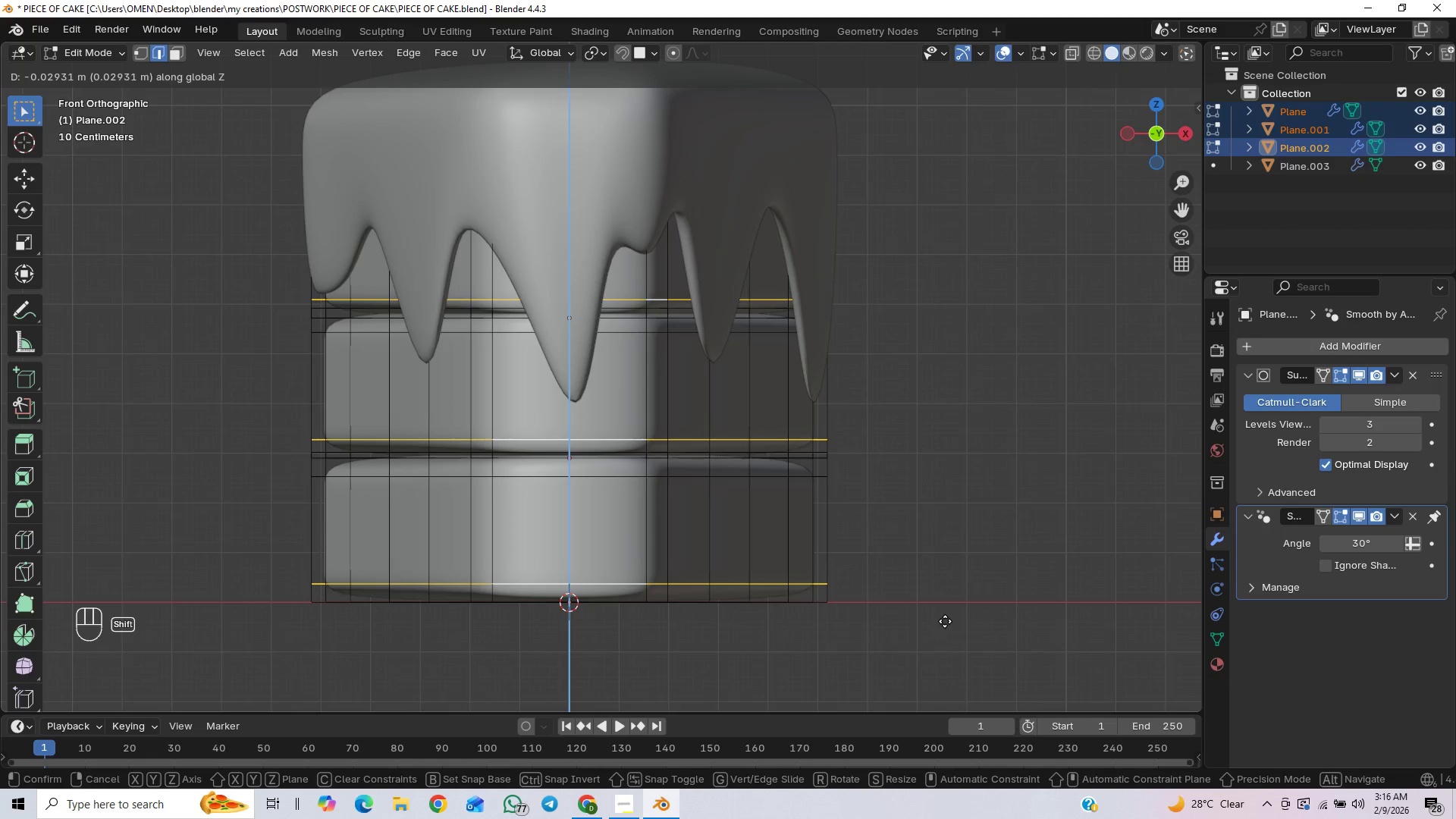 
hold_key(key=ShiftLeft, duration=1.5)
 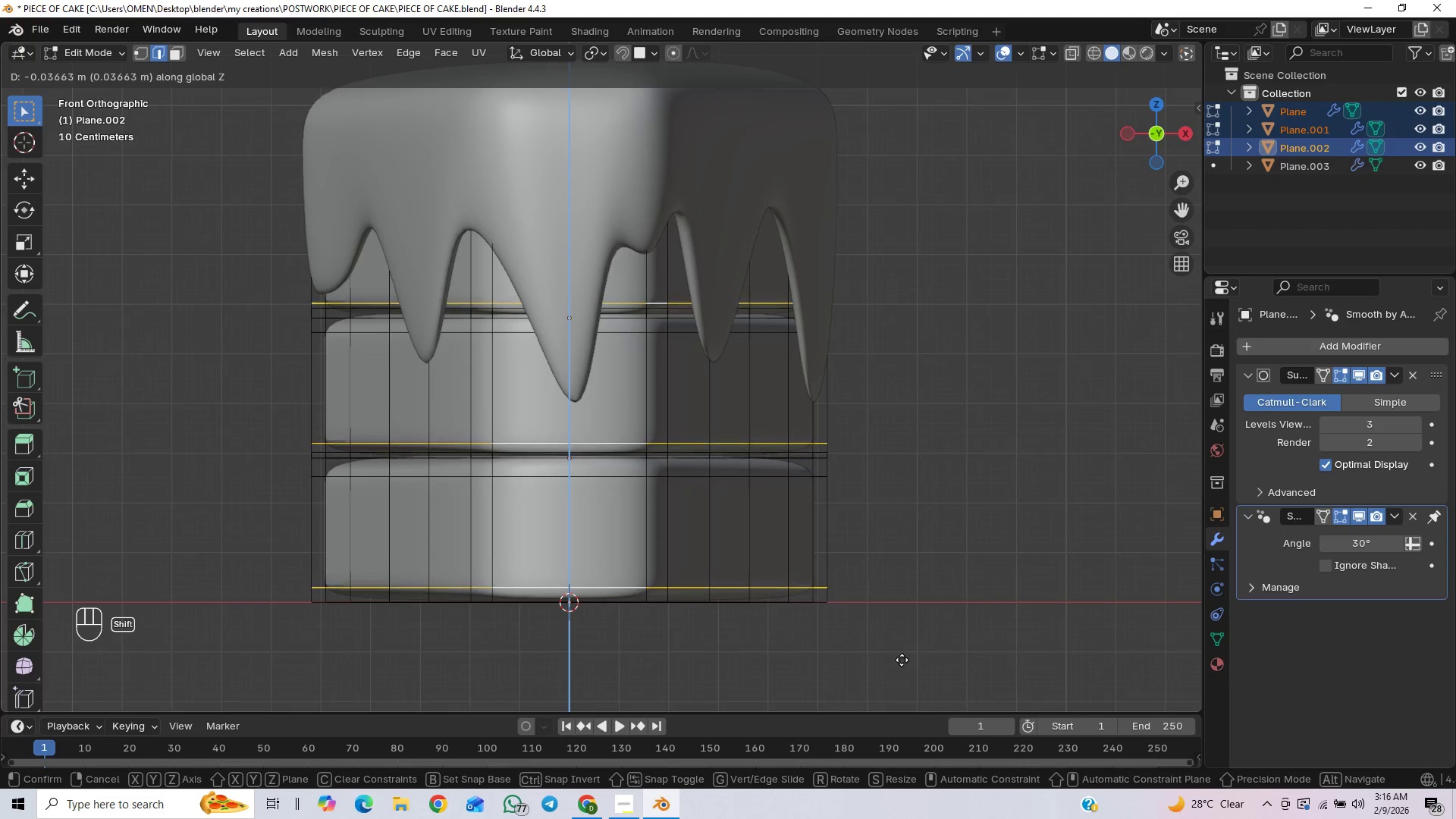 
hold_key(key=ShiftLeft, duration=1.52)
 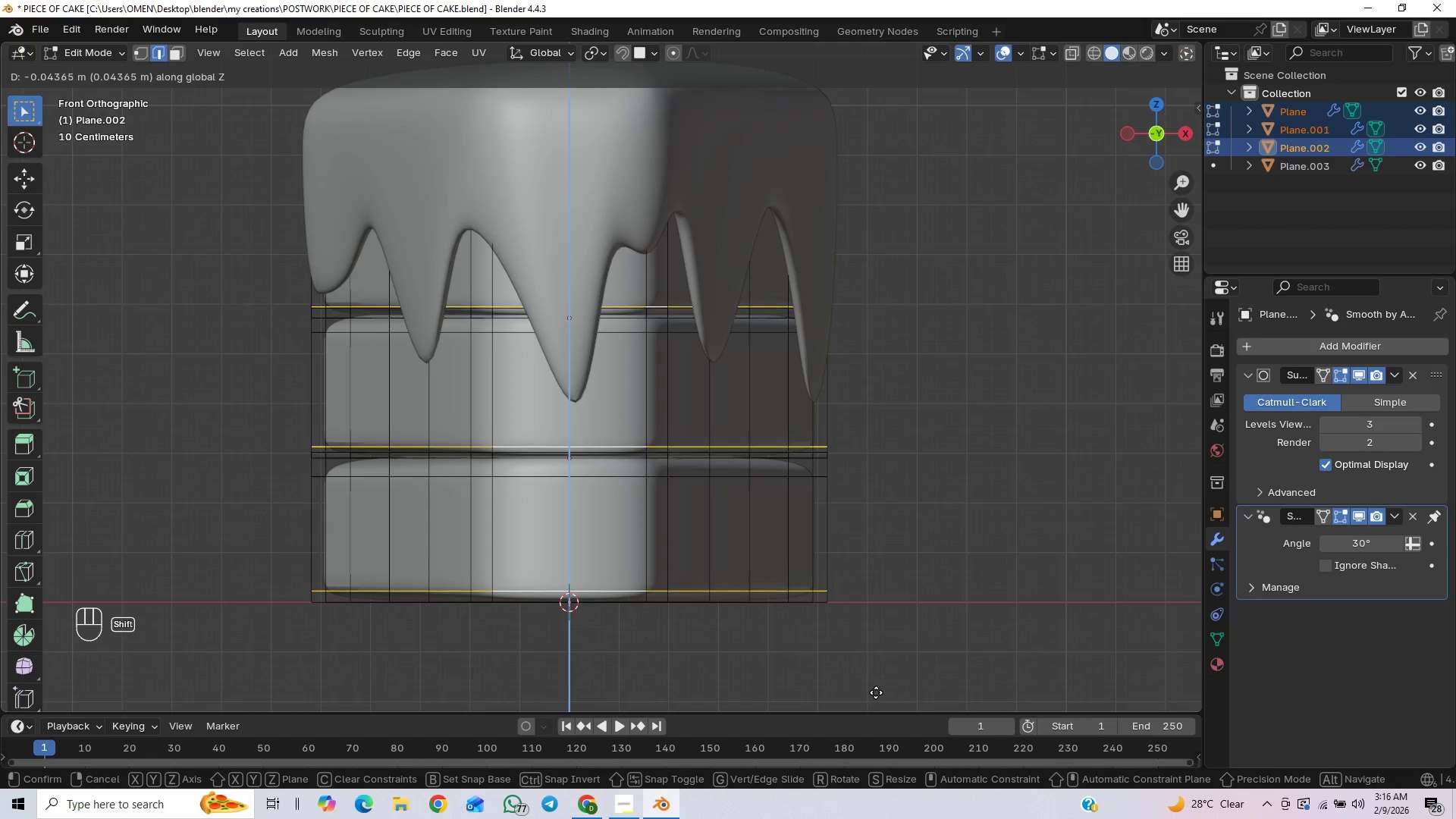 
hold_key(key=ShiftLeft, duration=1.05)
left_click([876, 692])
 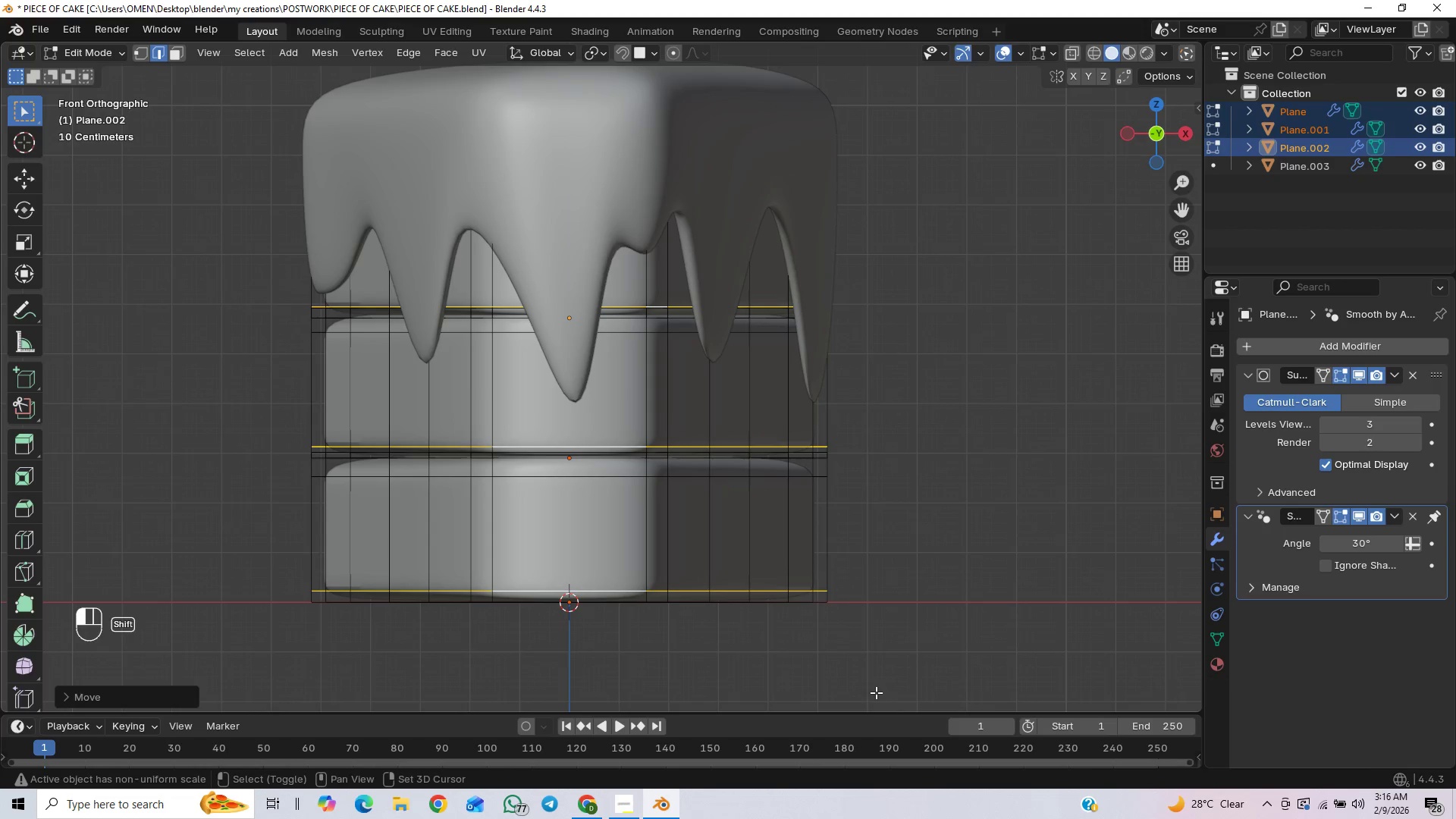 
hold_key(key=ShiftLeft, duration=8.83)
scroll: coordinate [801, 532], scroll_direction: down, amount: 1.0
 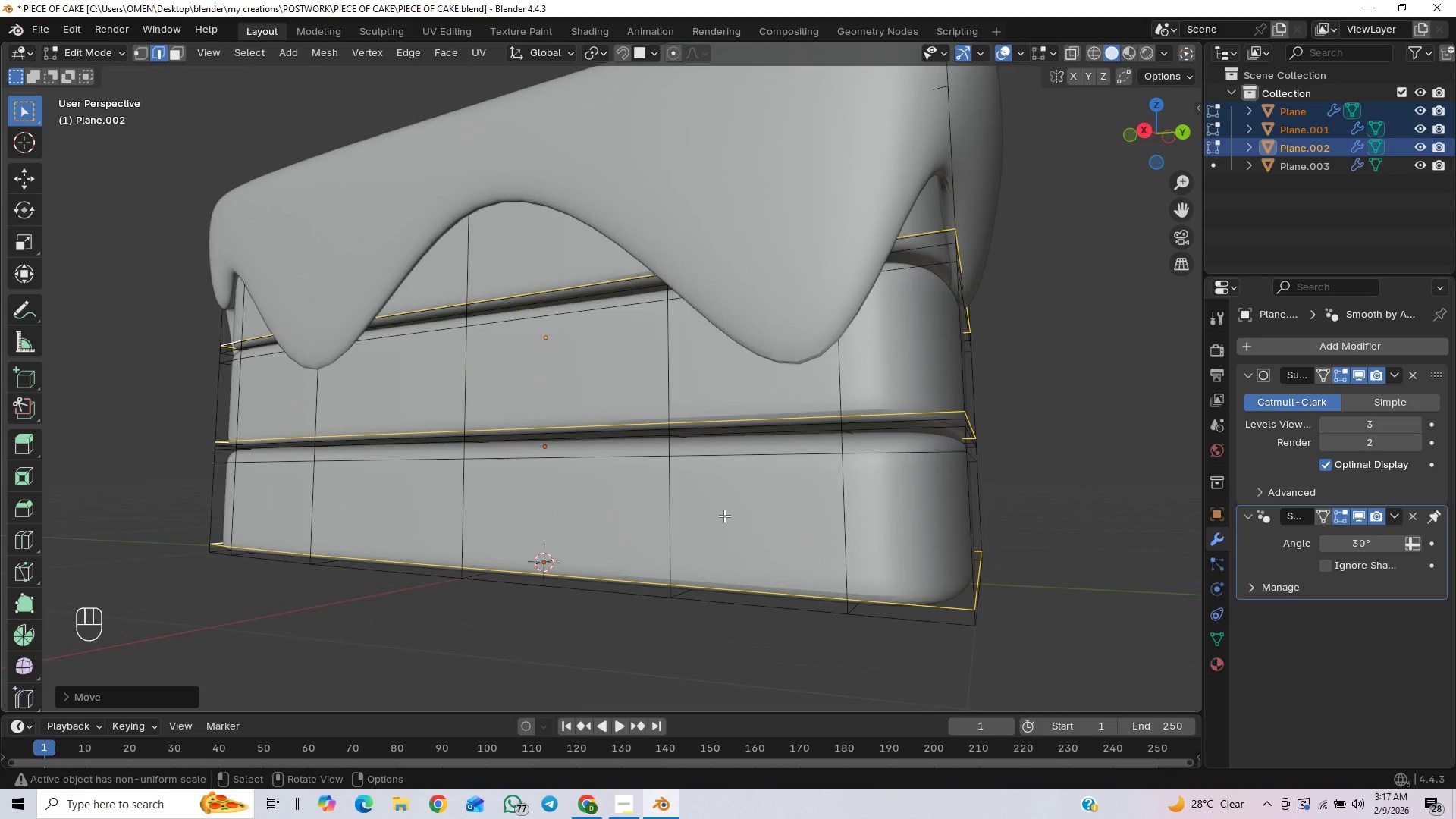 
type(gz)
 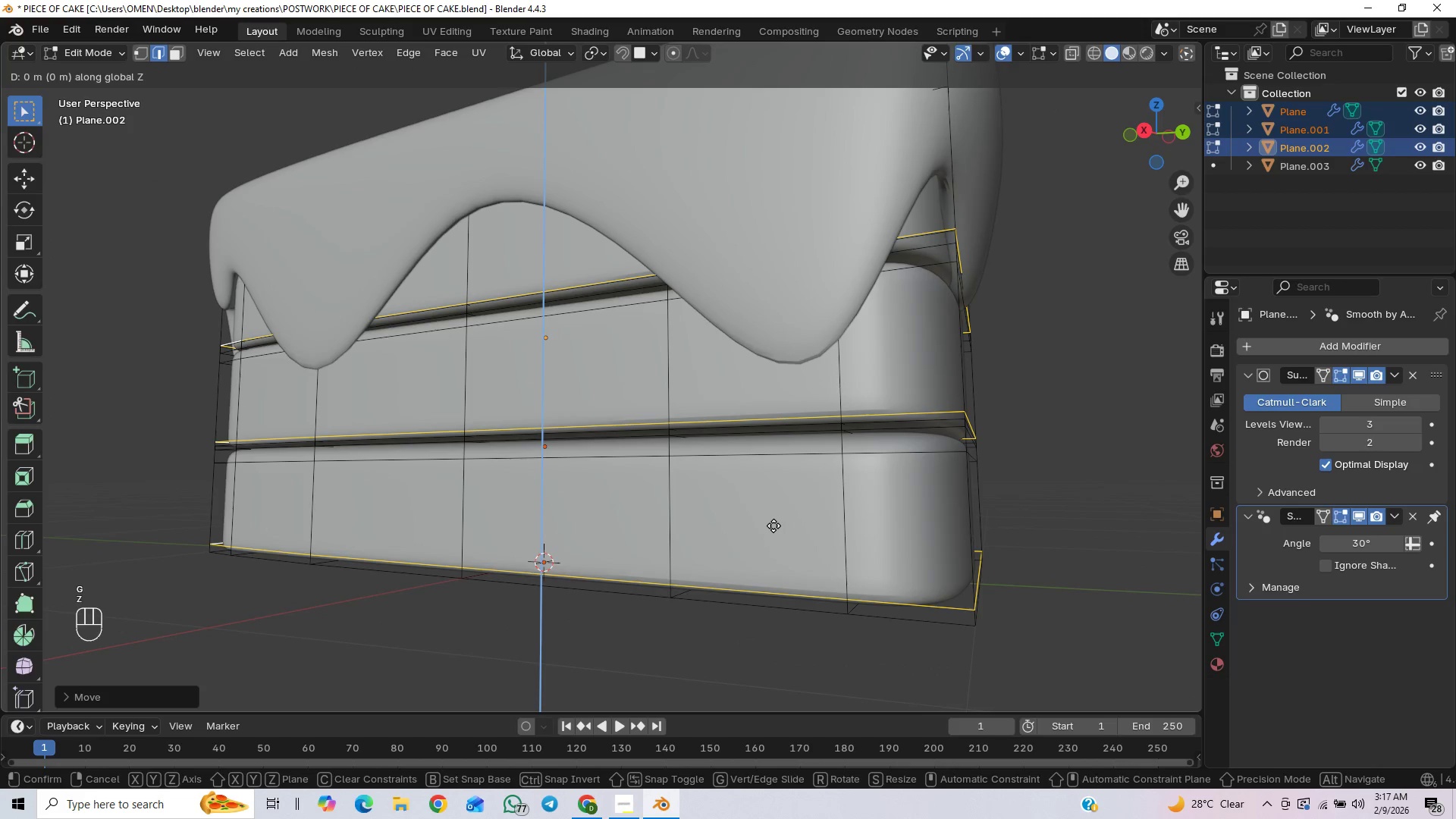 
hold_key(key=ShiftLeft, duration=1.5)
 